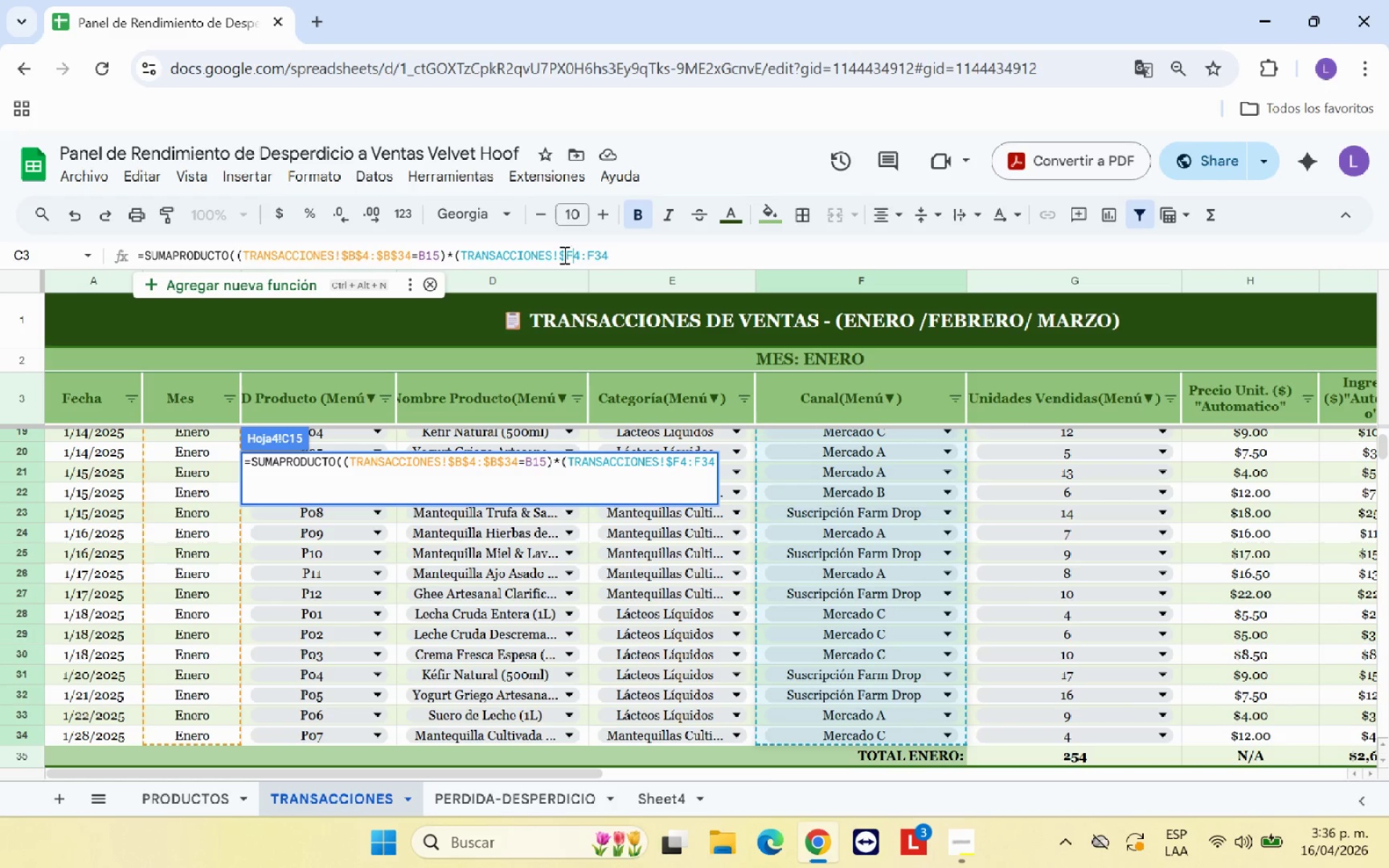 
key(Shift+4)
 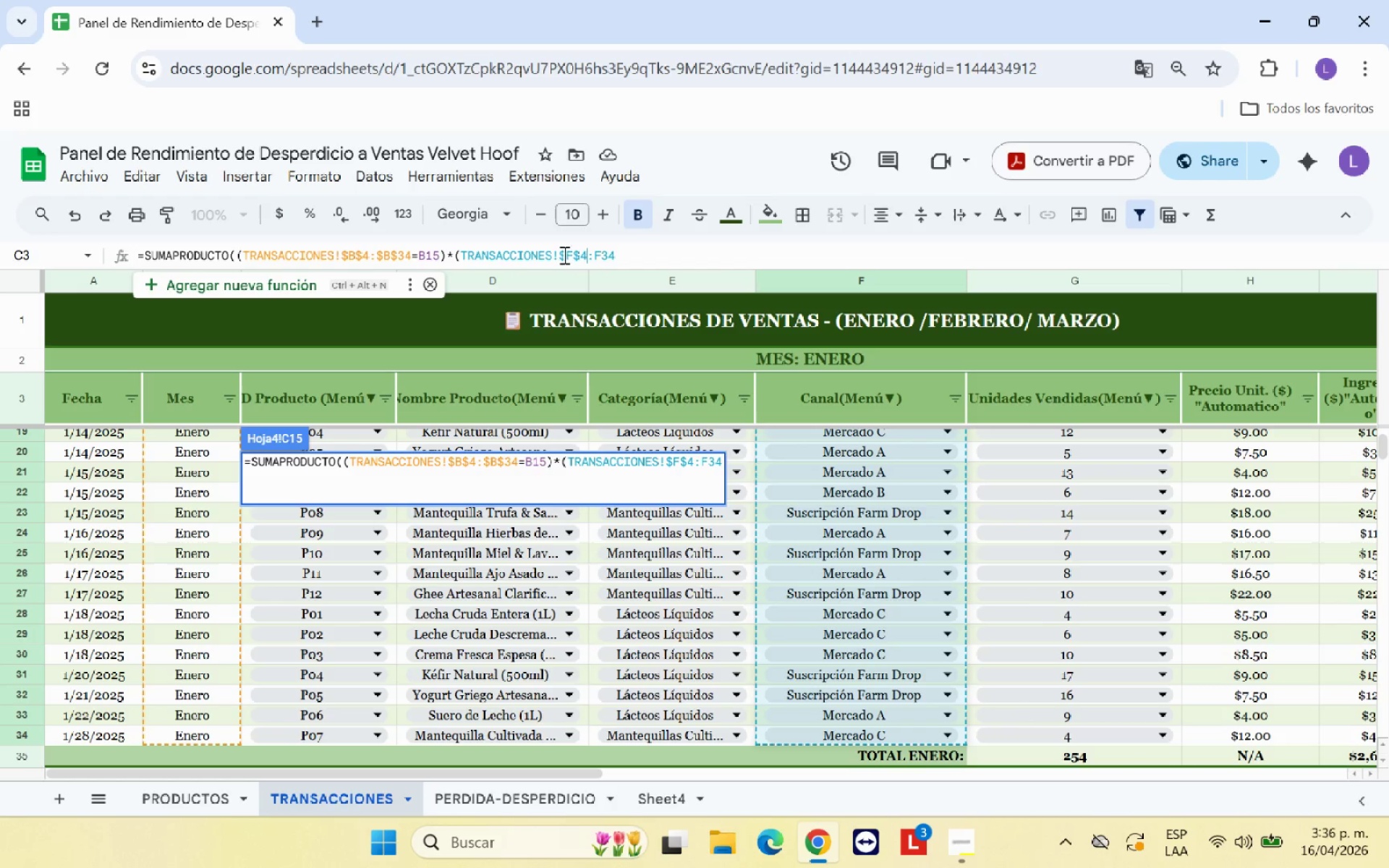 
key(ArrowRight)
 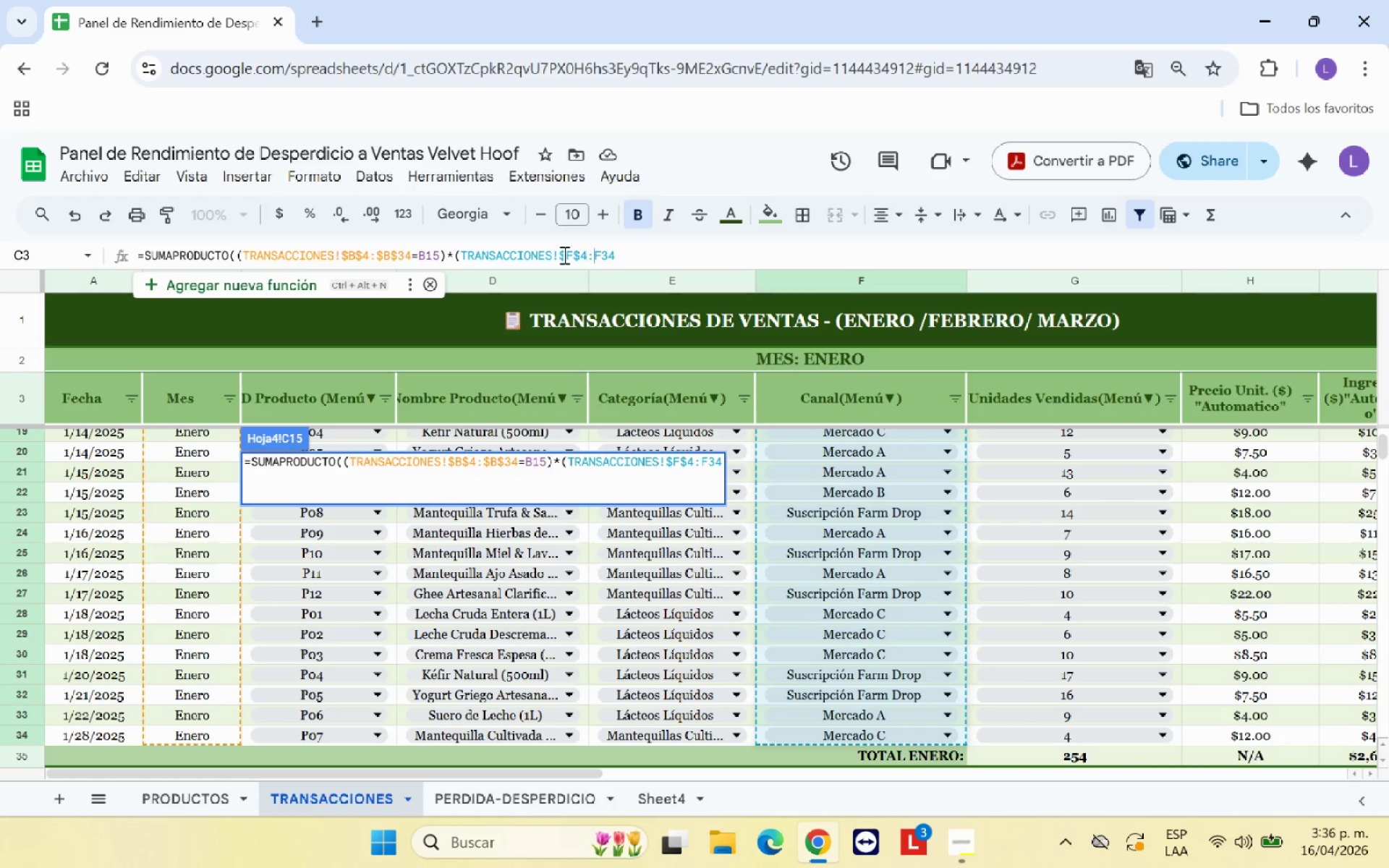 
key(ArrowRight)
 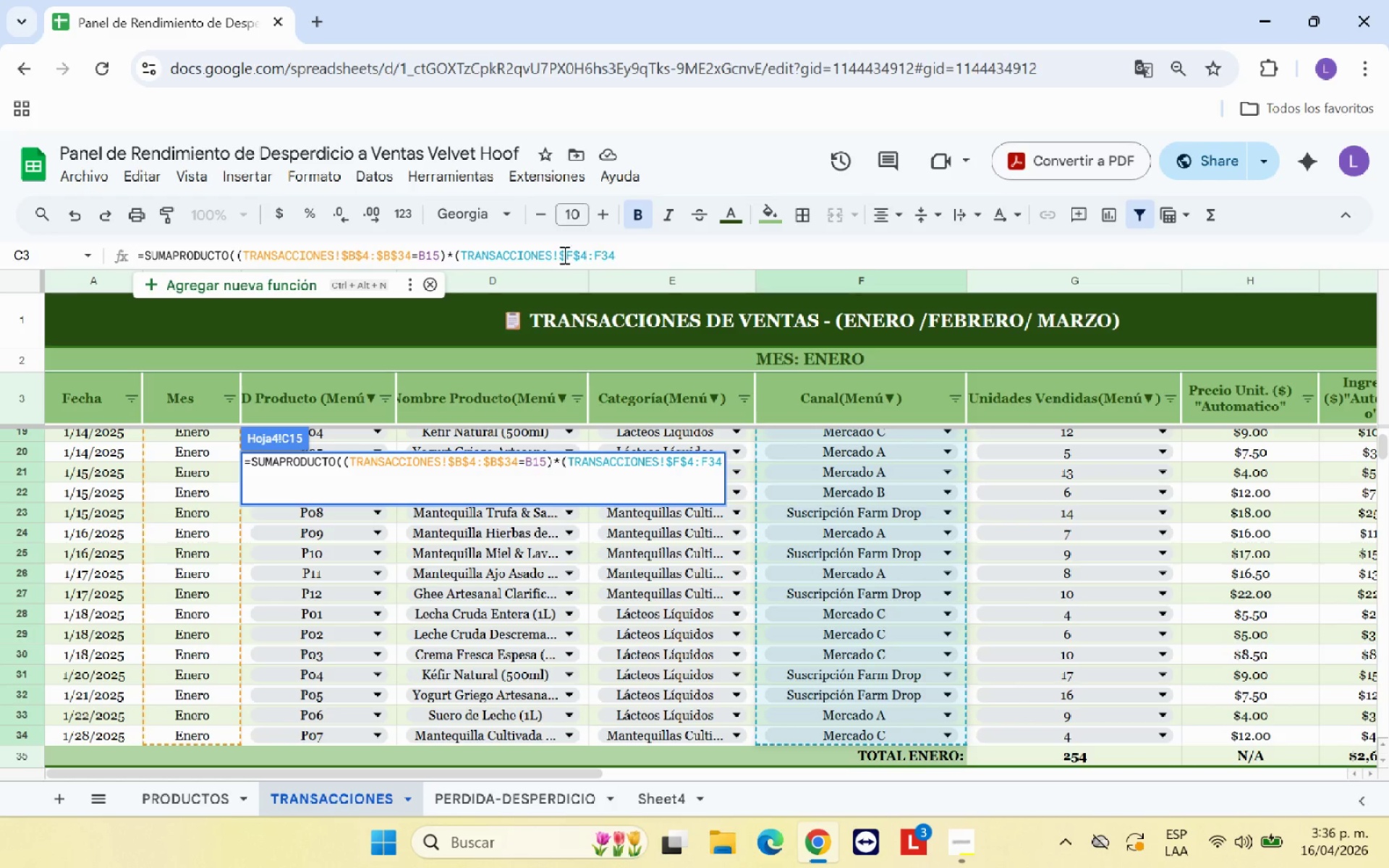 
key(Shift+ShiftRight)
 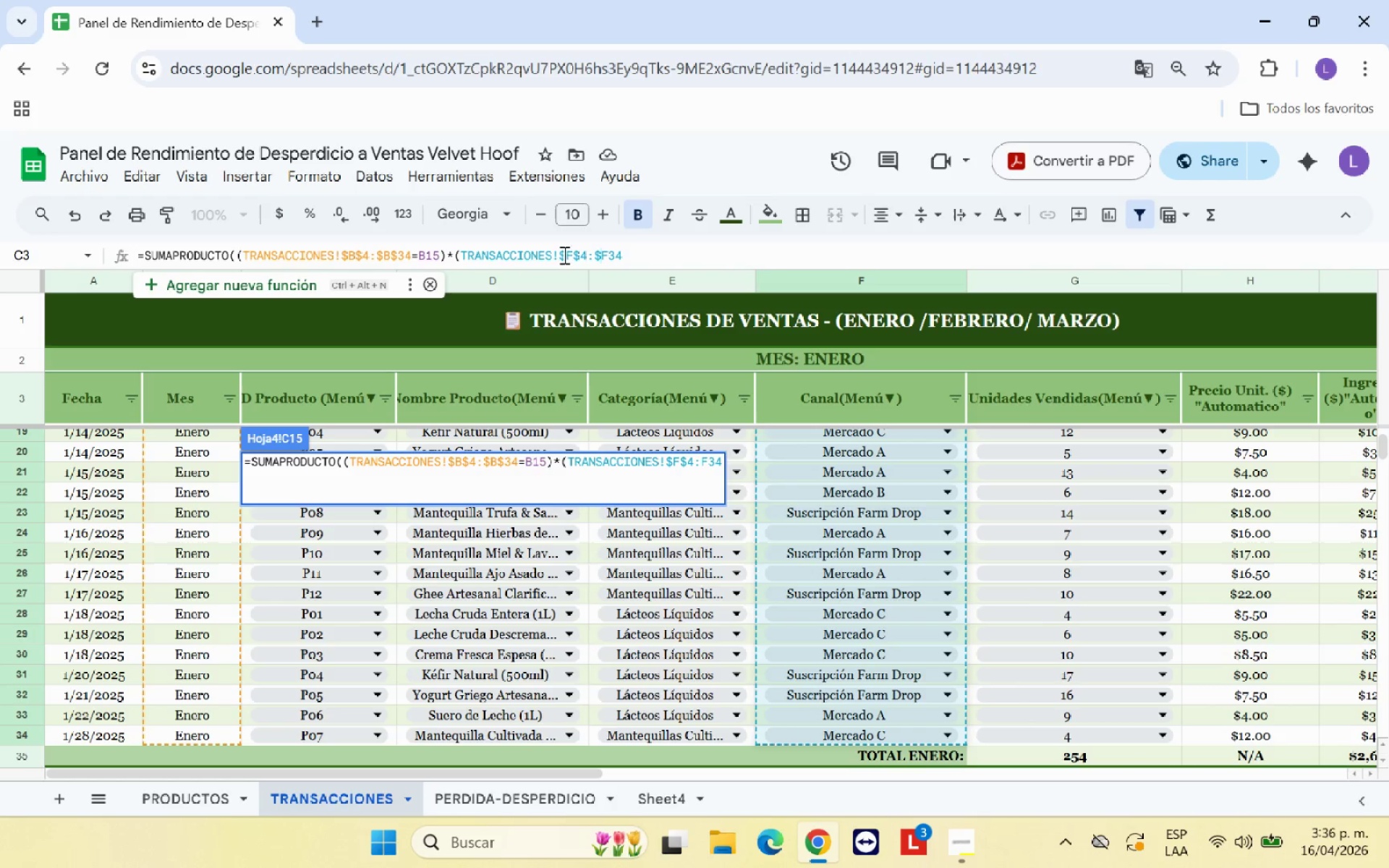 
key(Shift+4)
 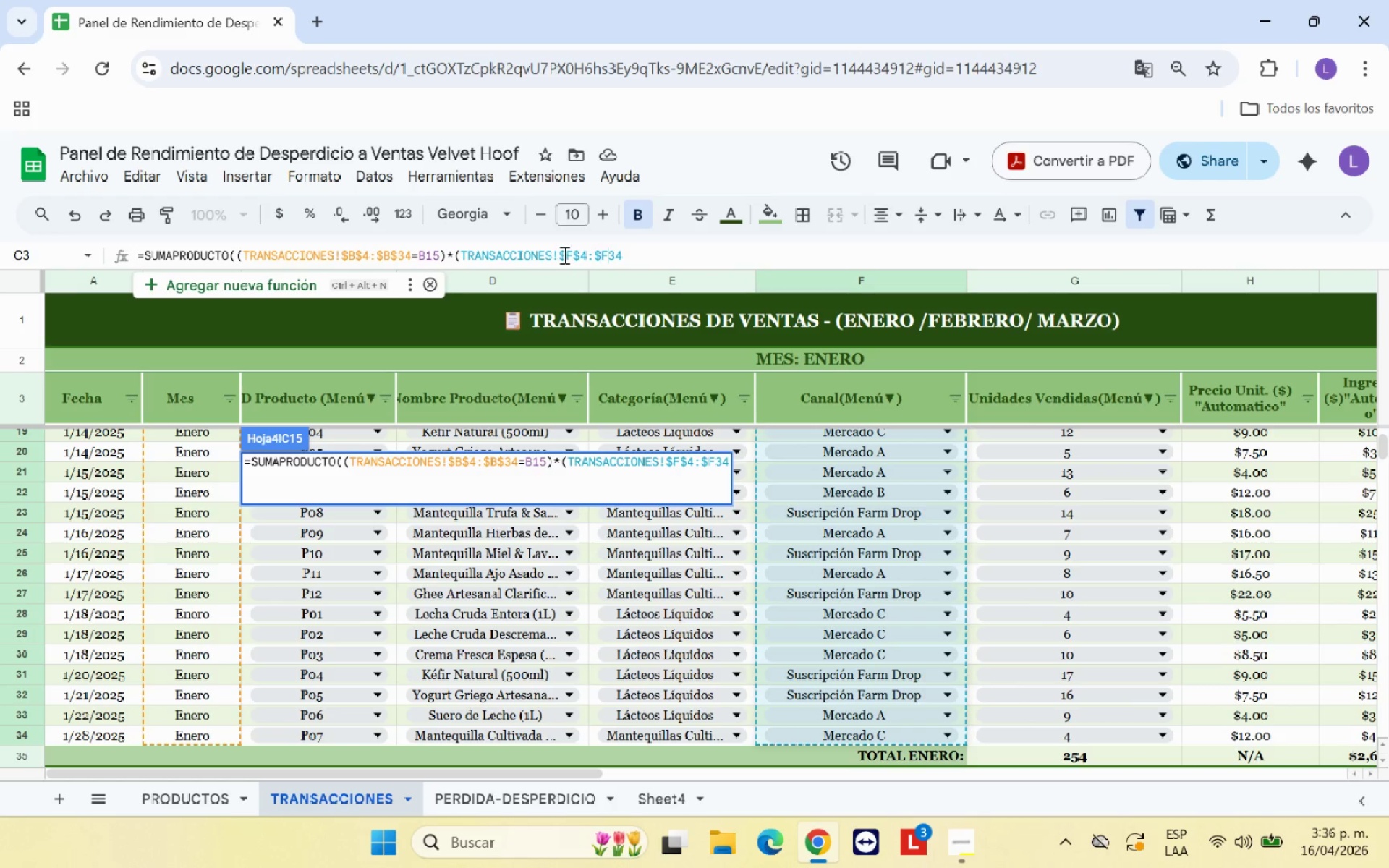 
key(ArrowRight)
 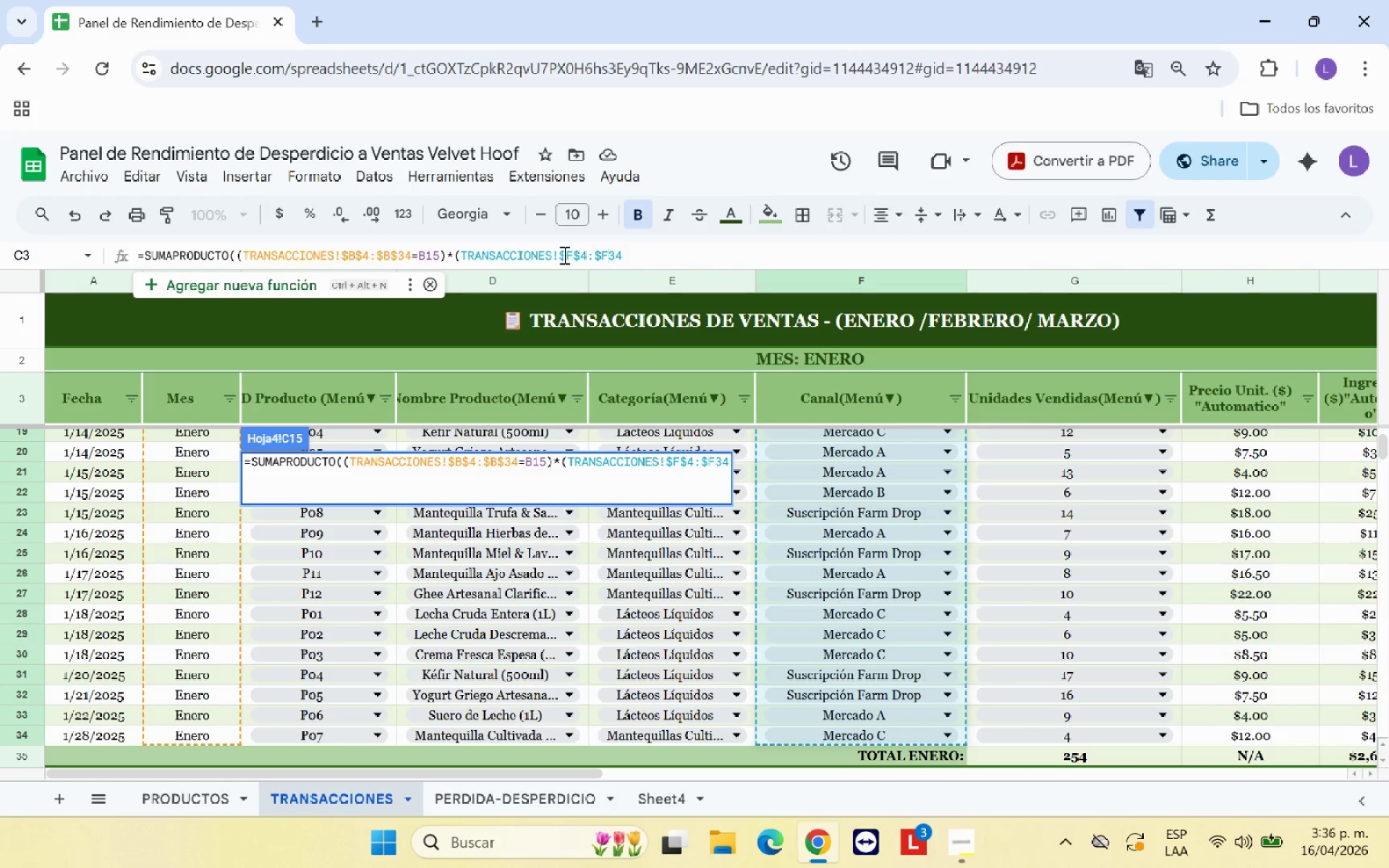 
key(Shift+4)
 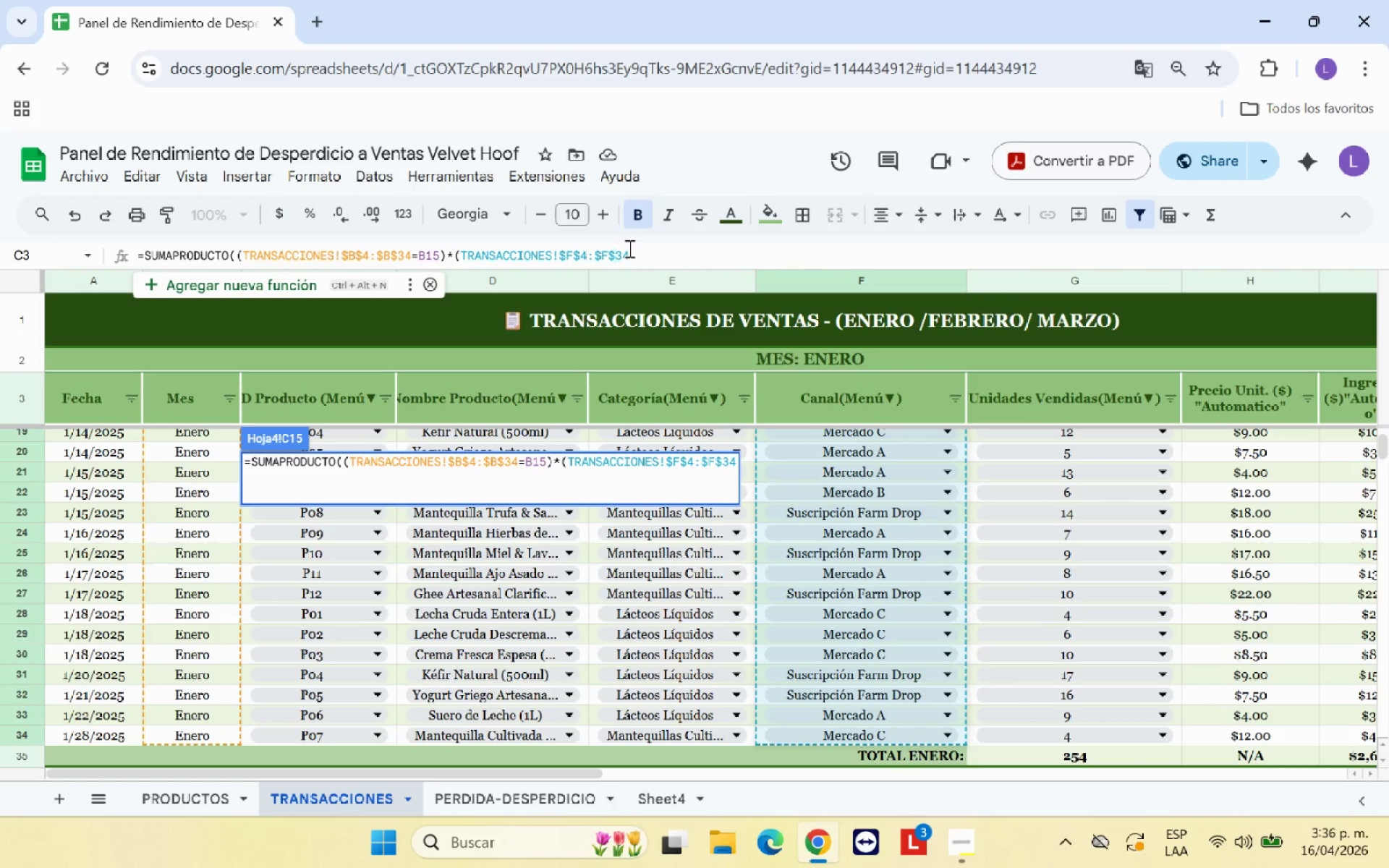 
left_click([640, 253])
 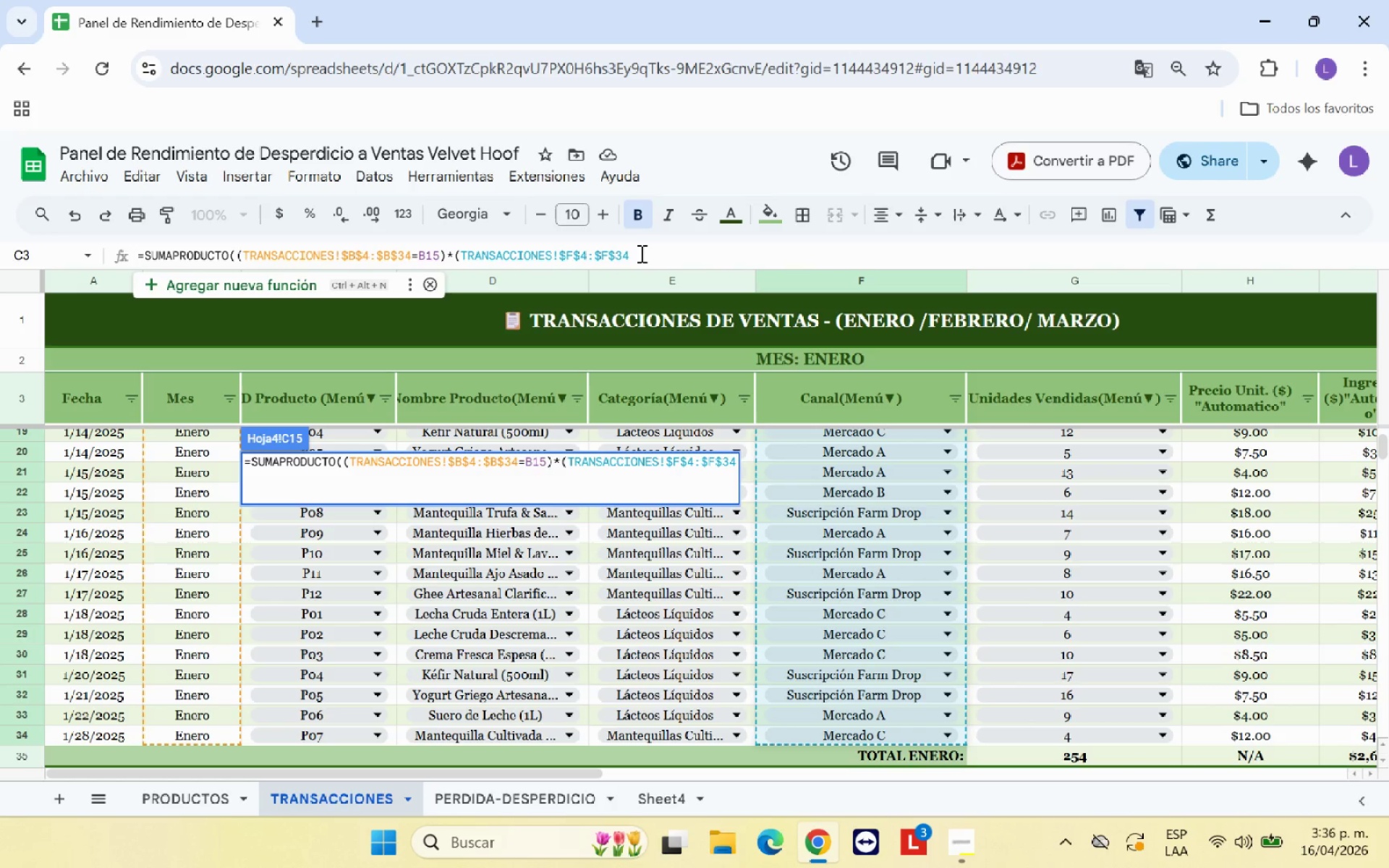 
key(Shift+0)
 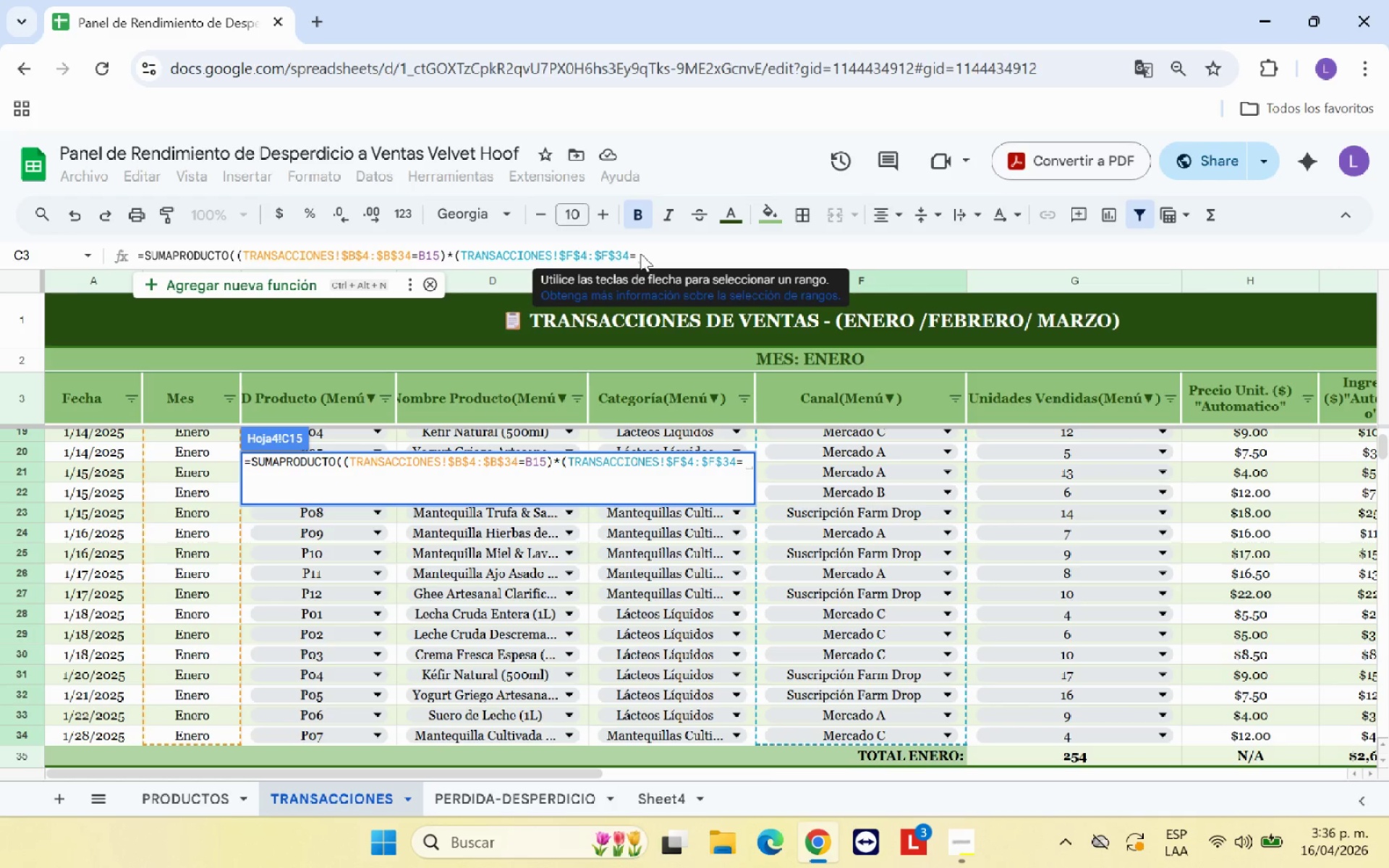 
type(@Mercado A@(*)
key(Backspace)
type(+)
 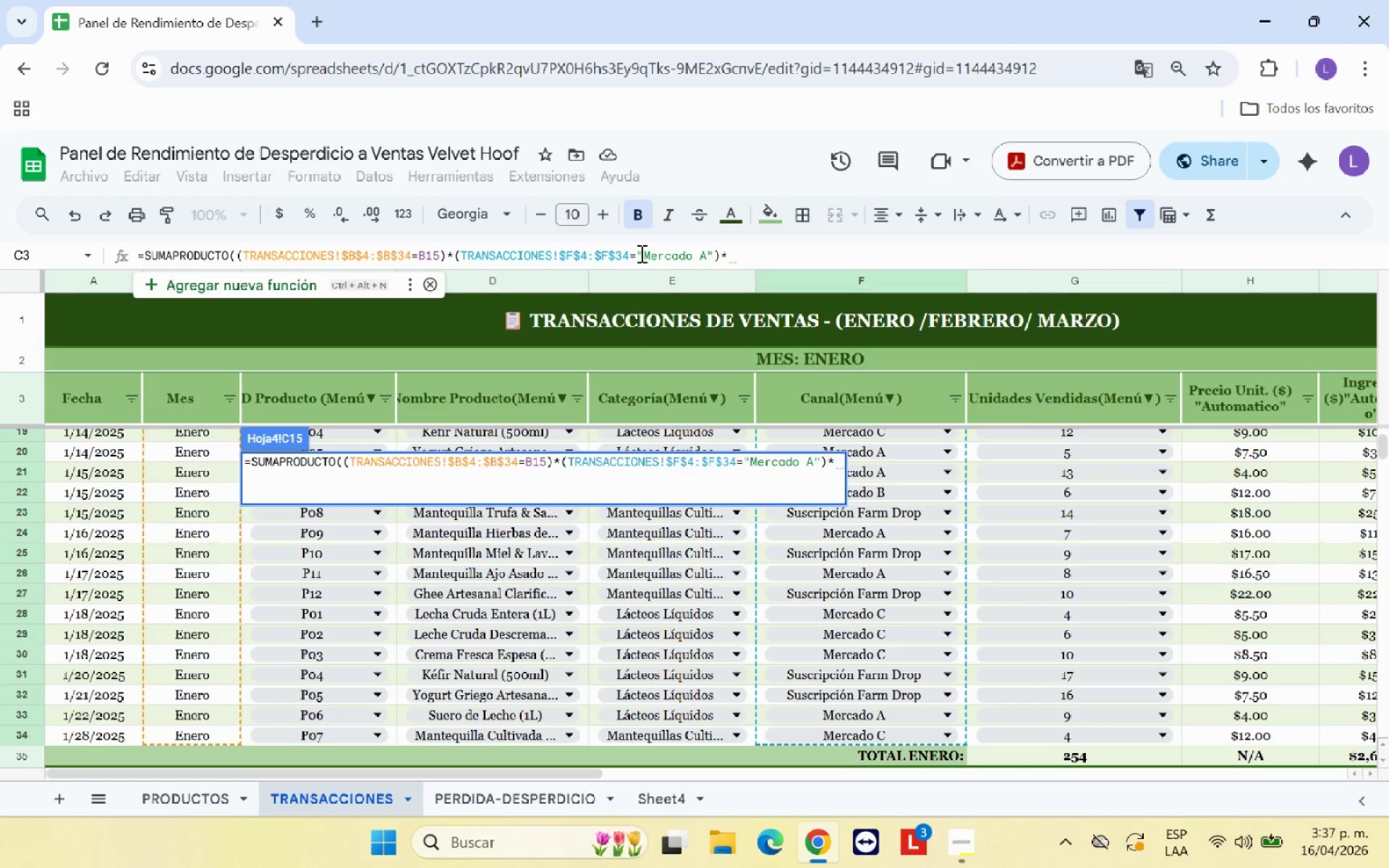 
wait(5.58)
 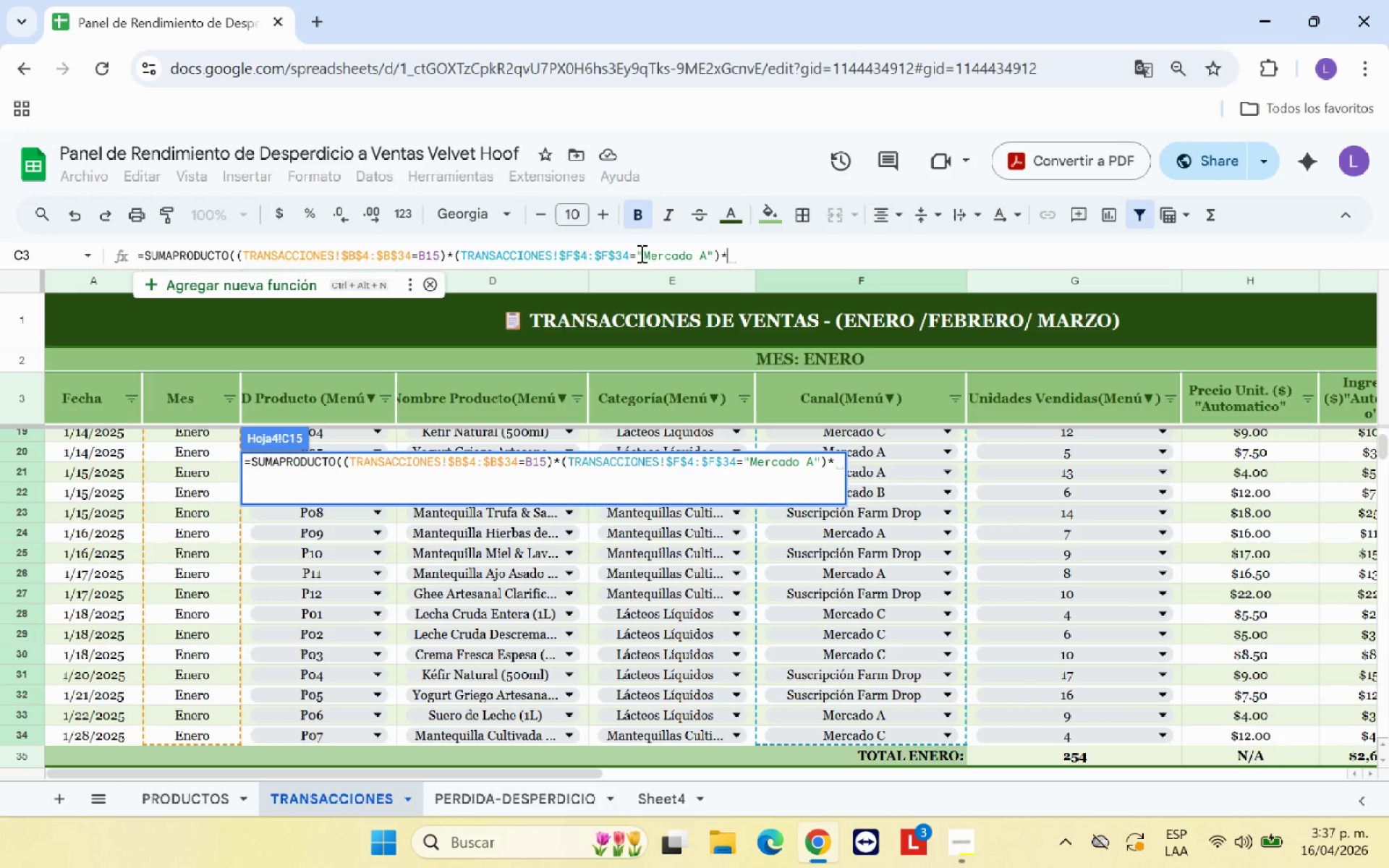 
scroll: coordinate [914, 531], scroll_direction: up, amount: 6.0
 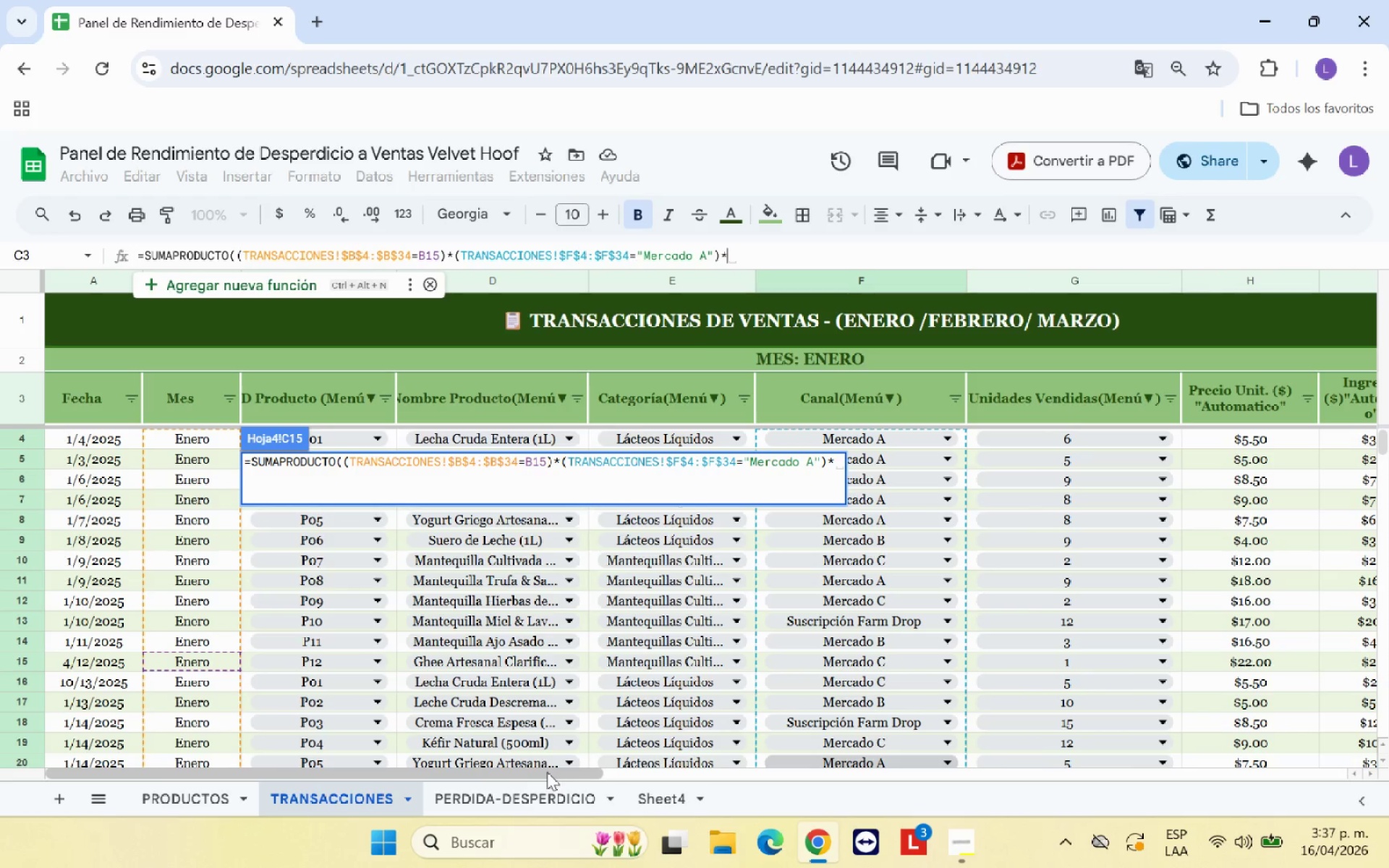 
left_click_drag(start_coordinate=[549, 772], to_coordinate=[752, 787])
 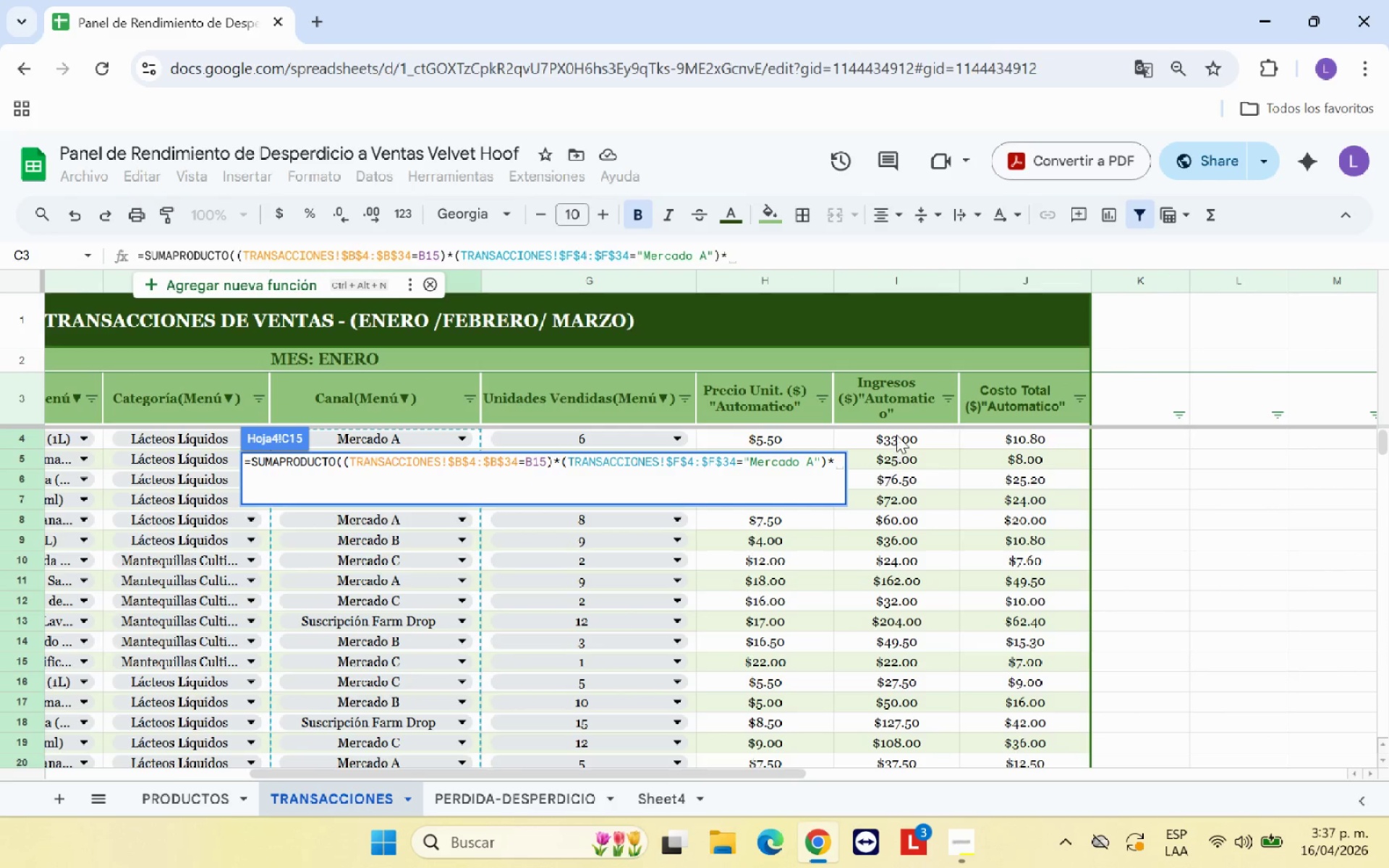 
scroll: coordinate [897, 432], scroll_direction: up, amount: 2.0
 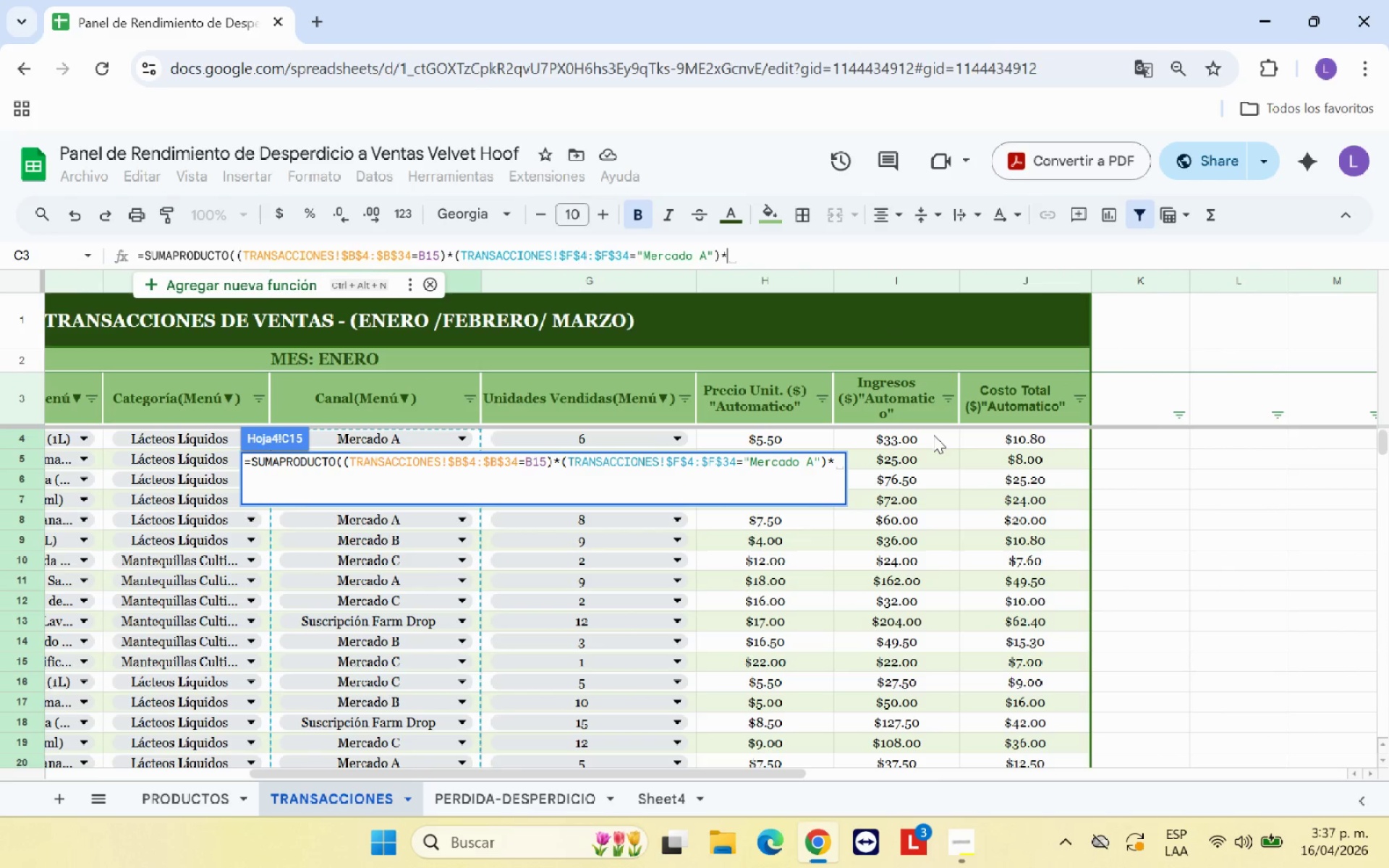 
left_click_drag(start_coordinate=[934, 438], to_coordinate=[921, 629])
 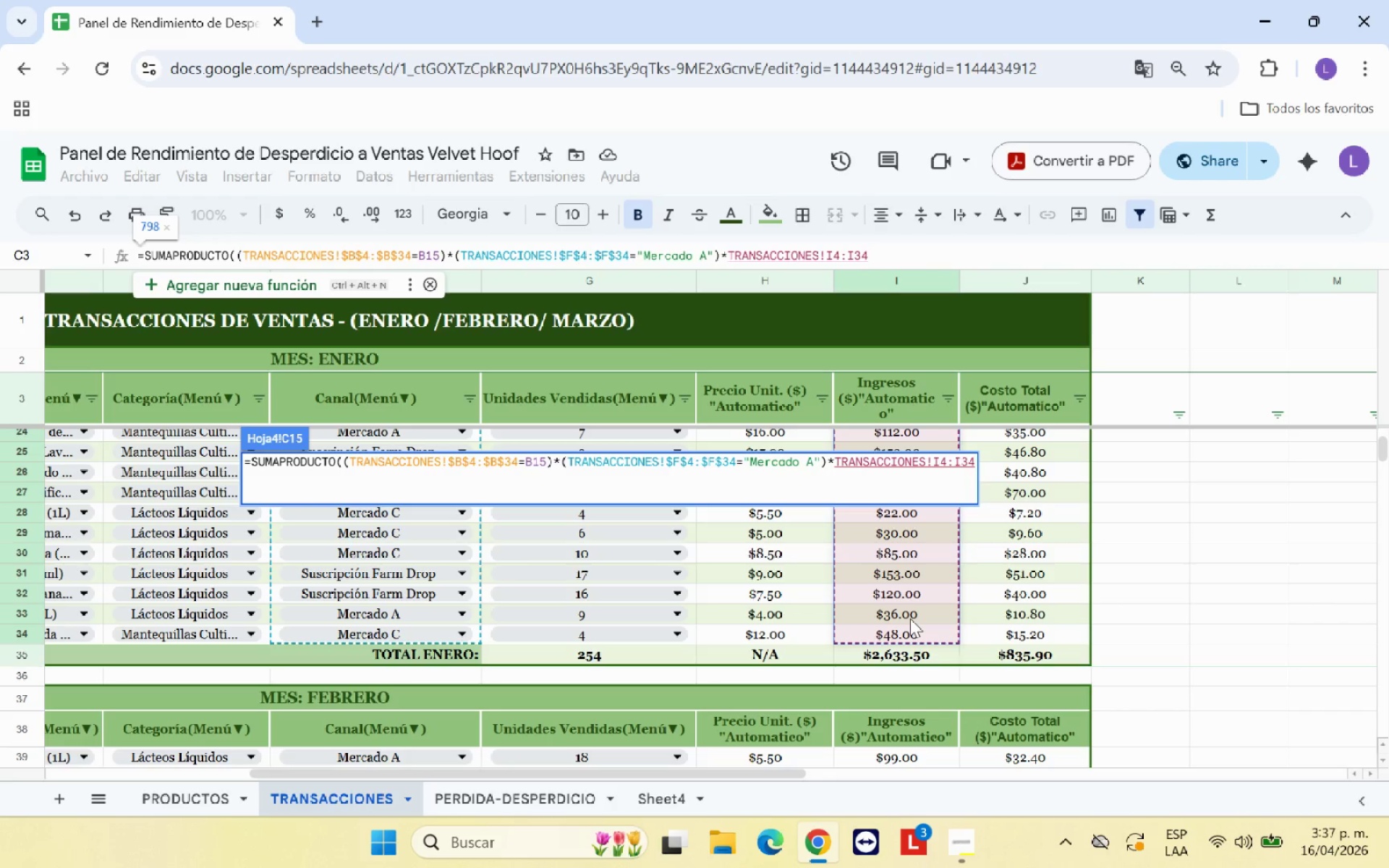 
key(Shift+9)
 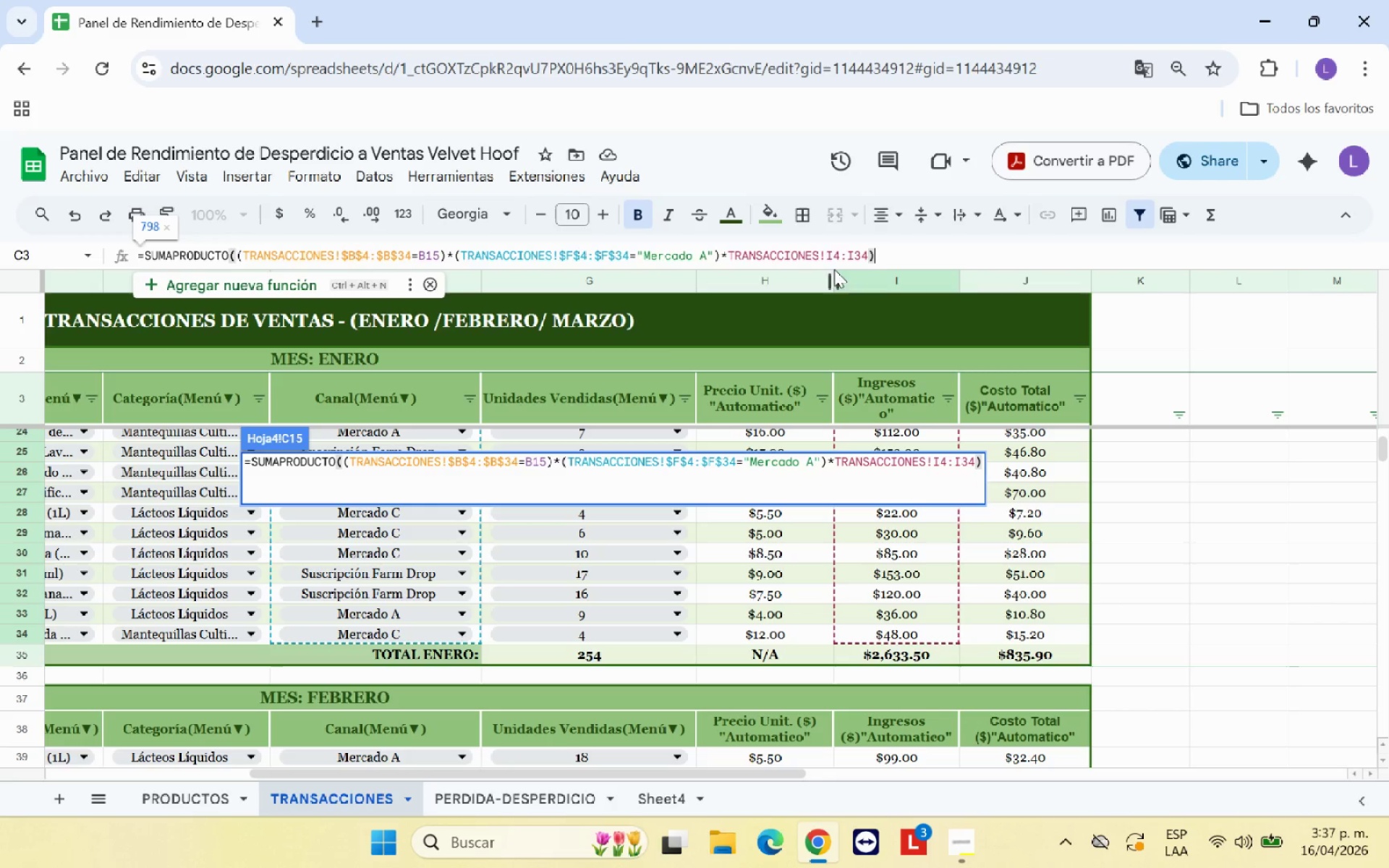 
left_click([829, 255])
 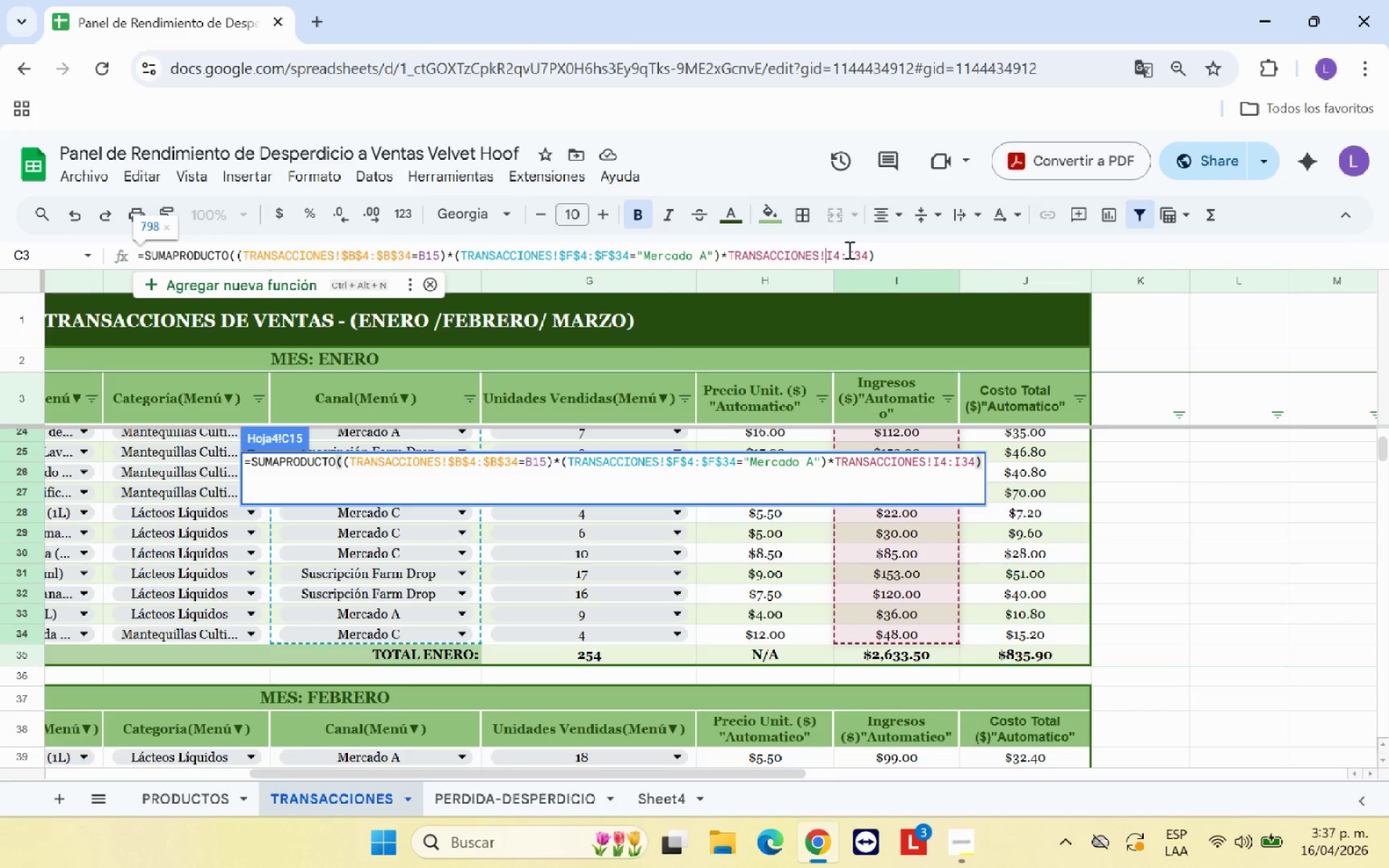 
key(Shift+4)
 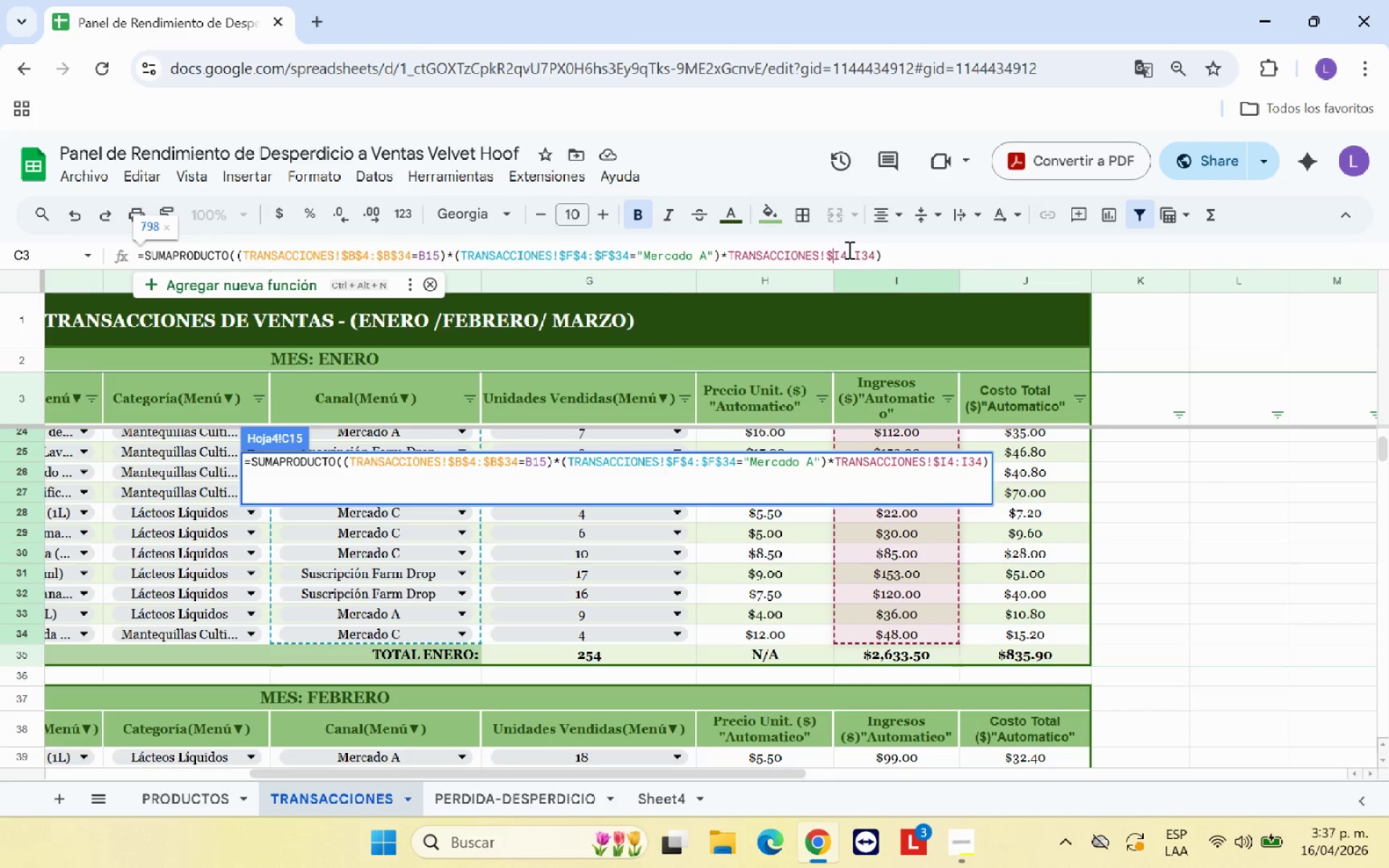 
key(ArrowRight)
 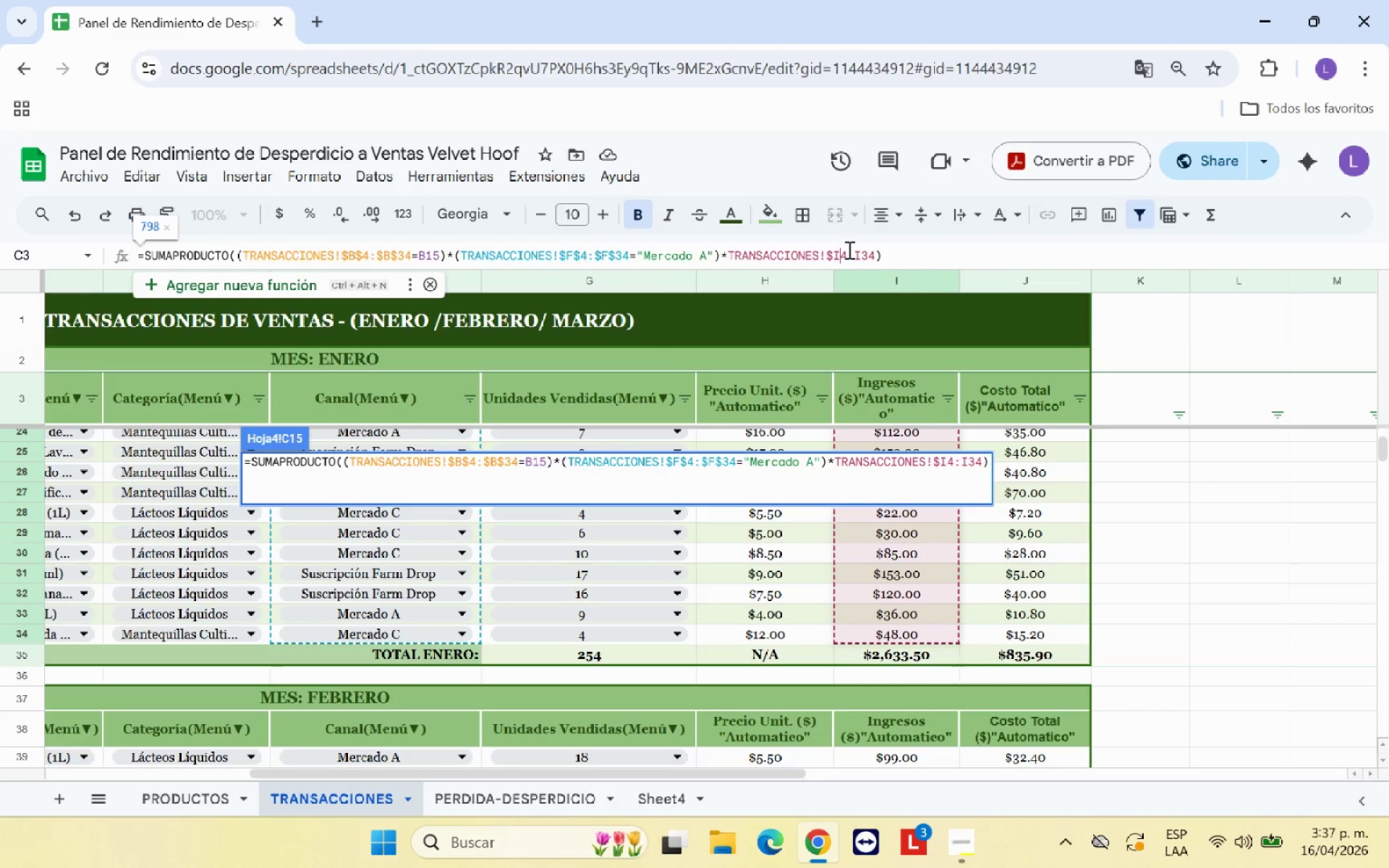 
key(Shift+ShiftRight)
 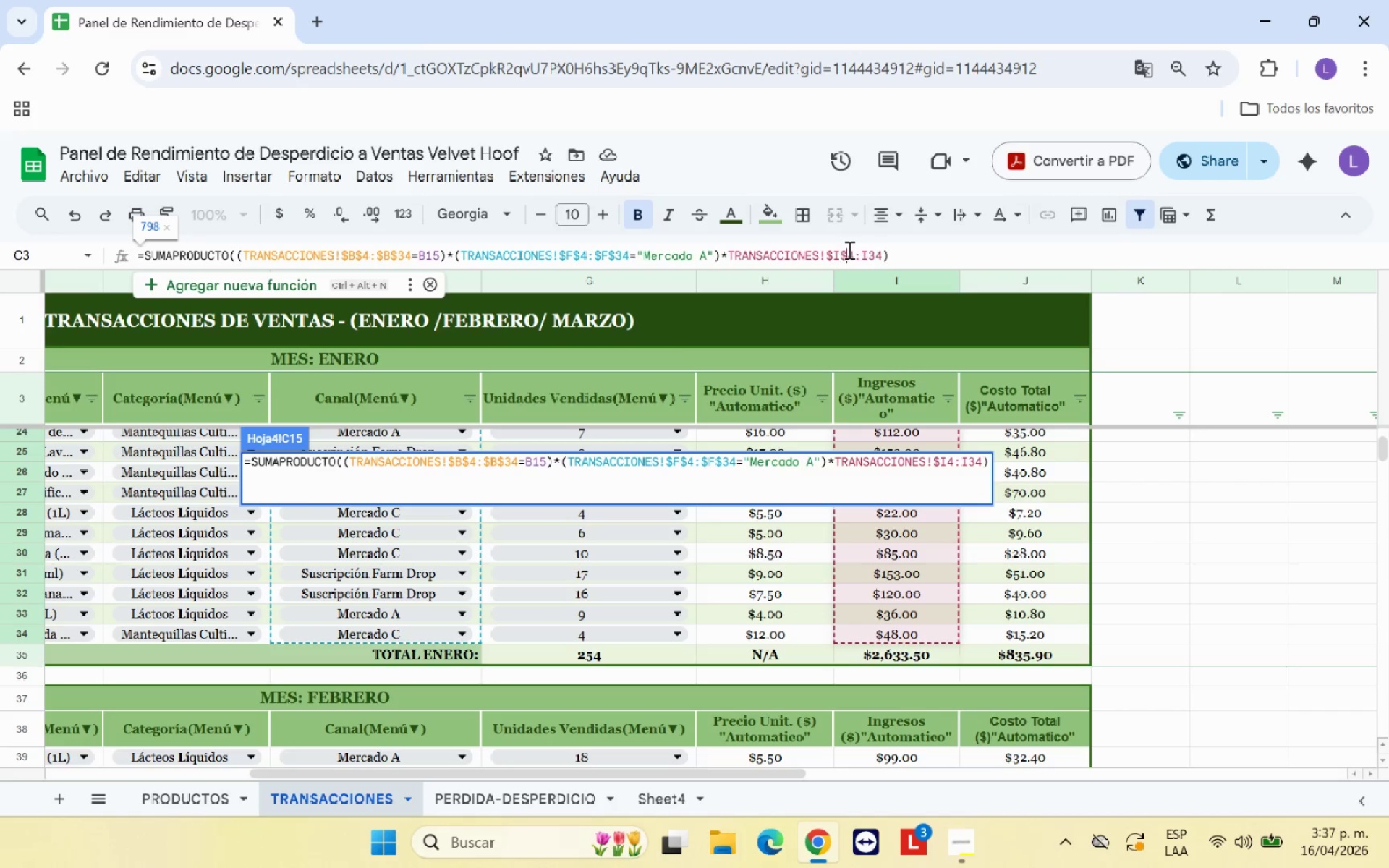 
key(Shift+4)
 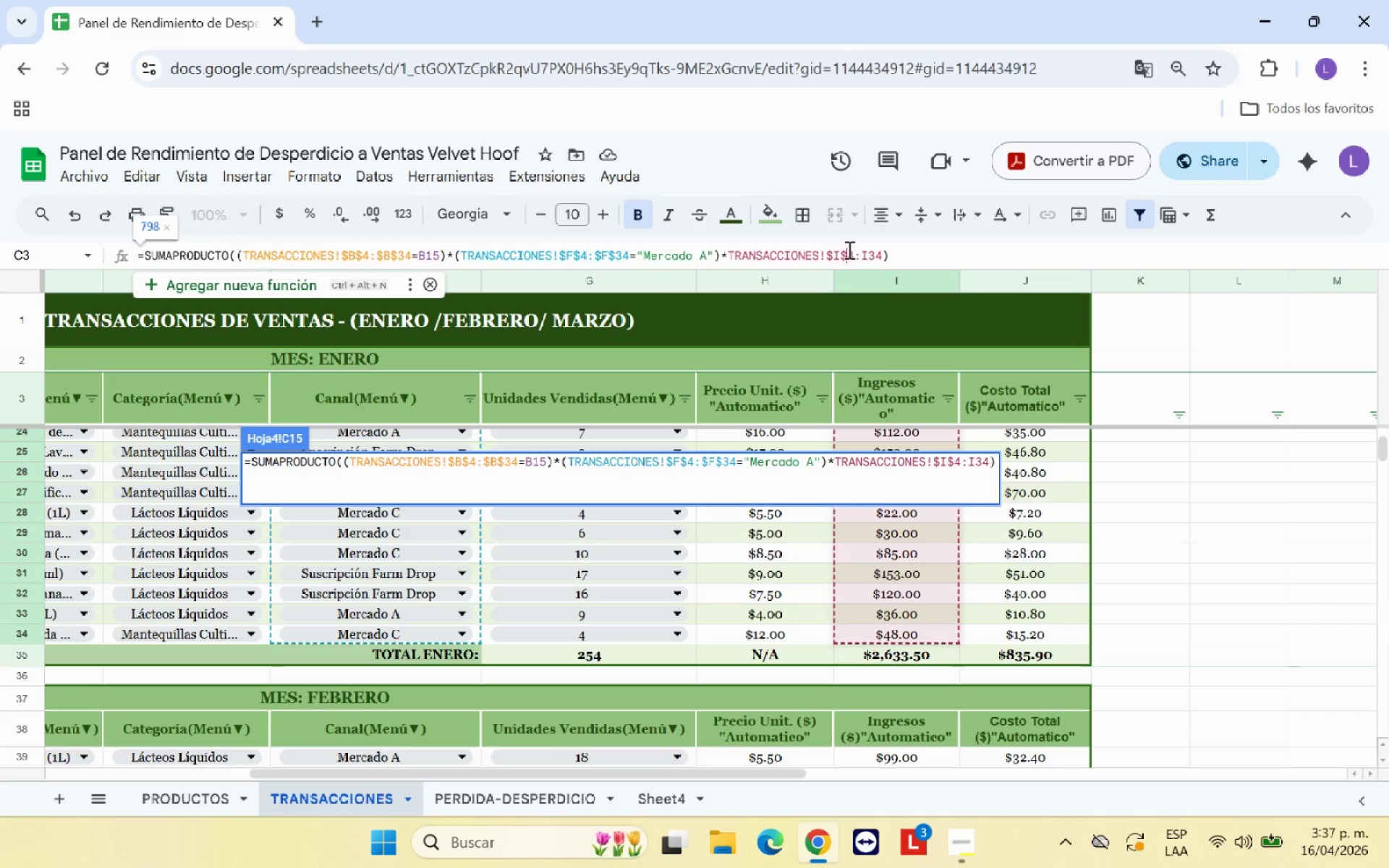 
key(ArrowRight)
 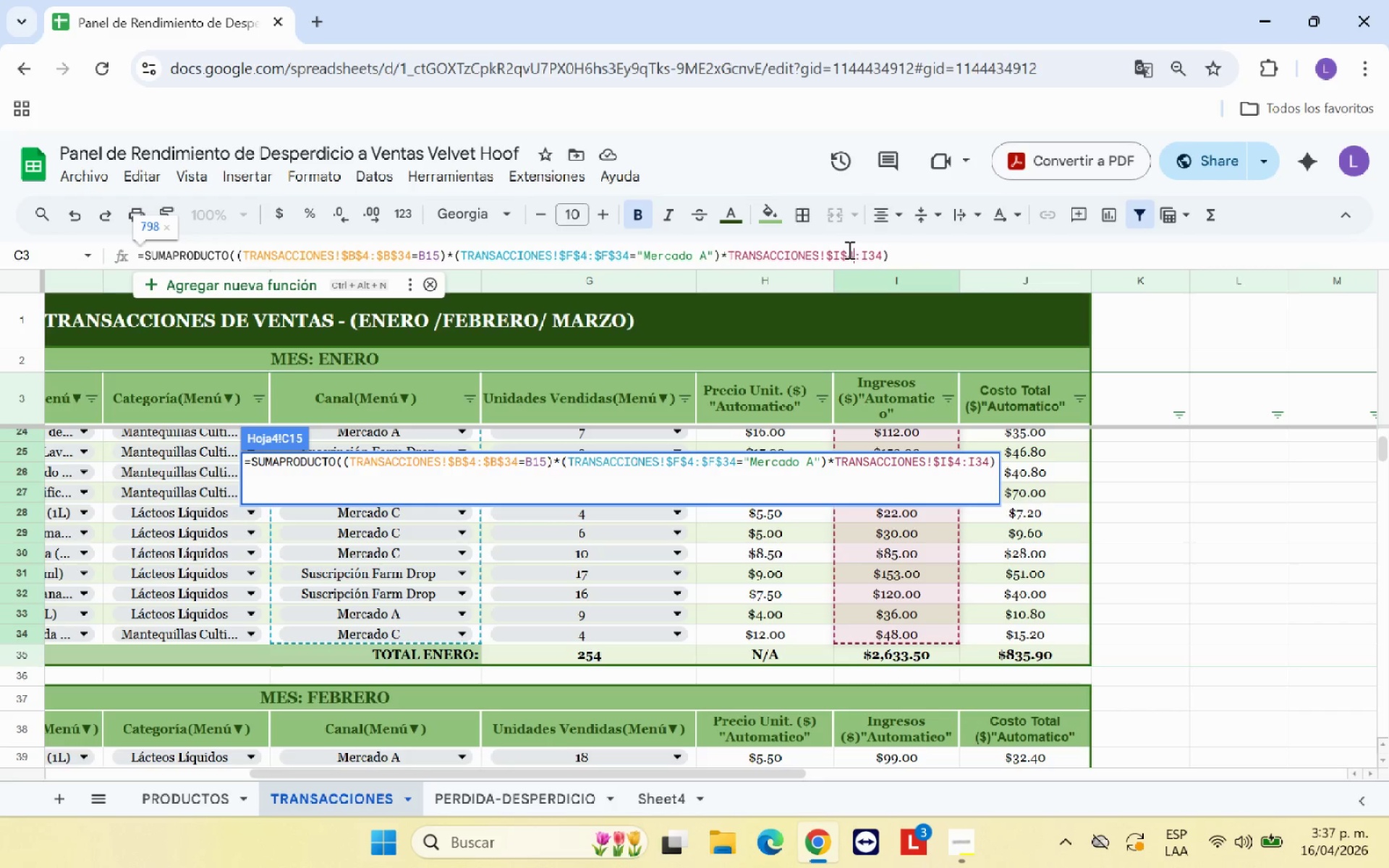 
key(ArrowRight)
 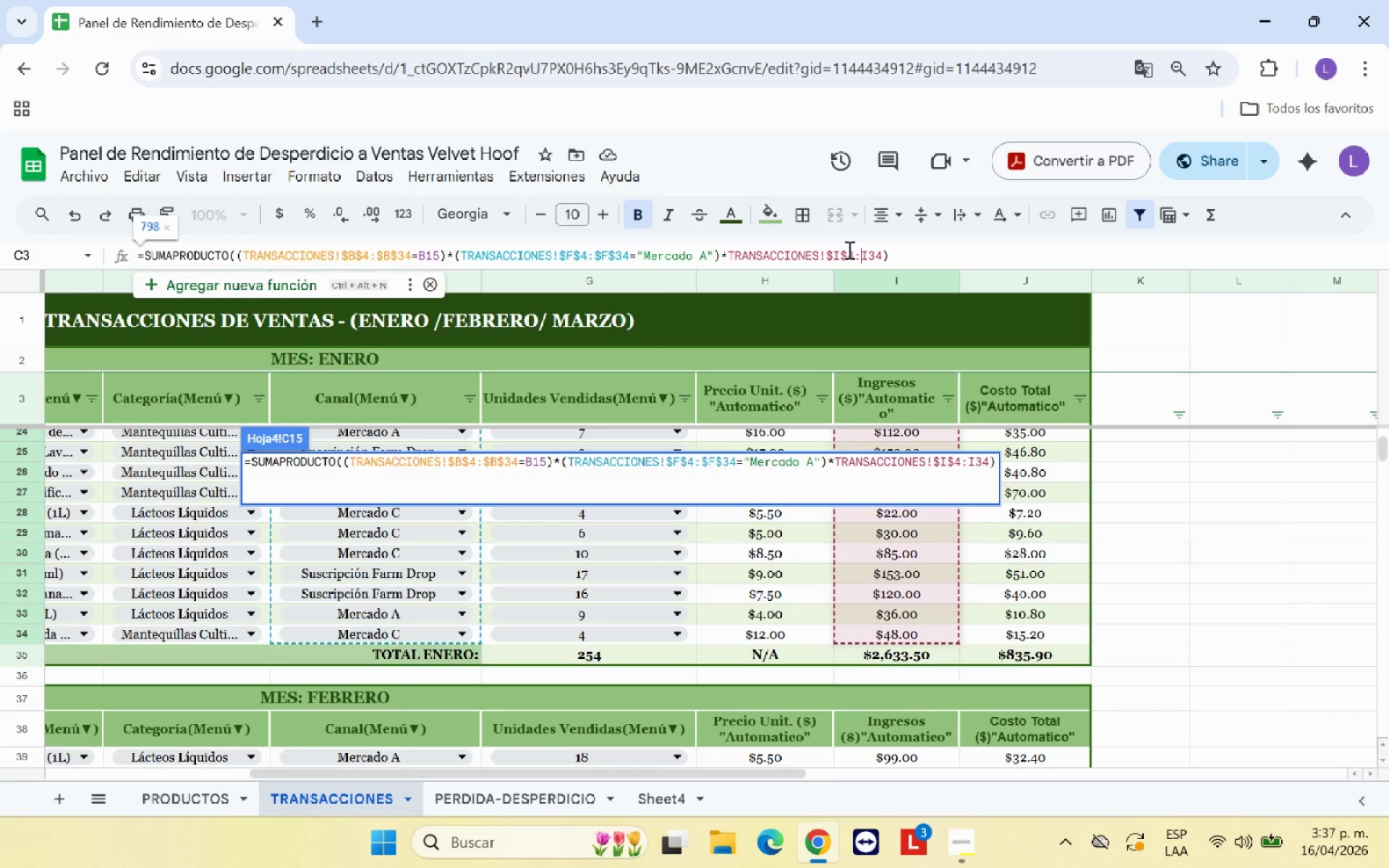 
key(Shift+ShiftRight)
 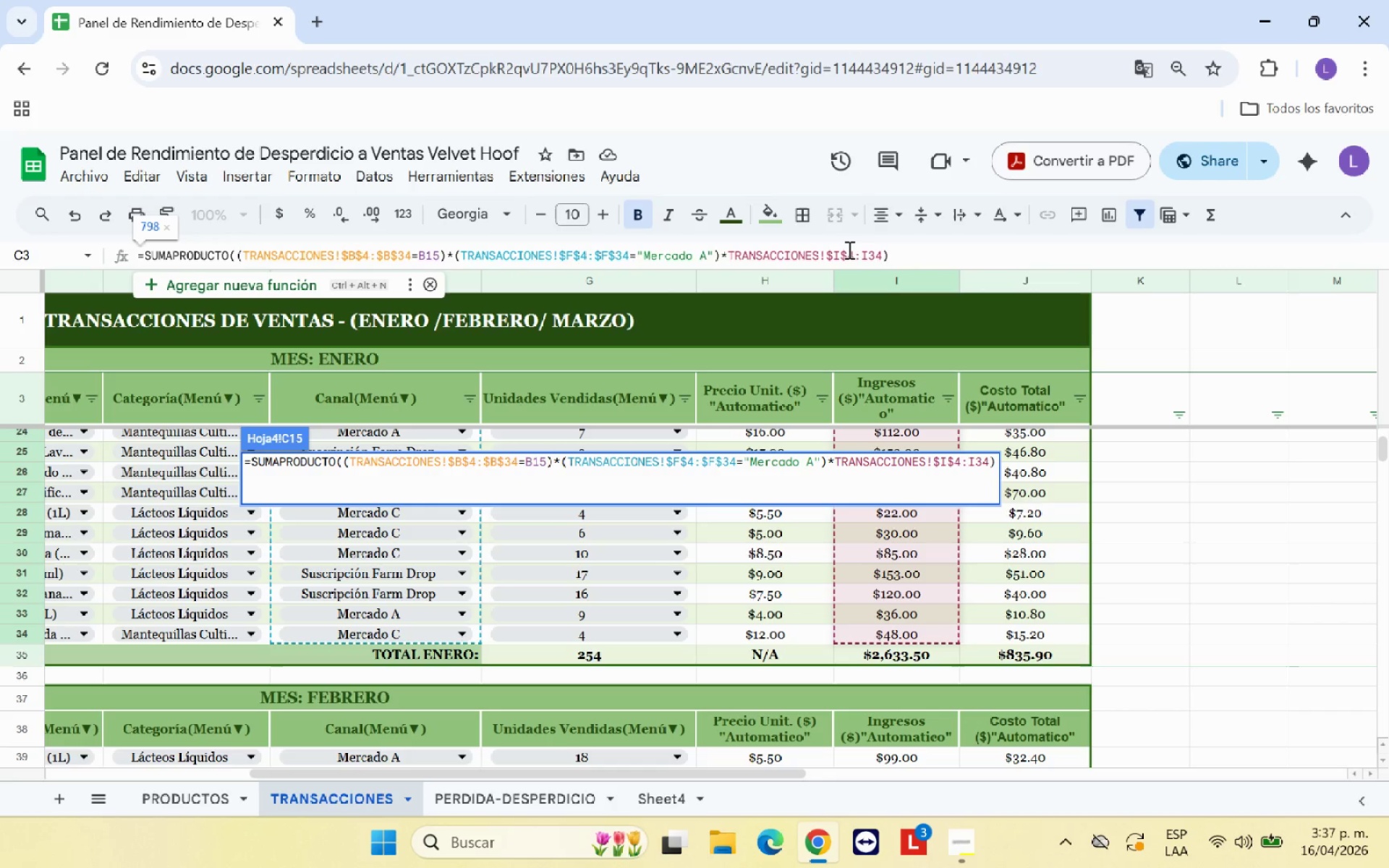 
key(Shift+4)
 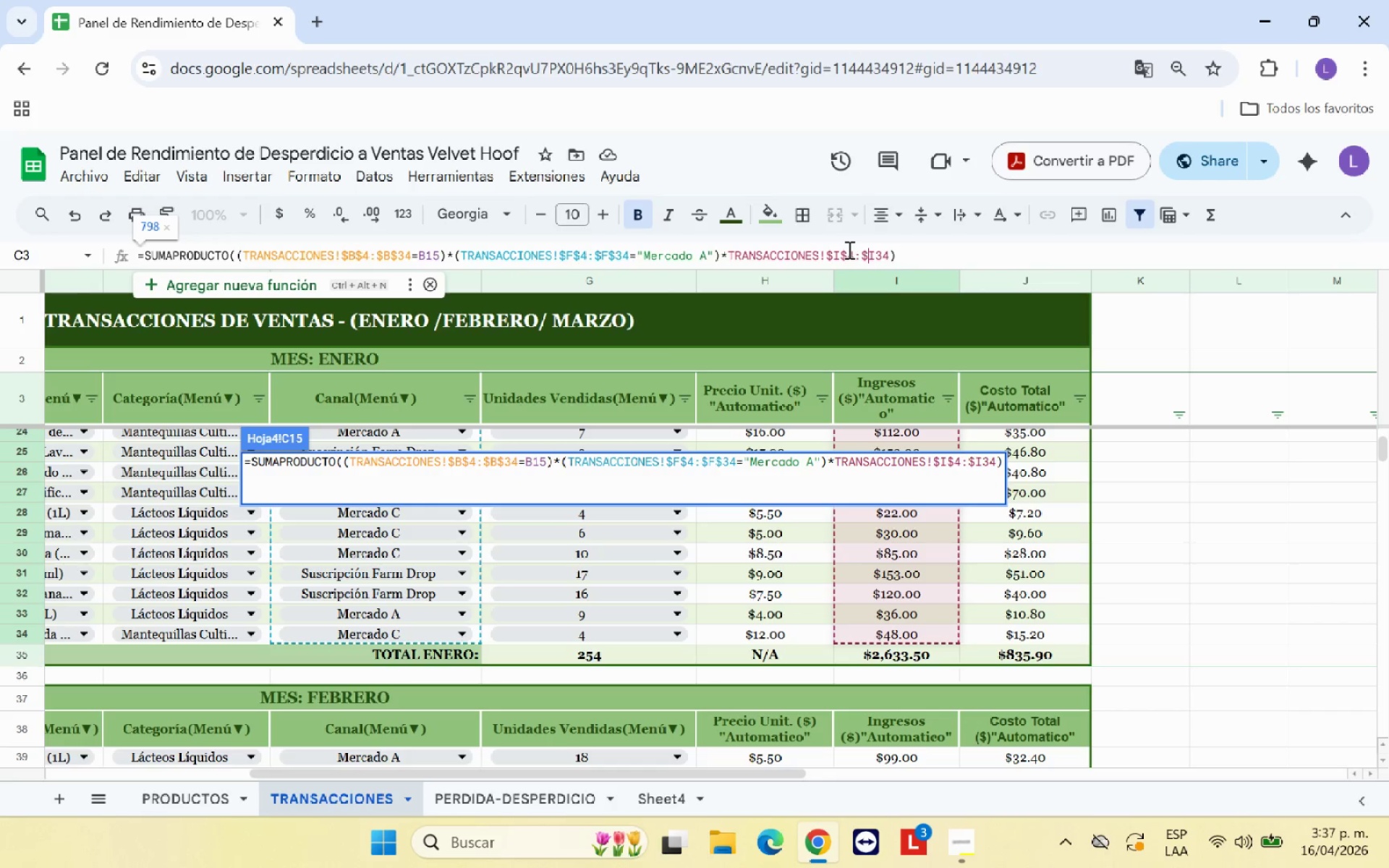 
key(ArrowRight)
 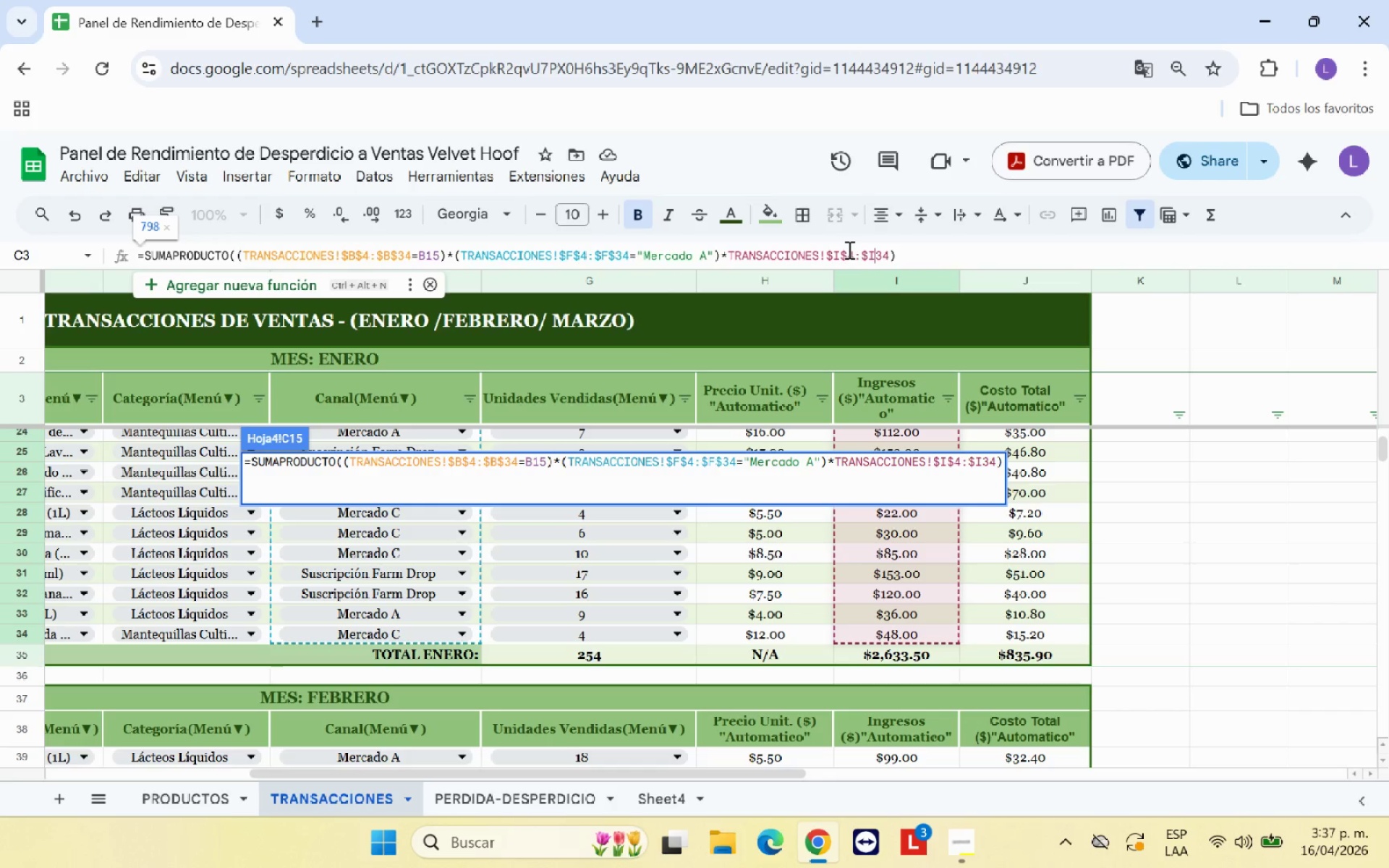 
key(Shift+4)
 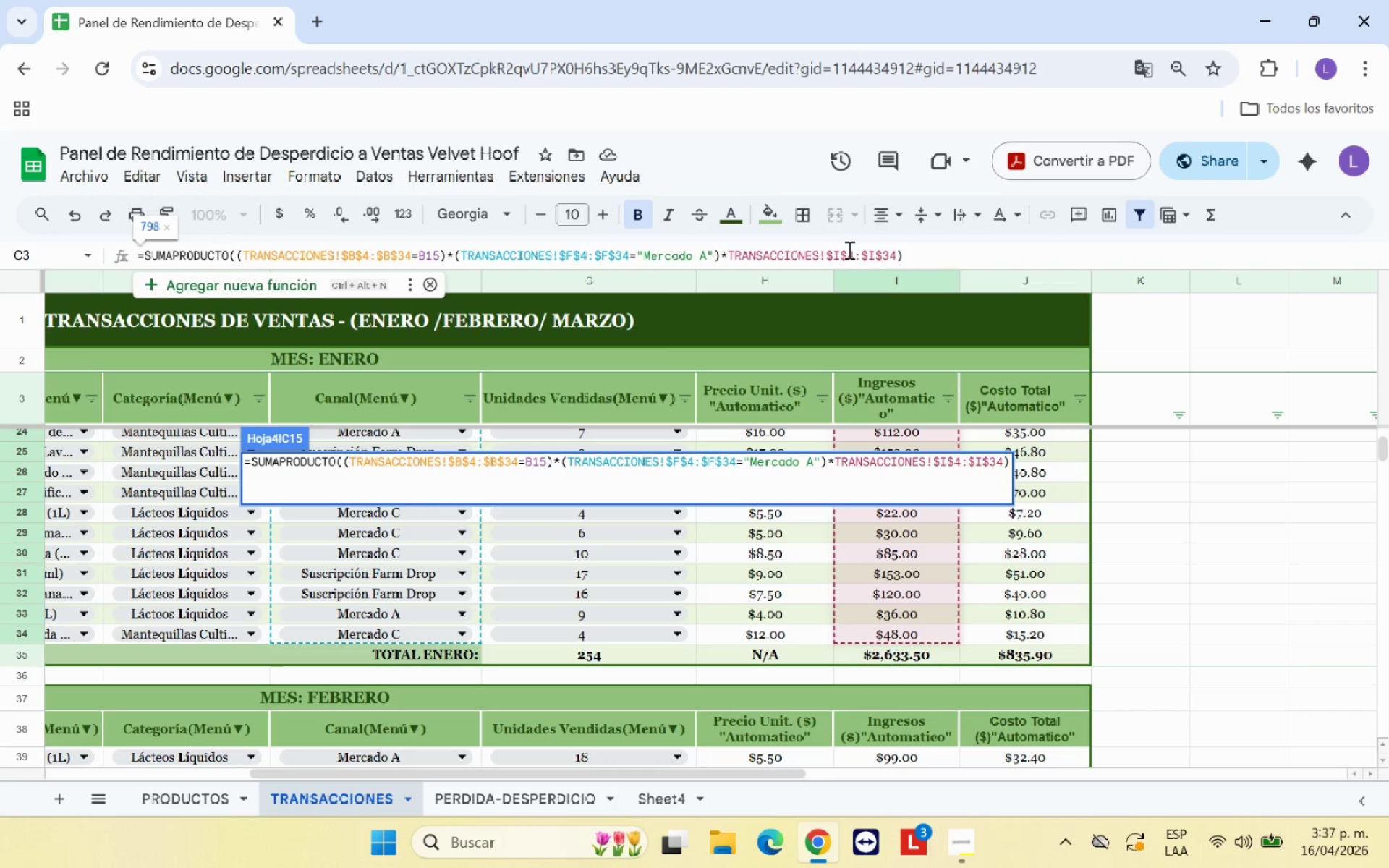 
key(Enter)
 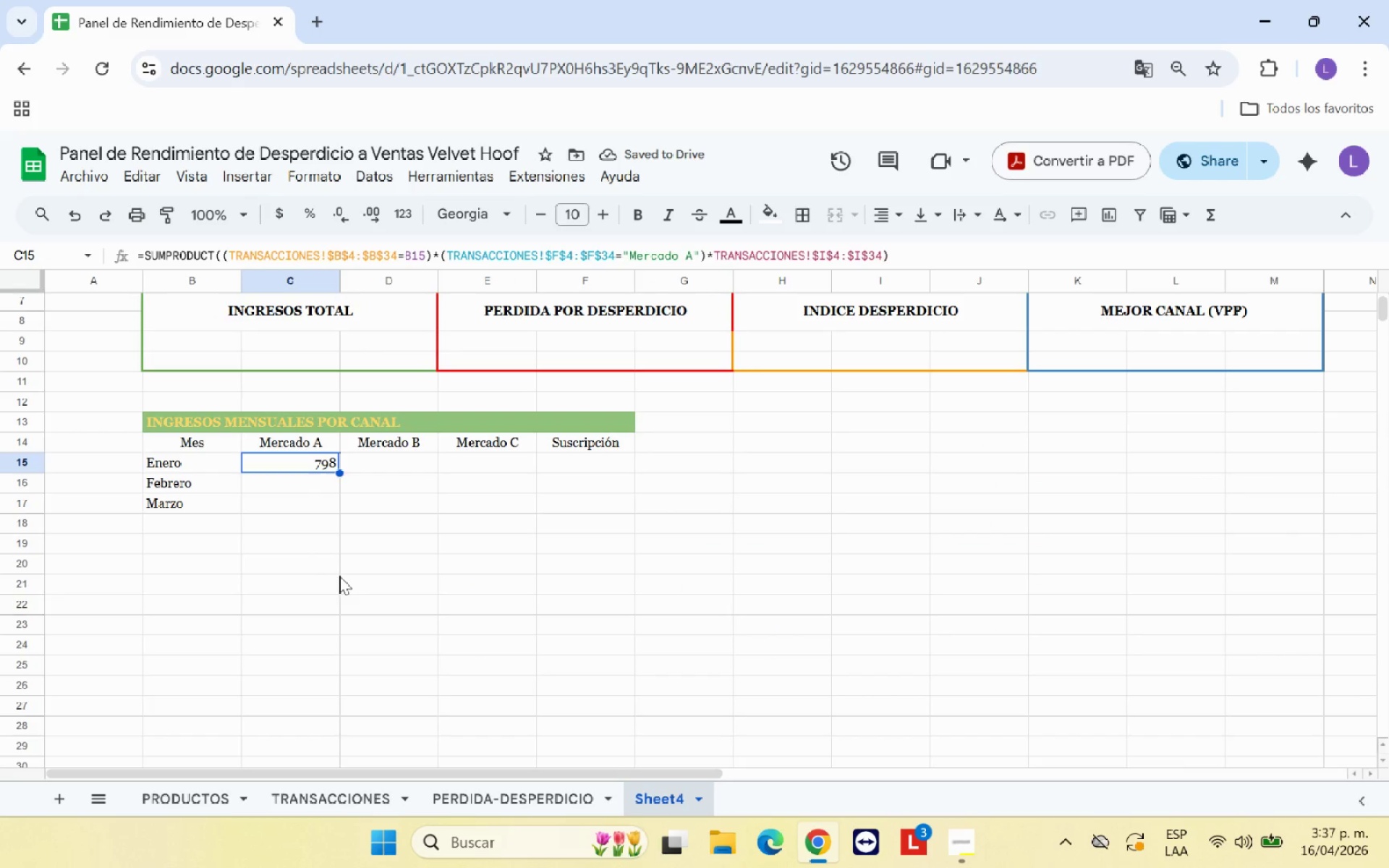 
wait(5.41)
 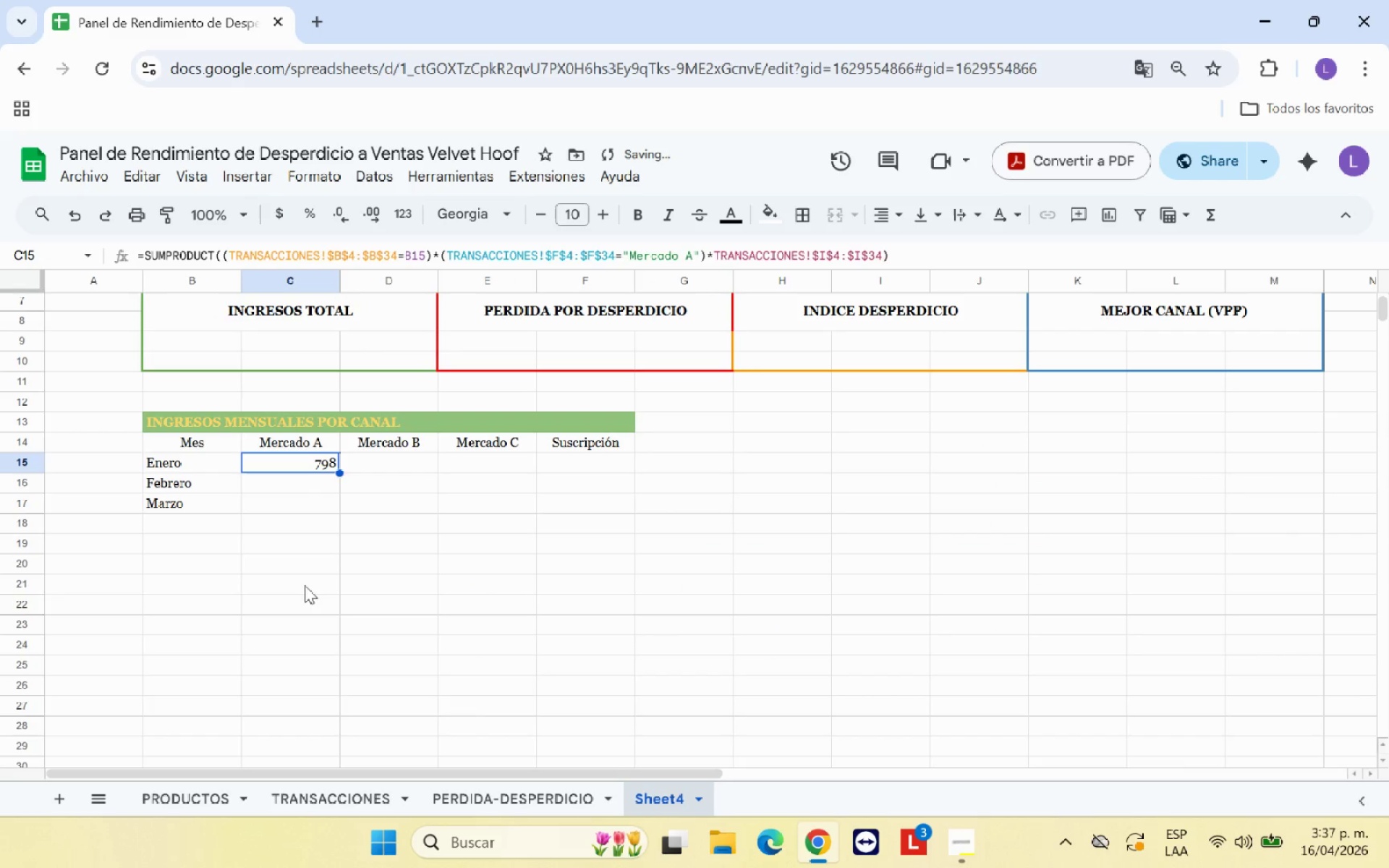 
left_click_drag(start_coordinate=[313, 464], to_coordinate=[313, 503])
 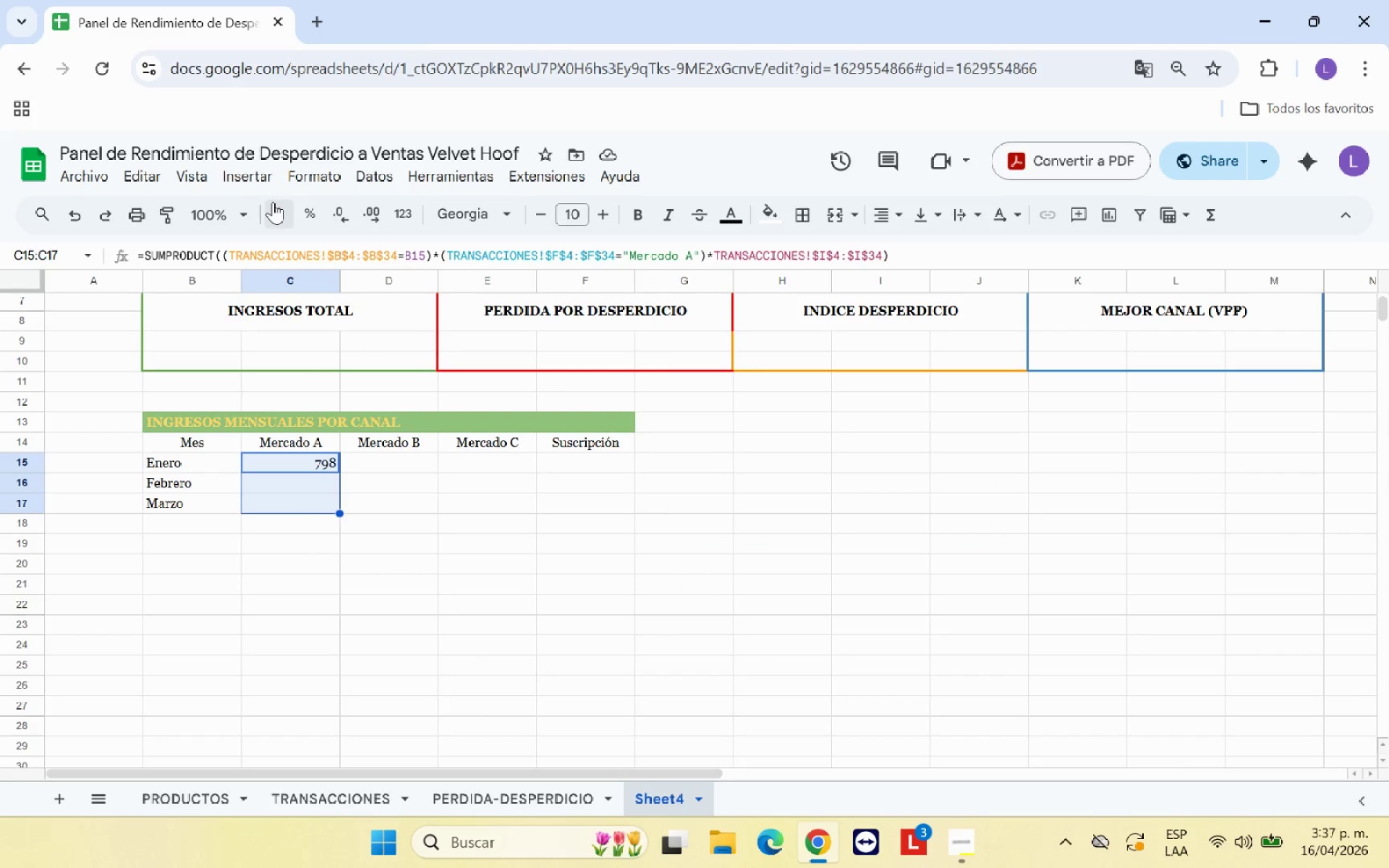 
left_click([279, 208])
 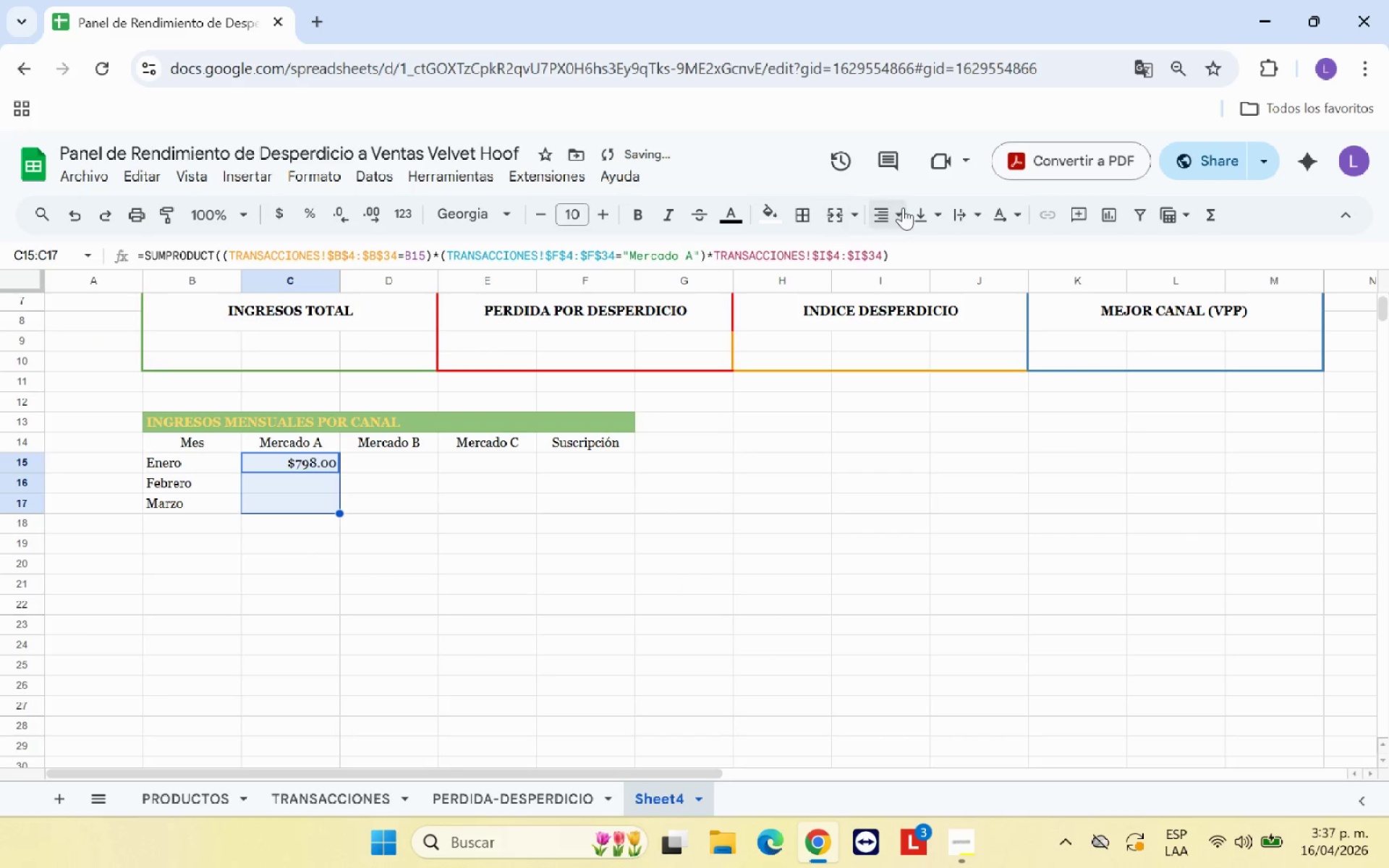 
left_click([896, 211])
 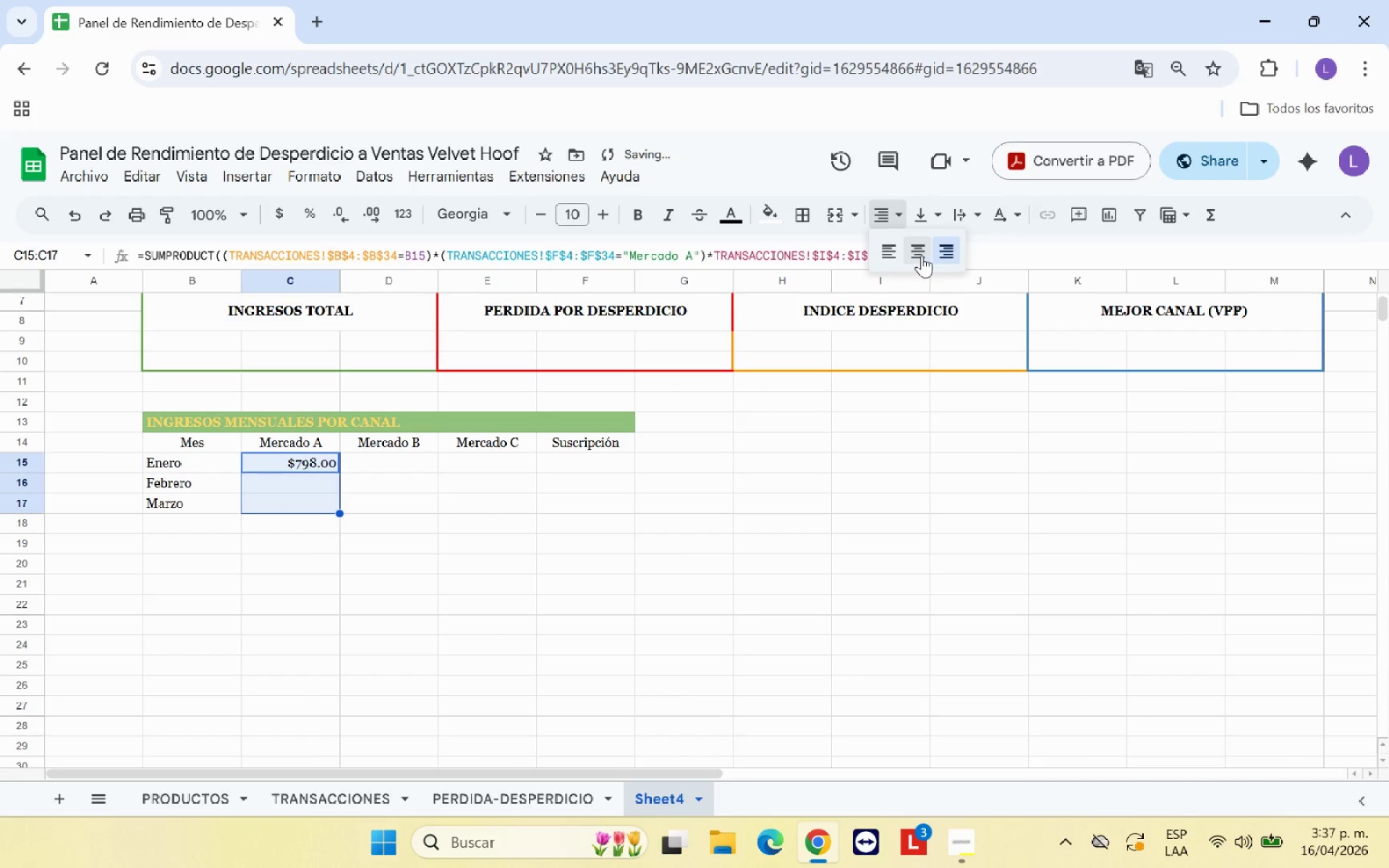 
left_click([922, 255])
 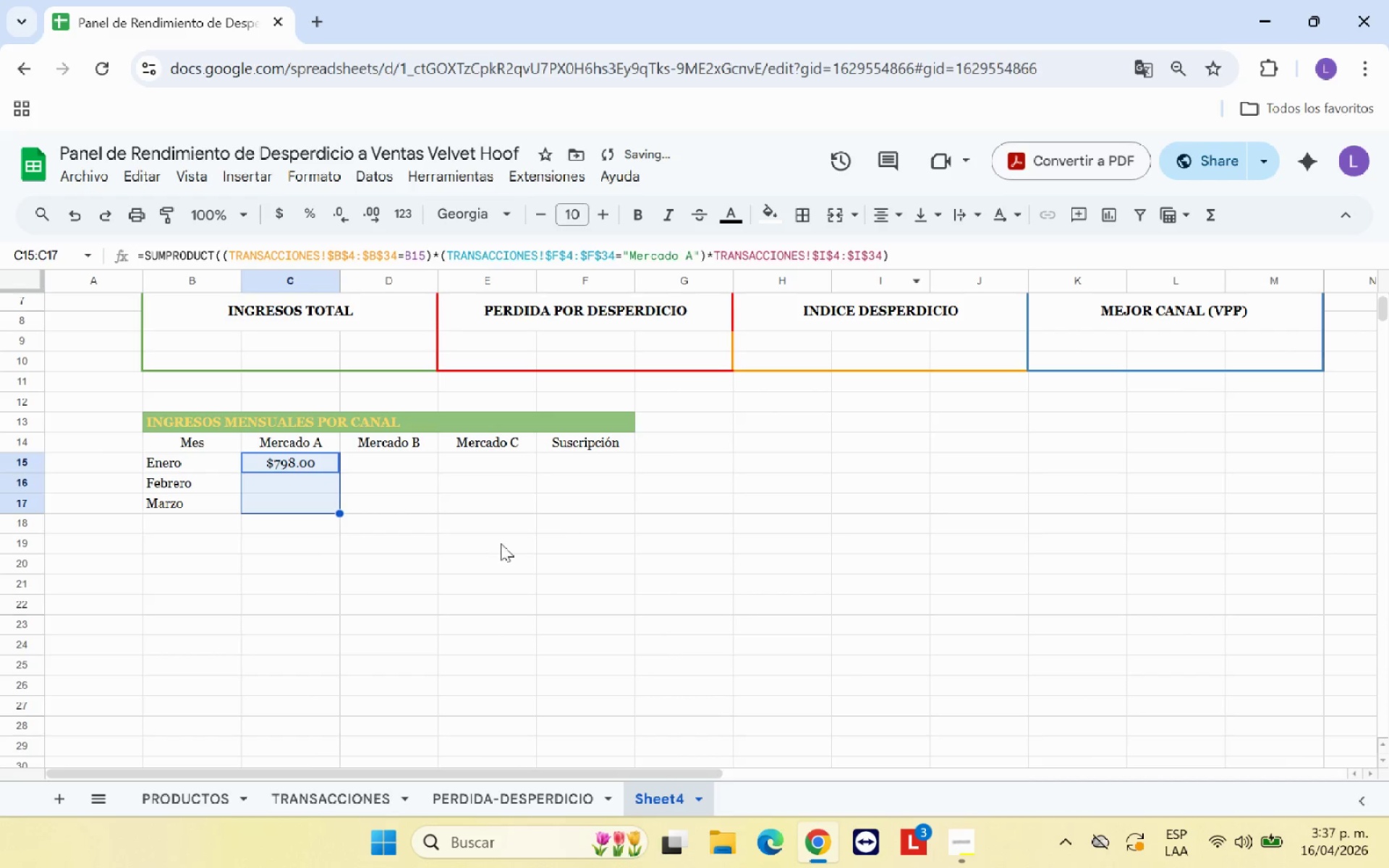 
left_click([478, 546])
 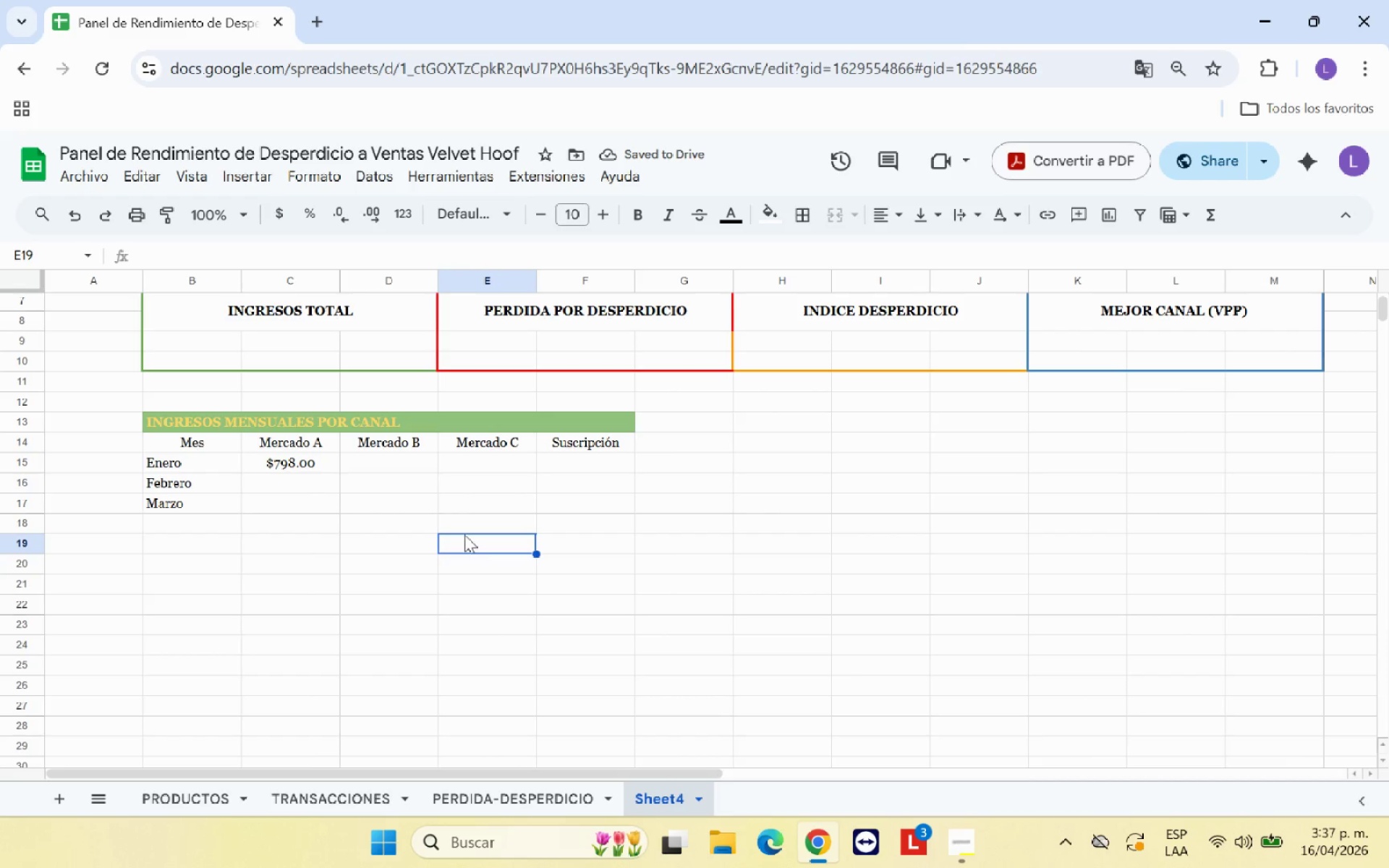 
left_click([404, 464])
 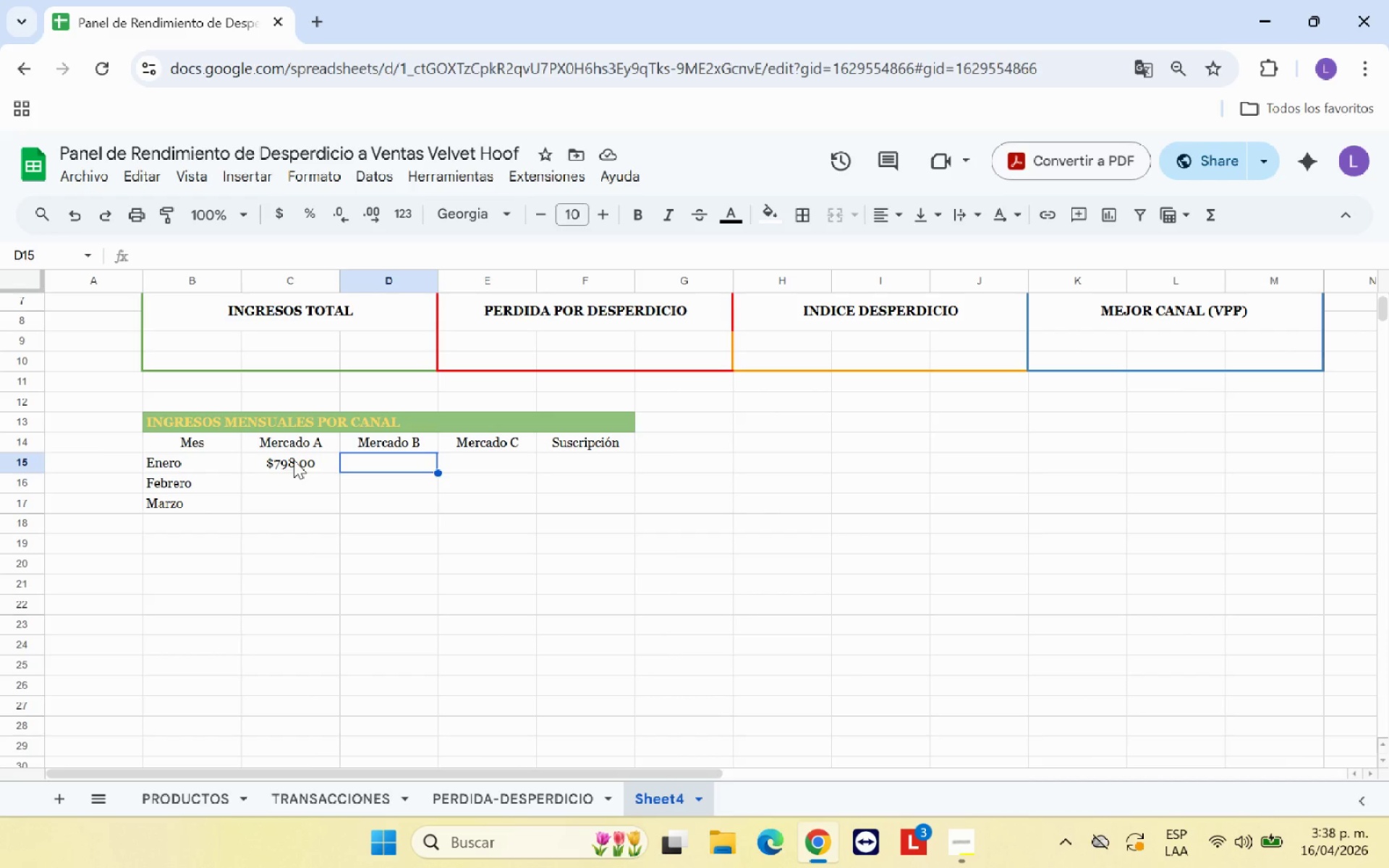 
wait(18.83)
 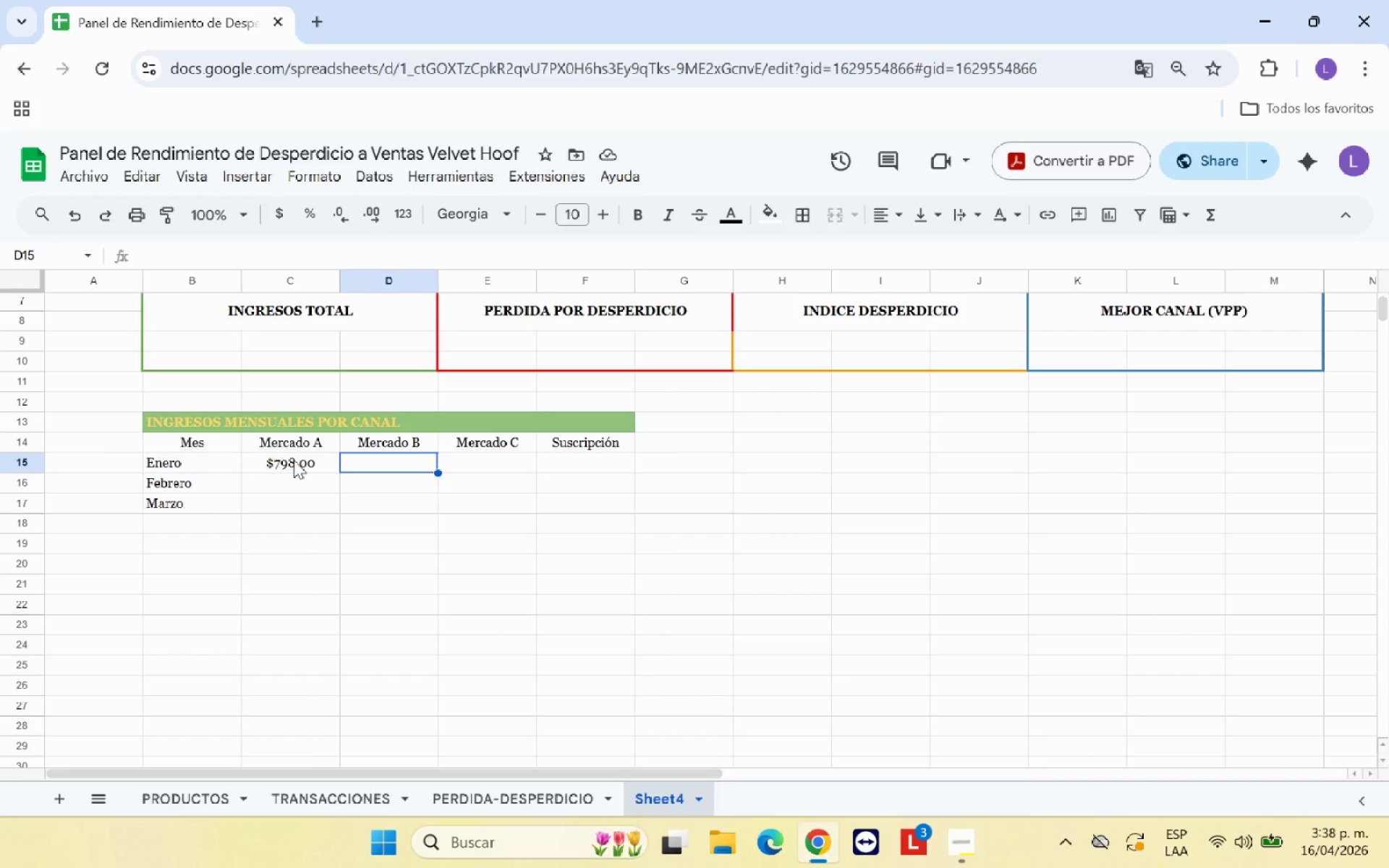 
left_click([294, 462])
 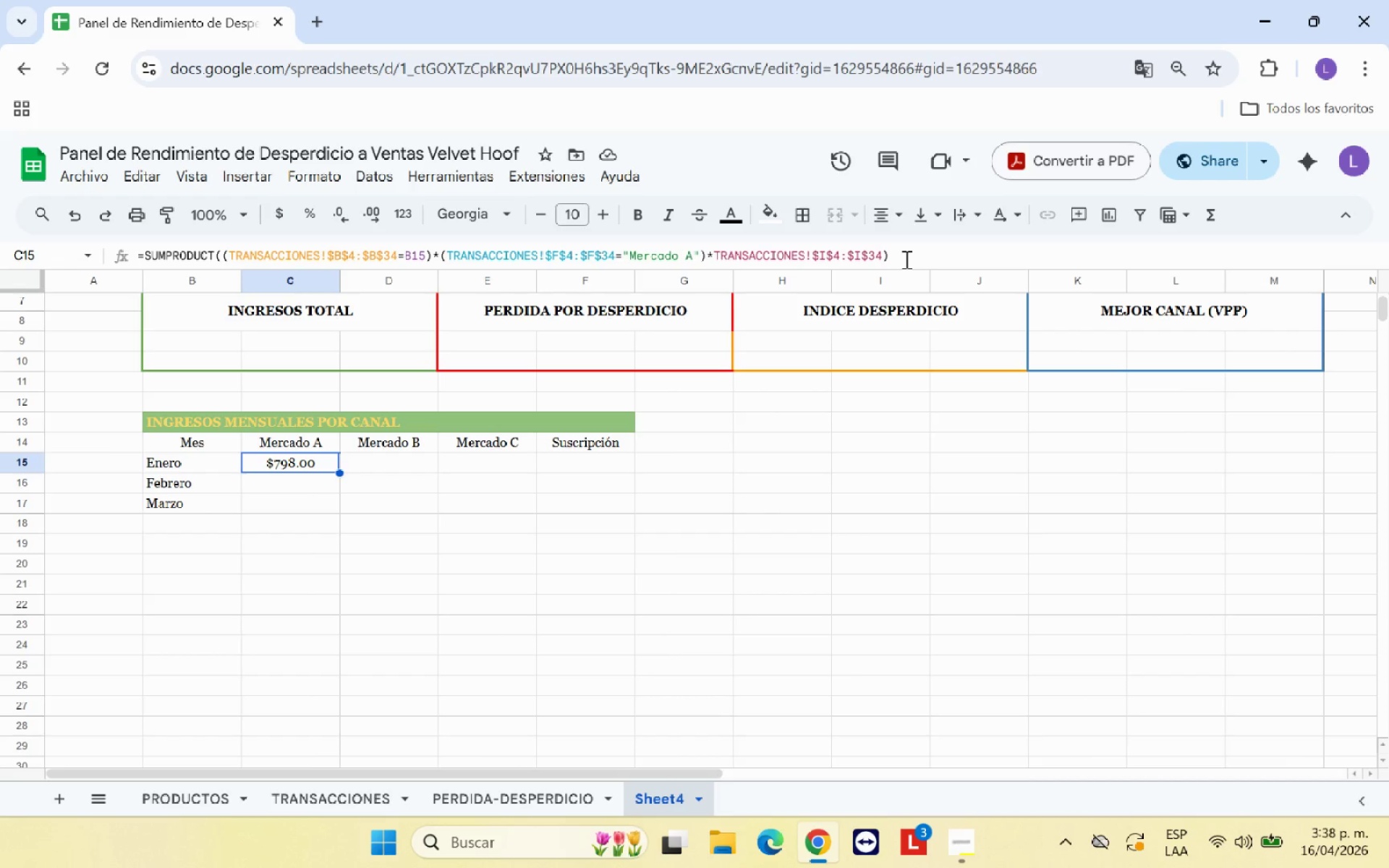 
wait(12.17)
 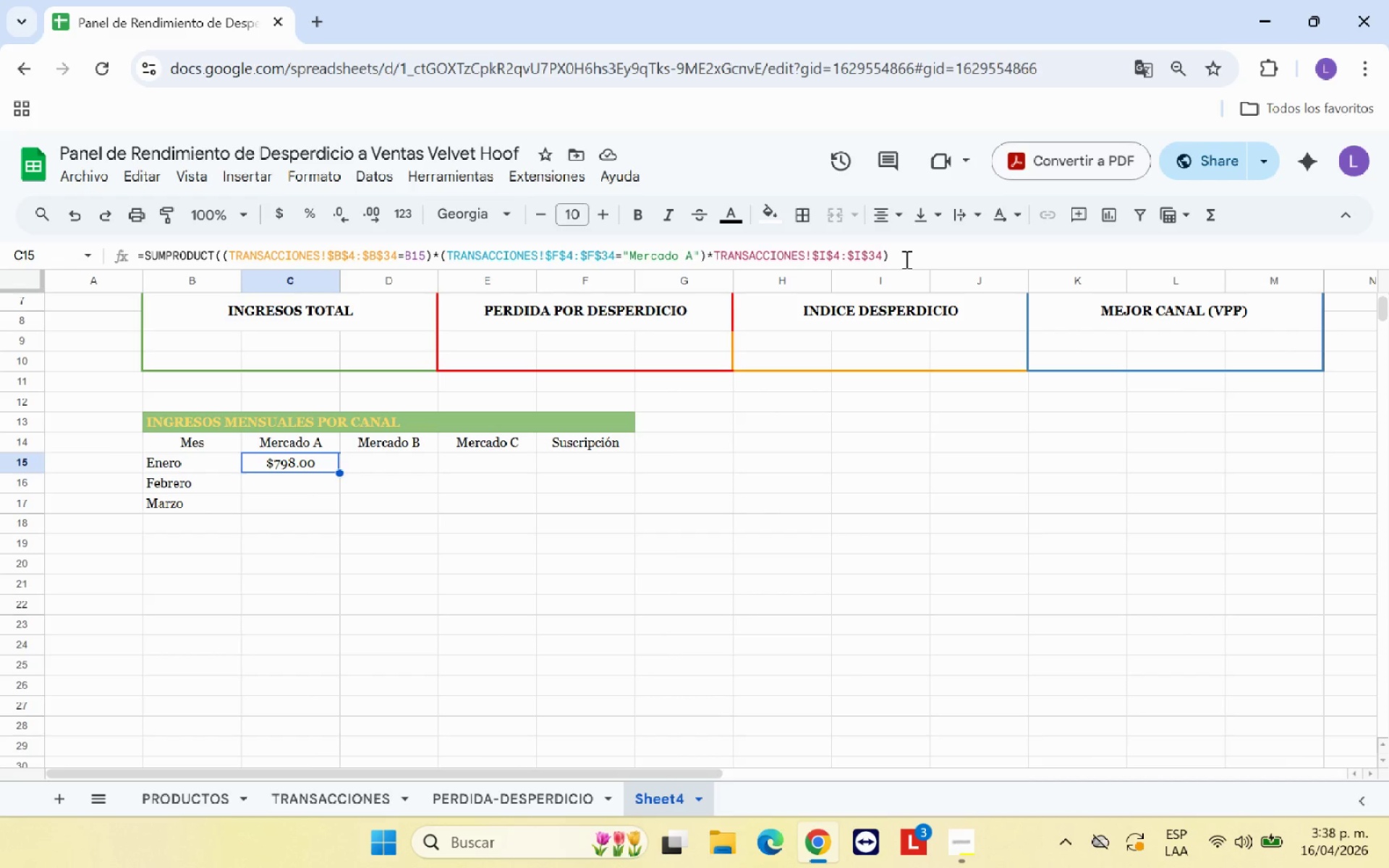 
left_click([356, 461])
 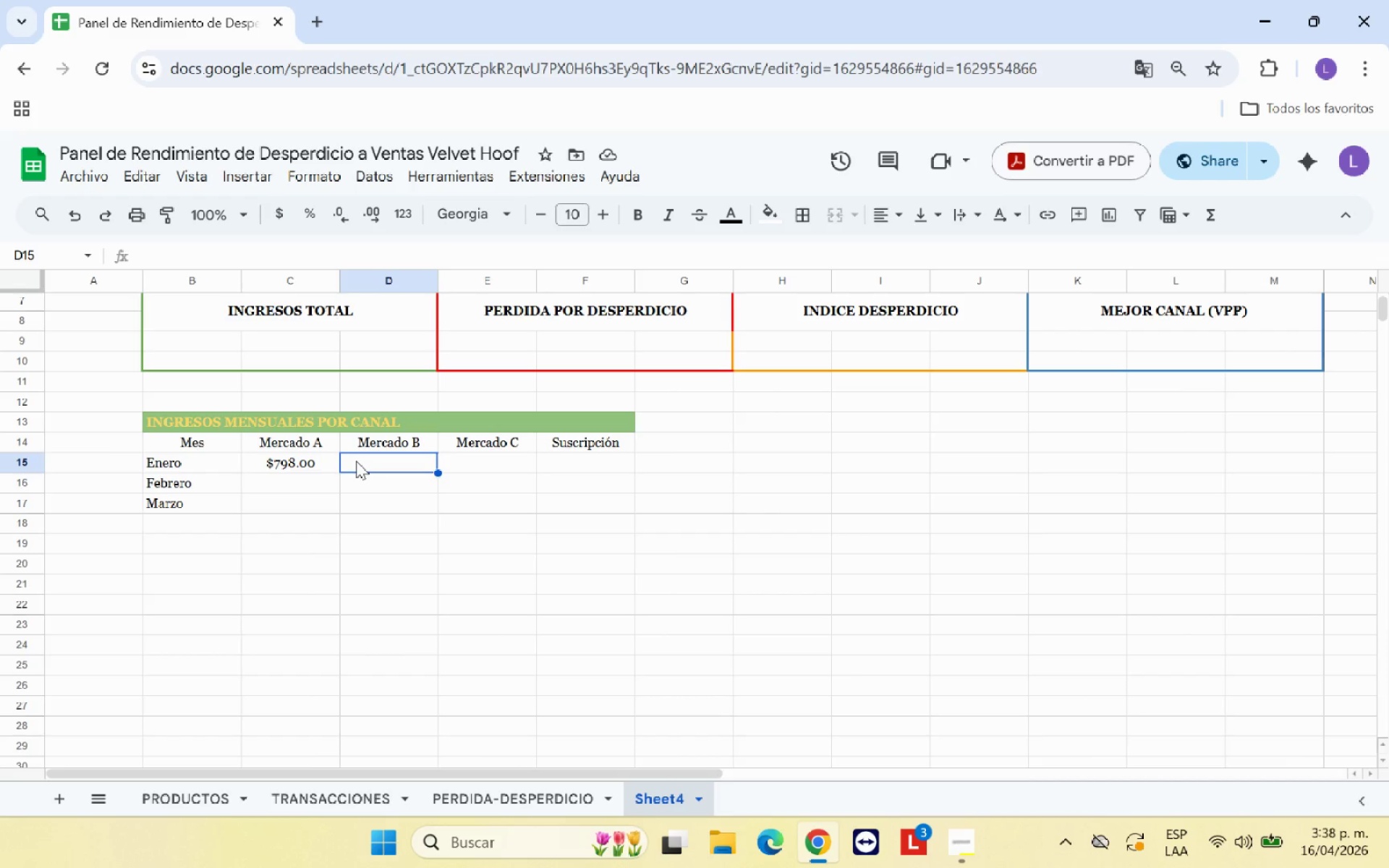 
type()SUMAPRODUCTO**)
 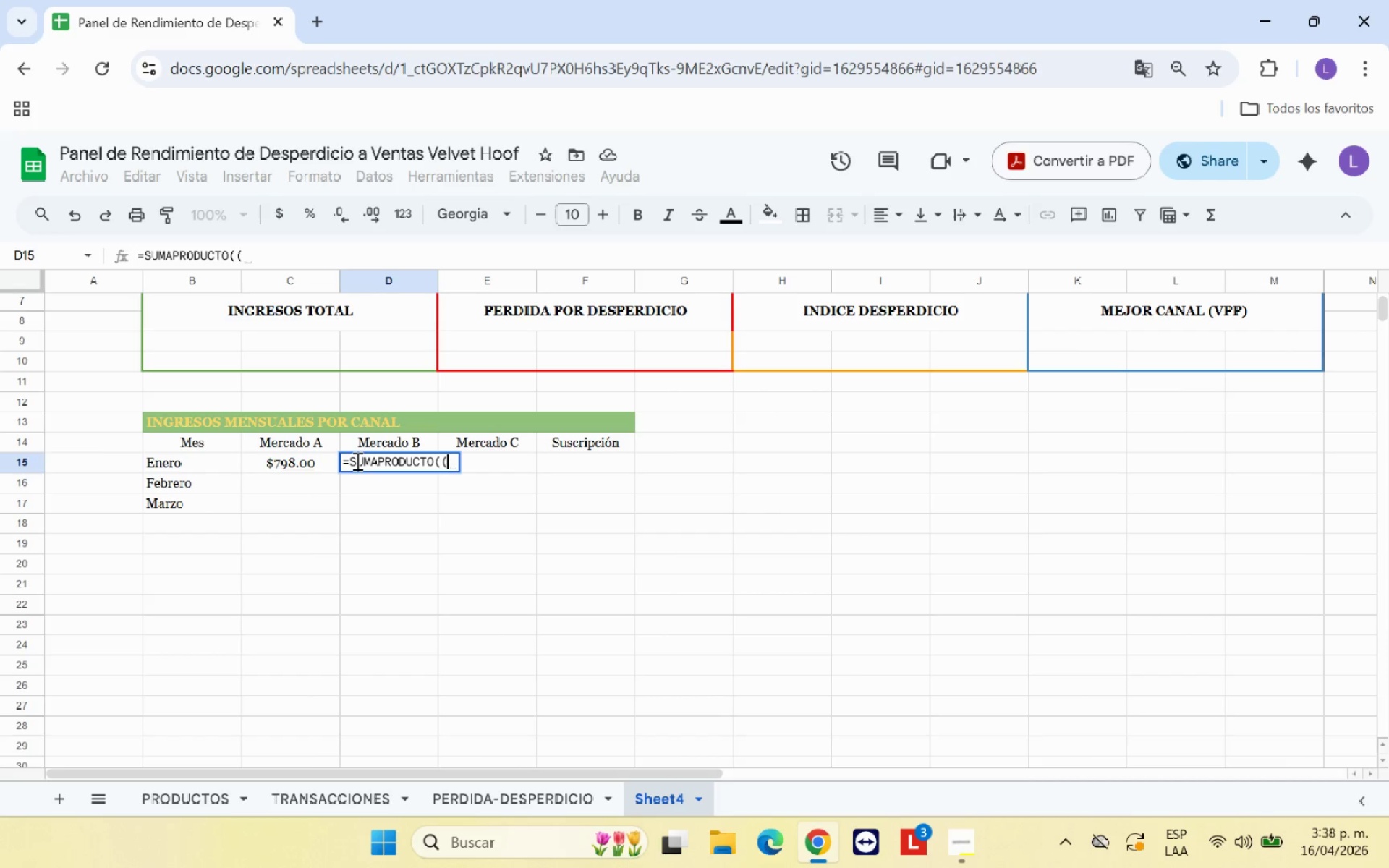 
left_click([365, 807])
 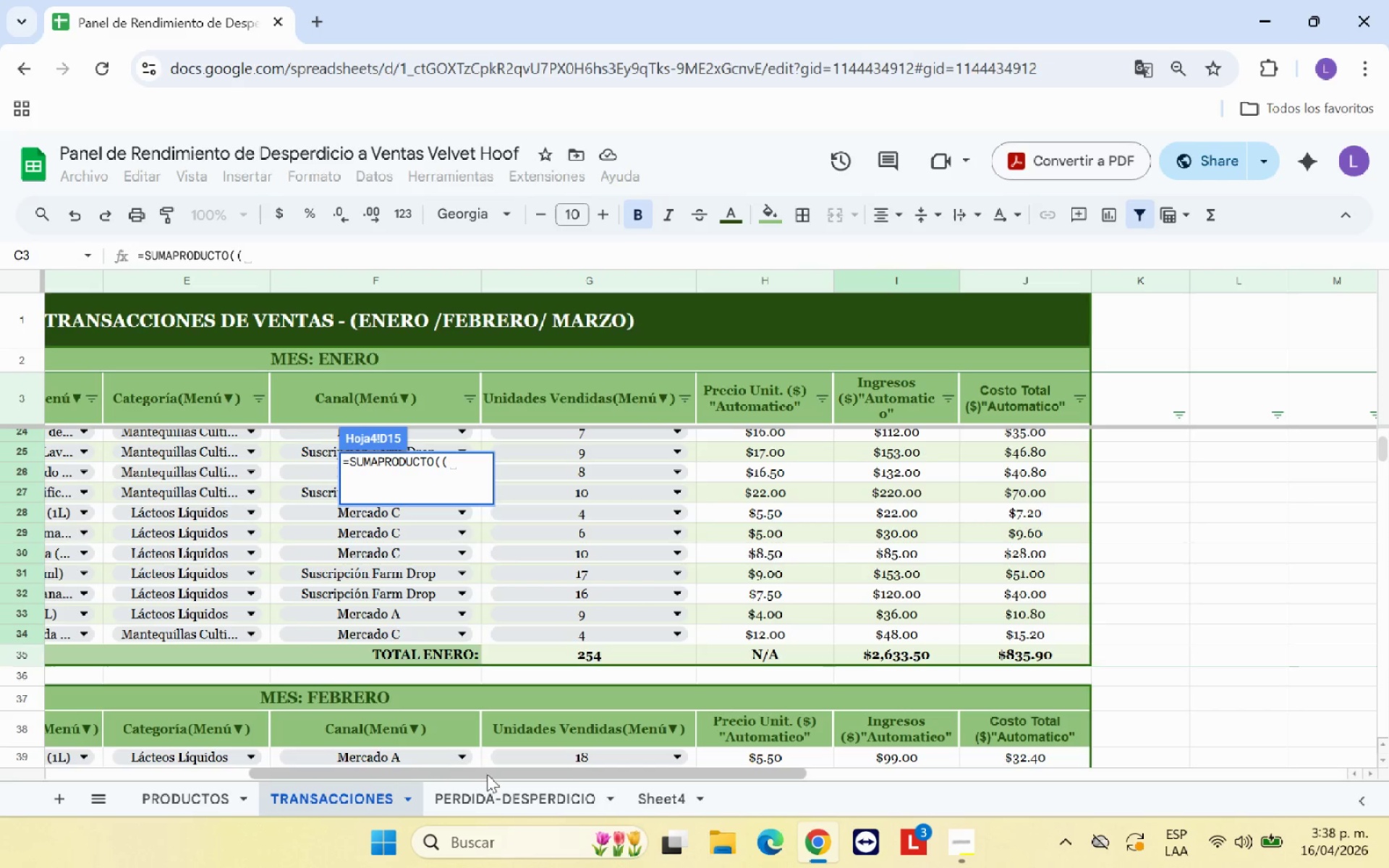 
left_click_drag(start_coordinate=[496, 776], to_coordinate=[215, 774])
 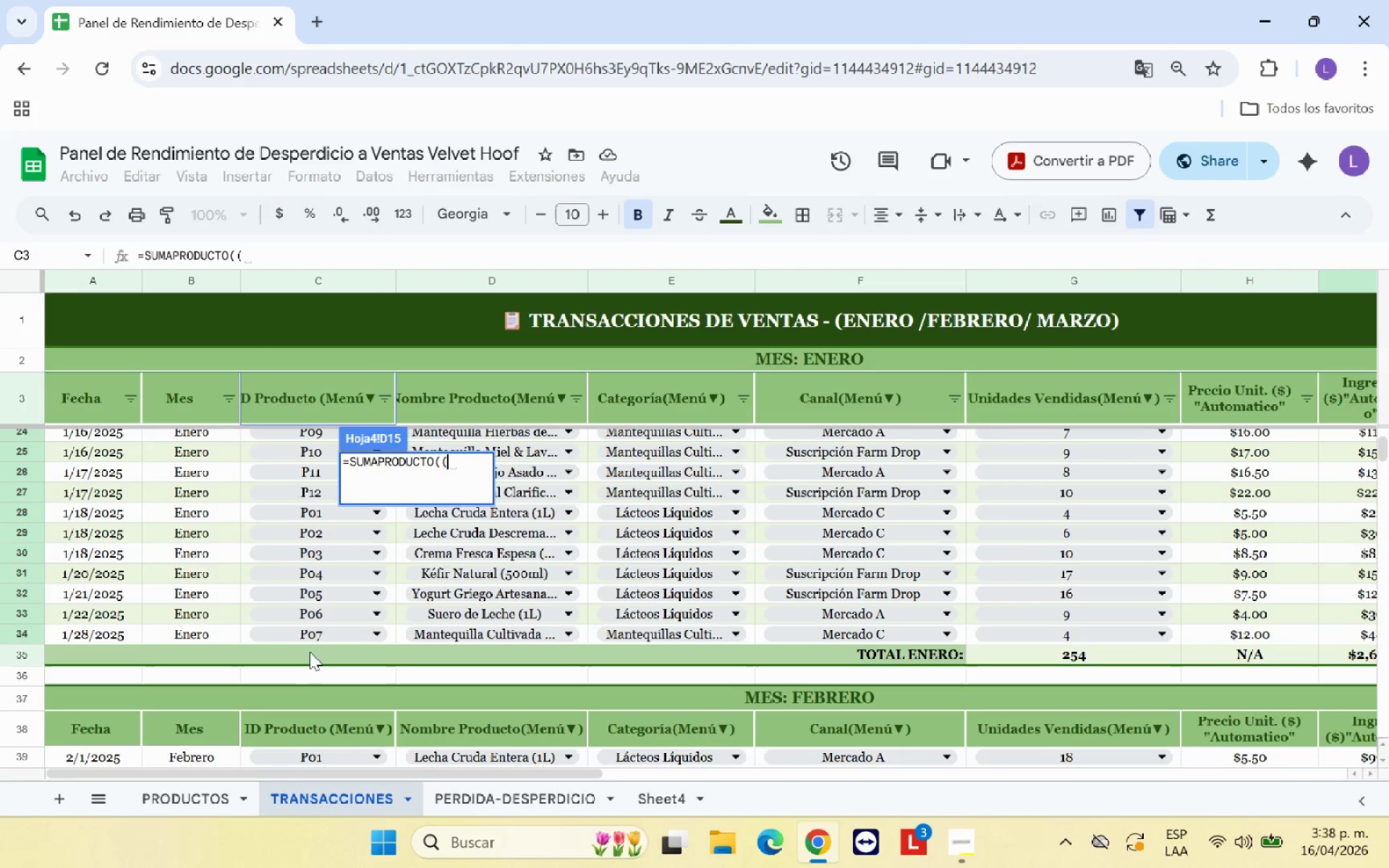 
scroll: coordinate [313, 650], scroll_direction: down, amount: 1.0
 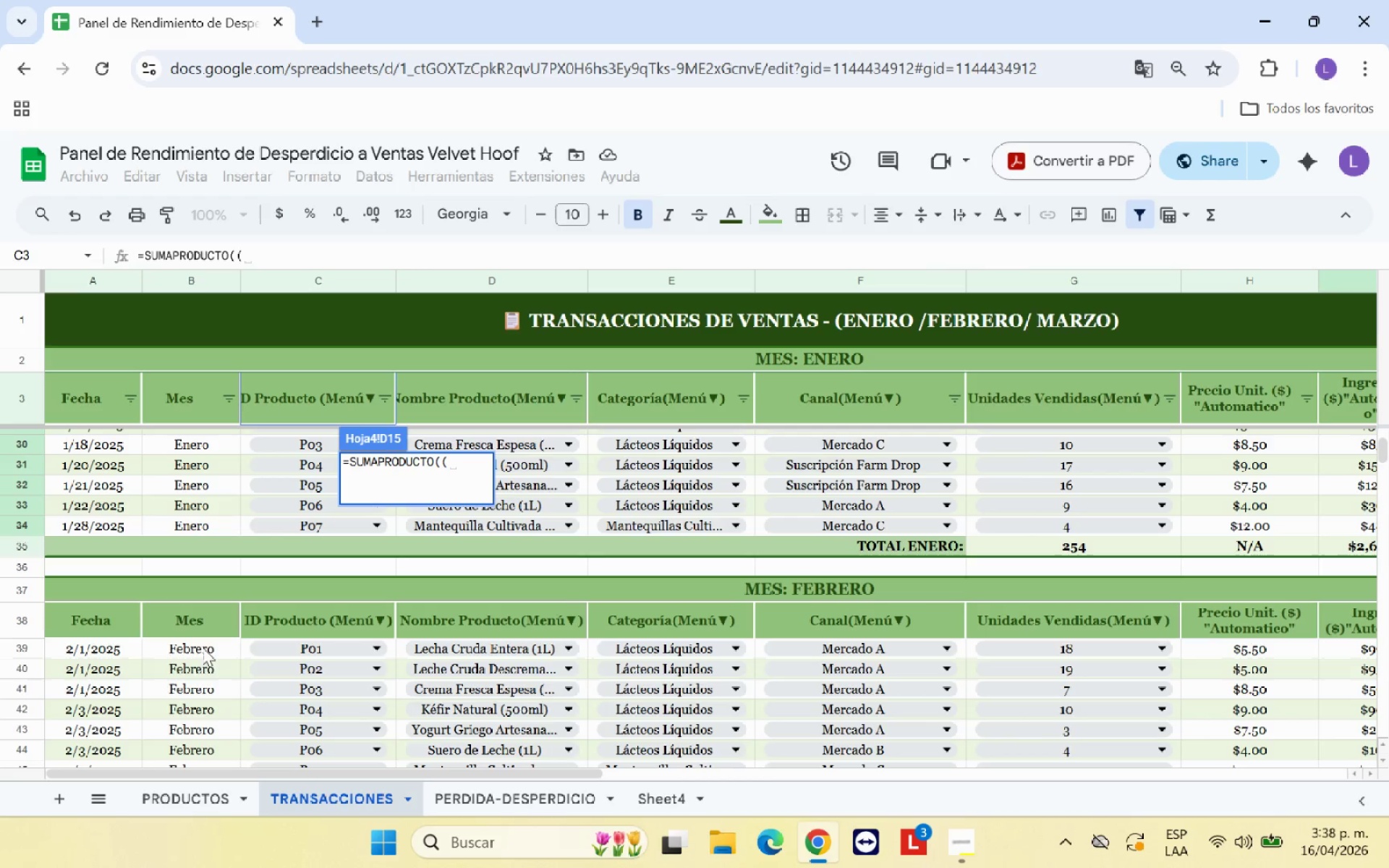 
left_click_drag(start_coordinate=[152, 644], to_coordinate=[211, 650])
 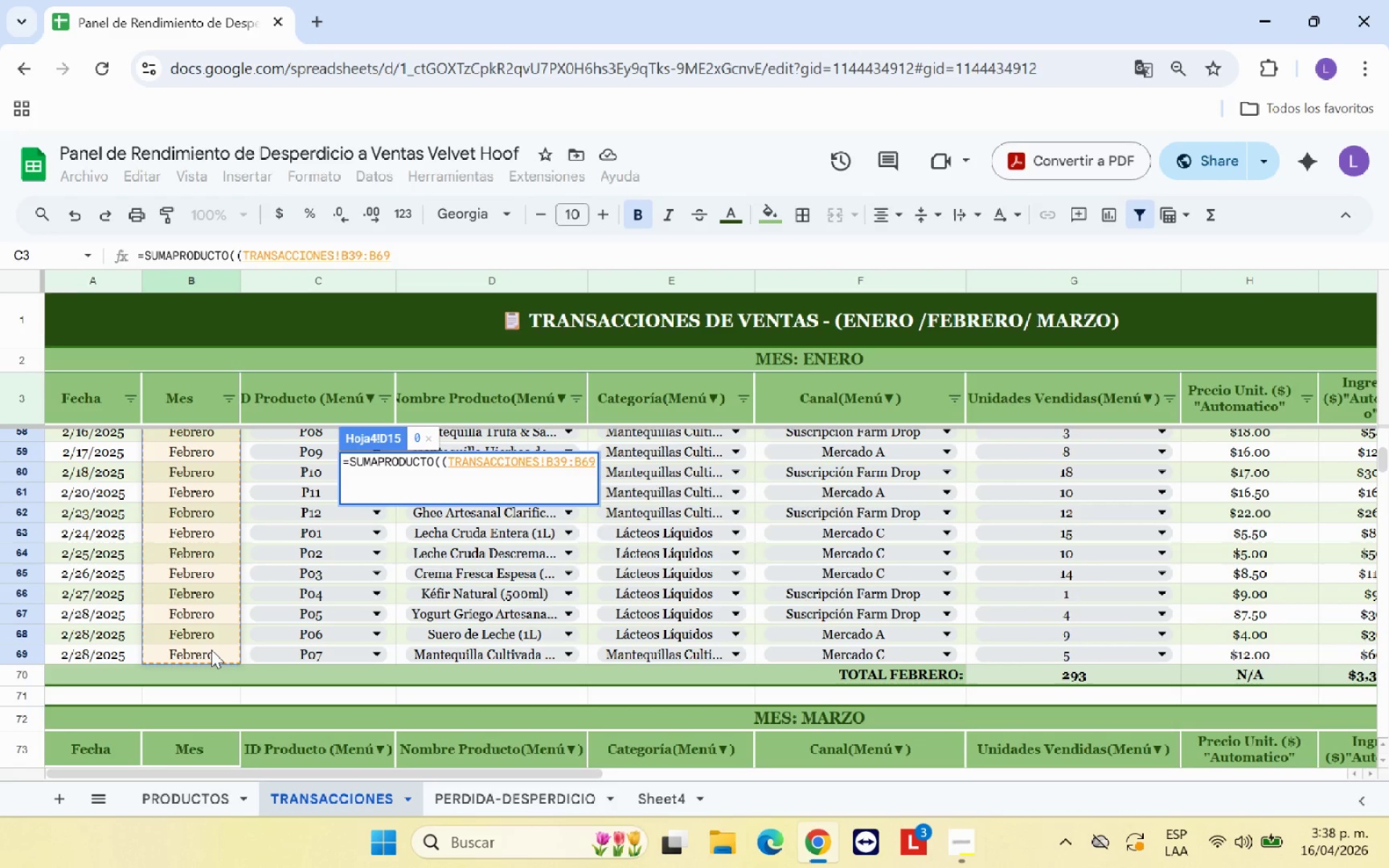 
key(Shift+0)
 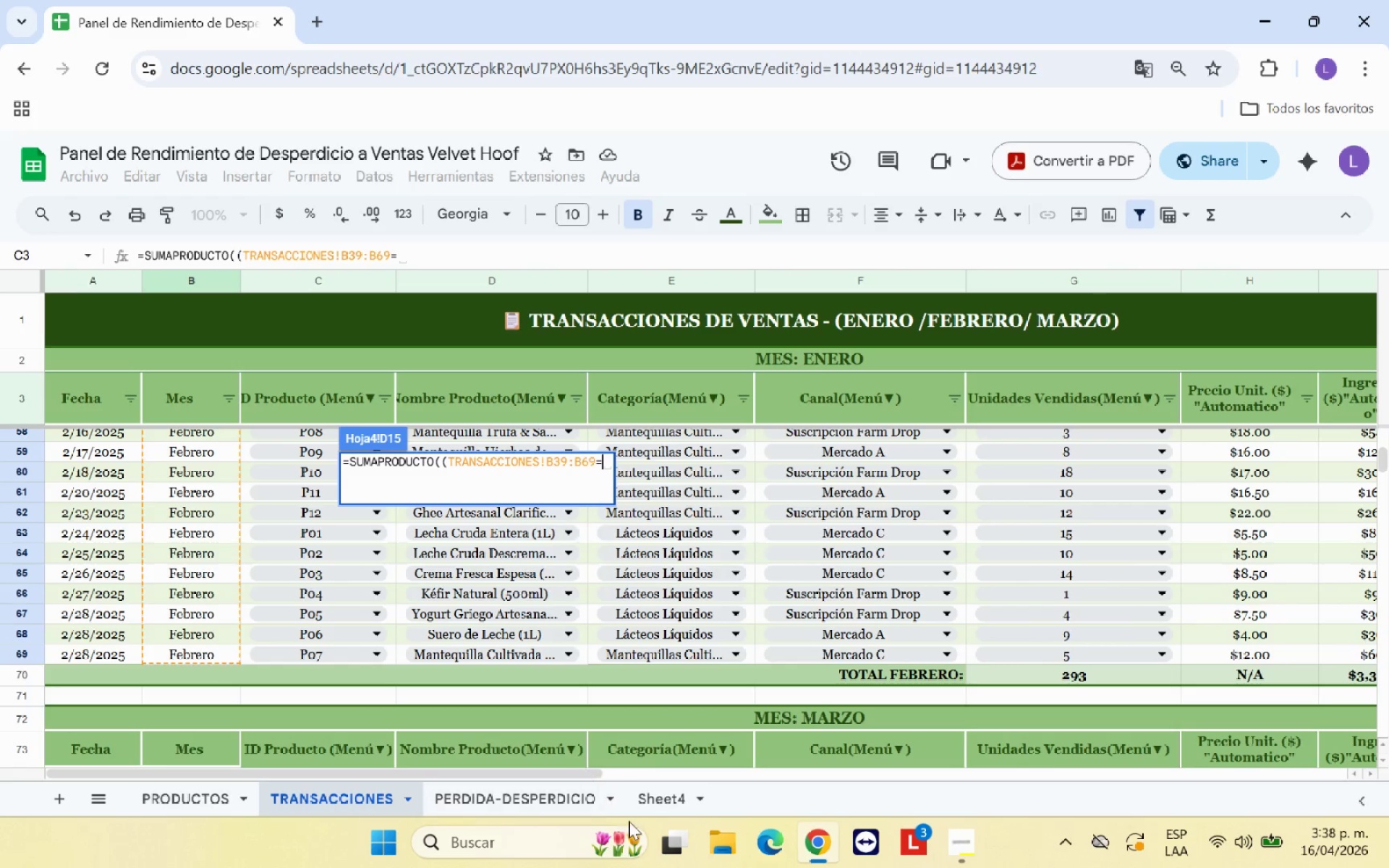 
left_click([659, 809])
 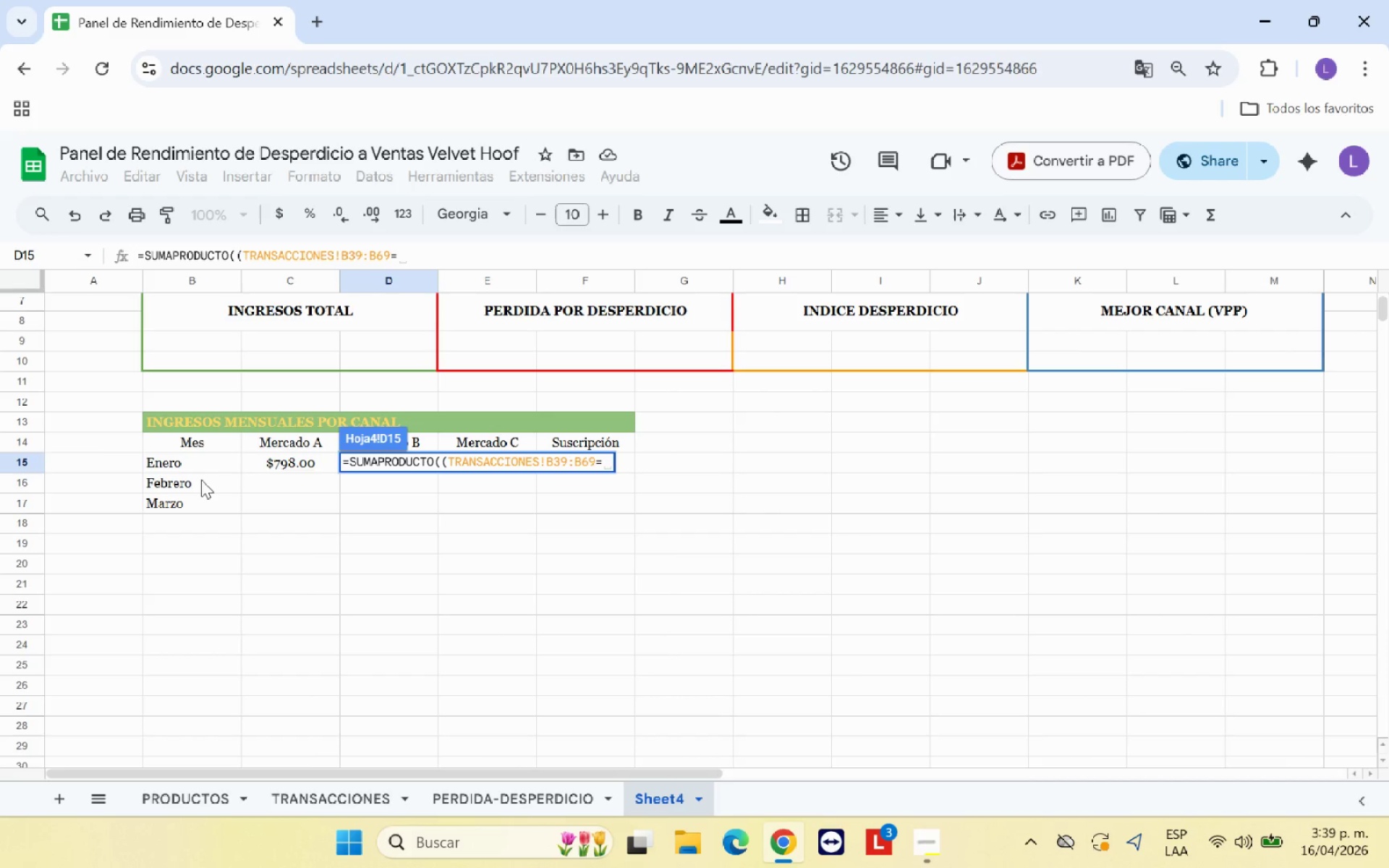 
wait(18.22)
 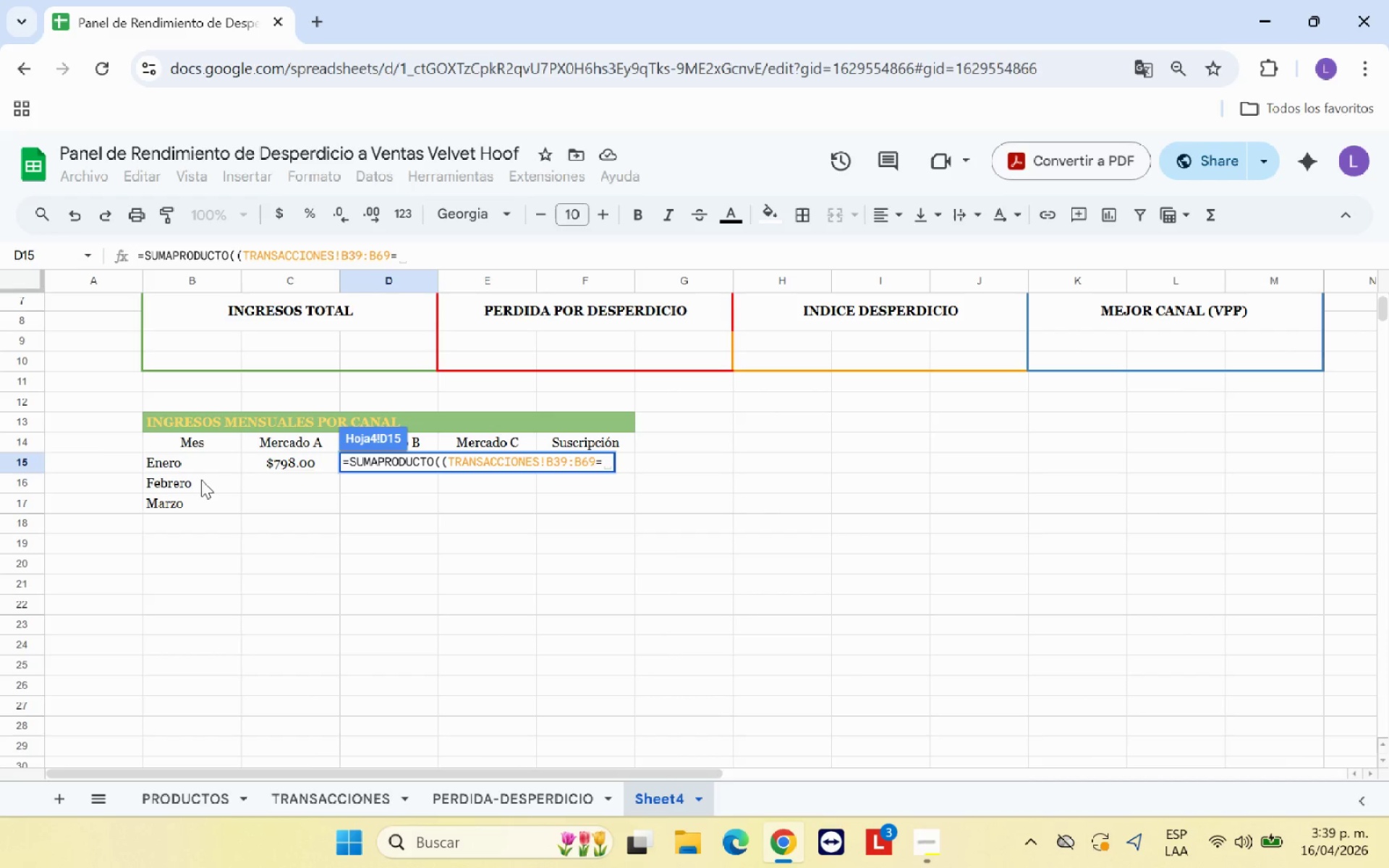 
left_click([201, 485])
 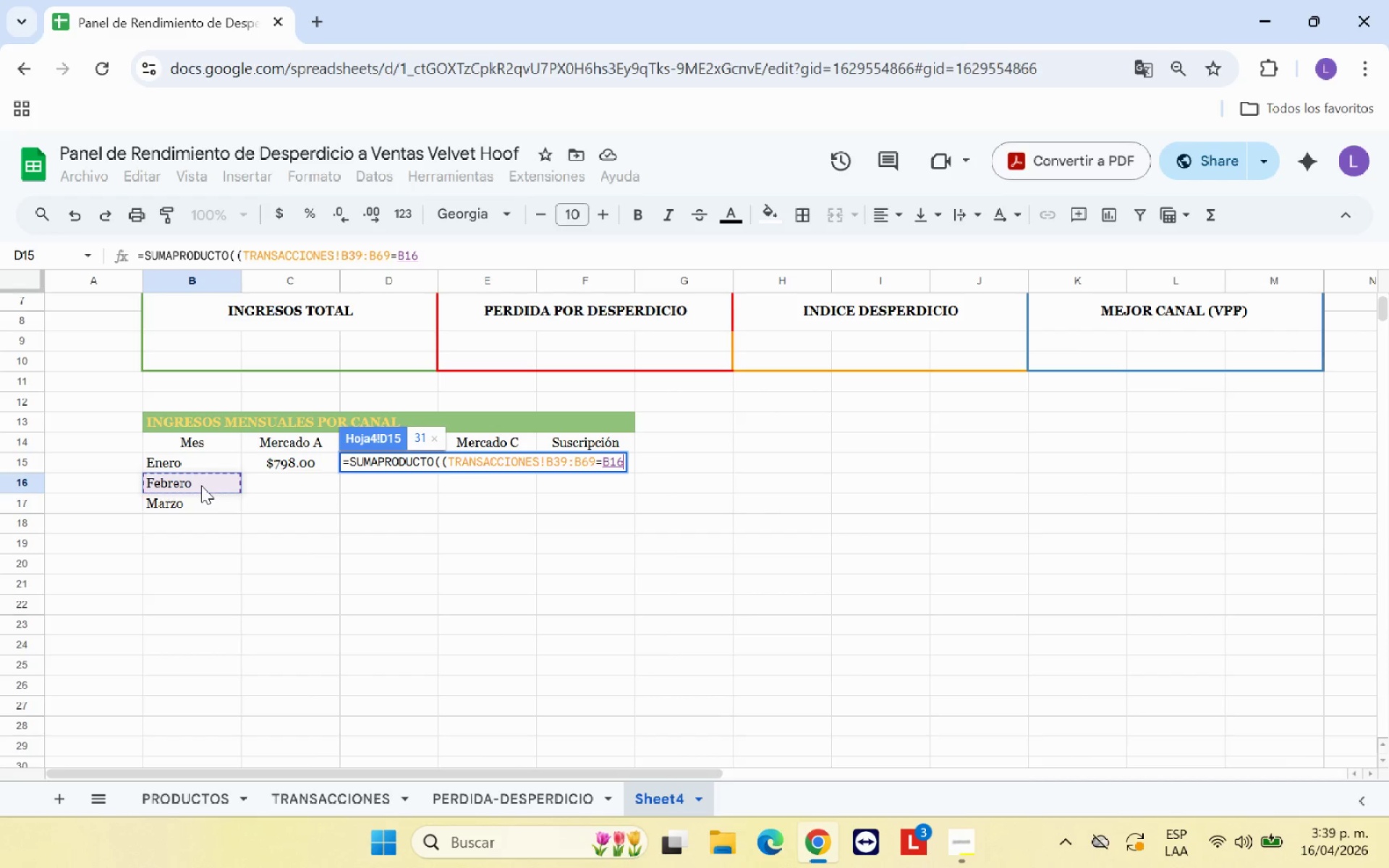 
key(Enter)
 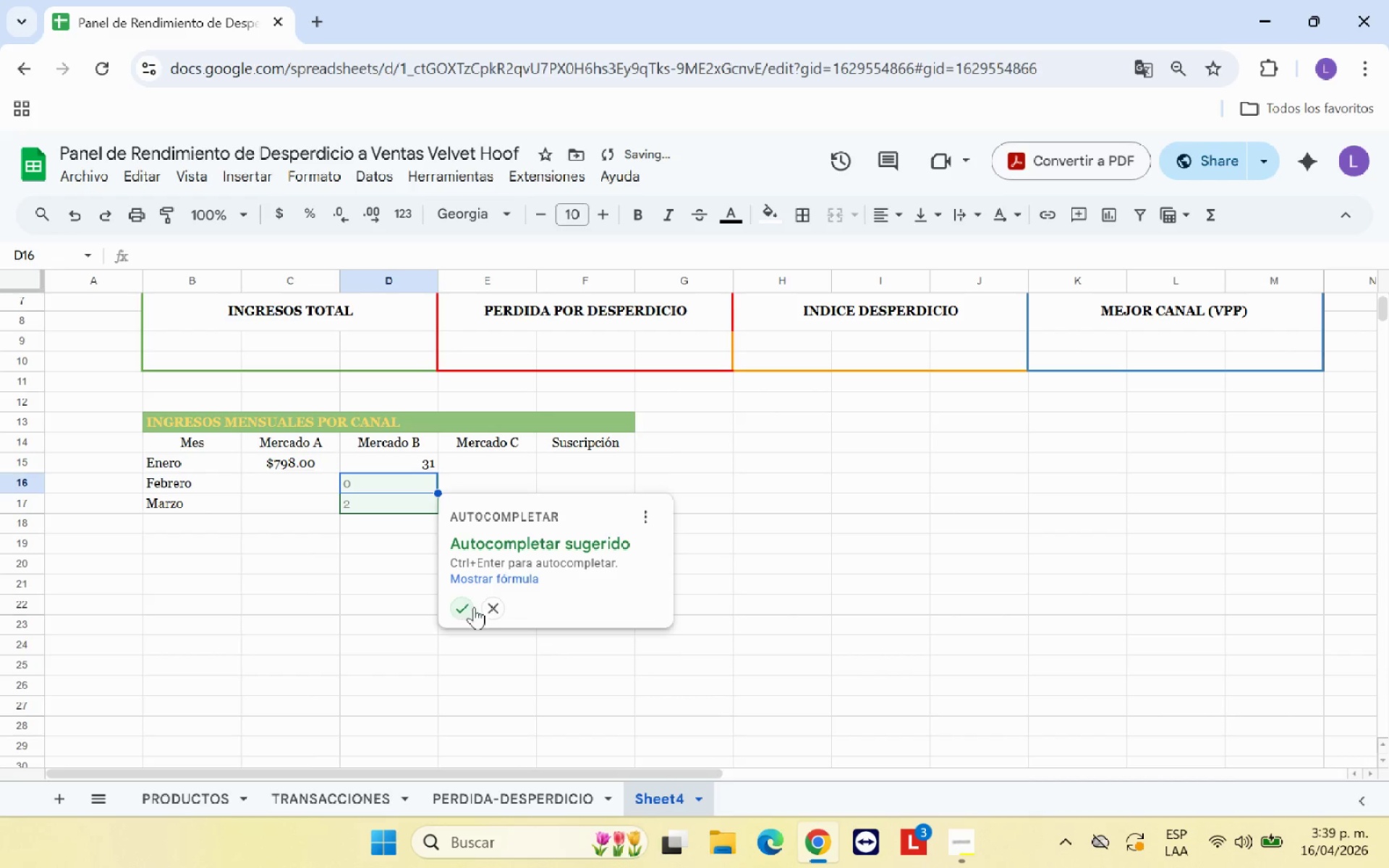 
left_click([486, 602])
 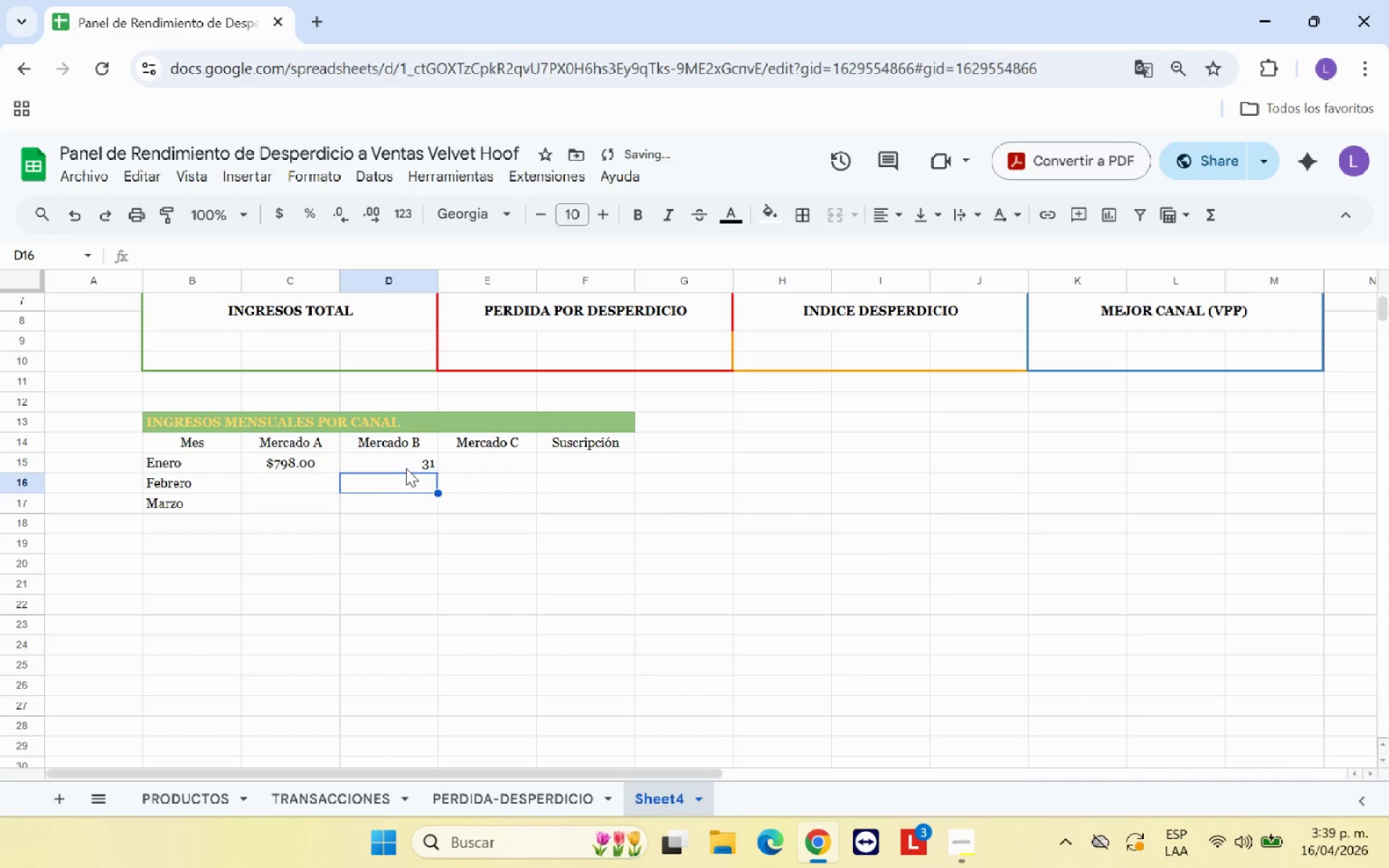 
left_click([401, 459])
 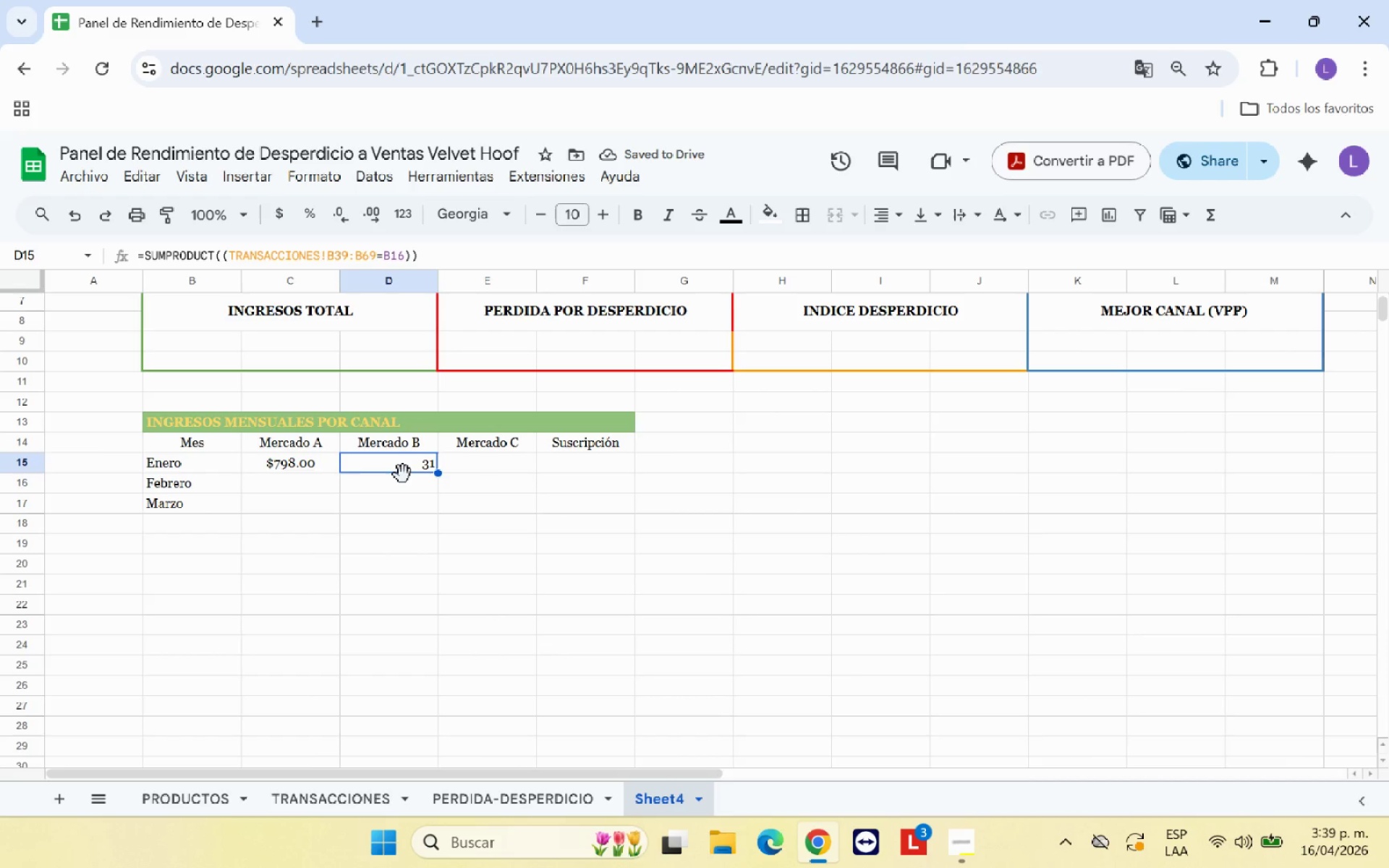 
left_click_drag(start_coordinate=[403, 475], to_coordinate=[328, 489])
 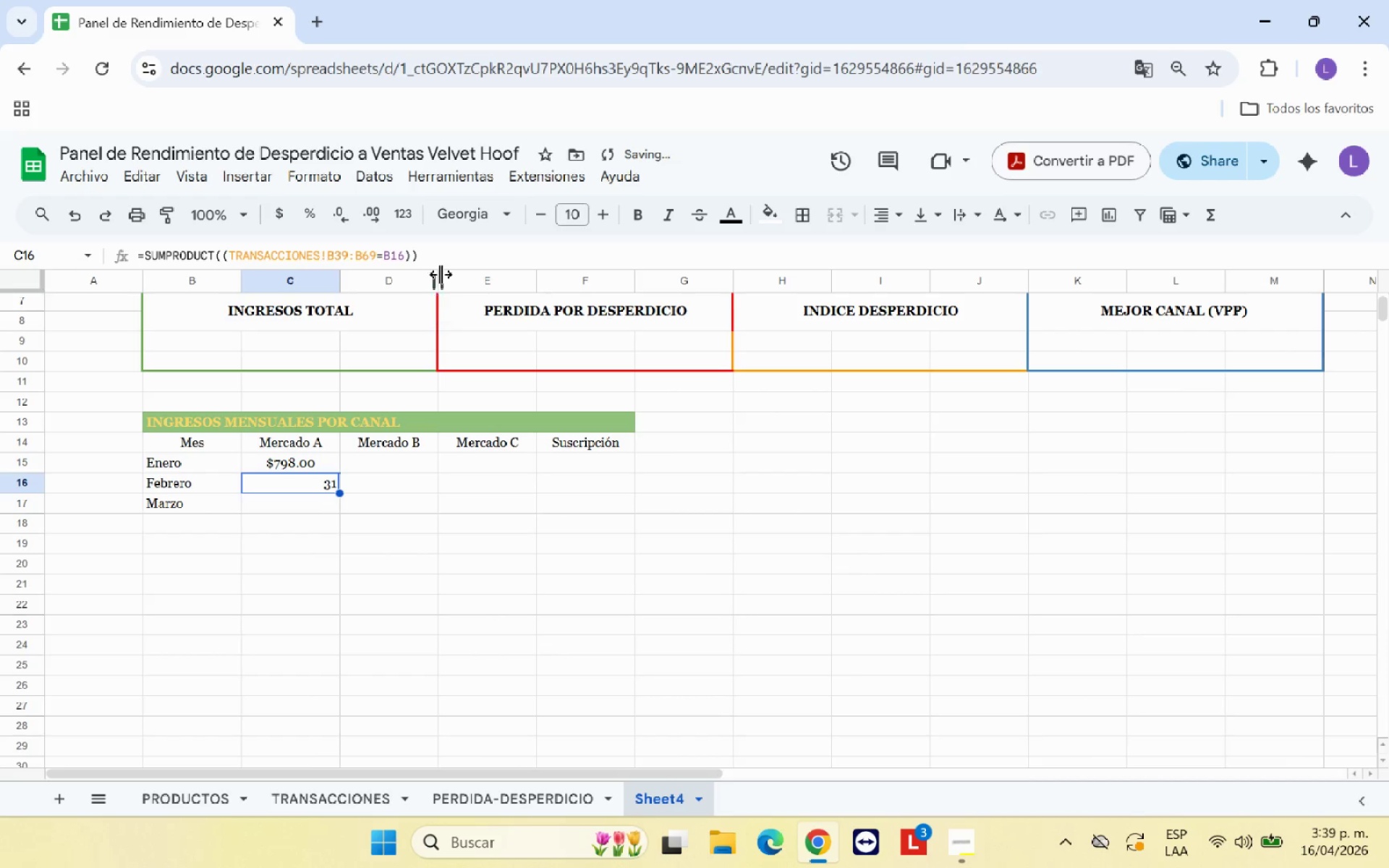 
left_click([426, 256])
 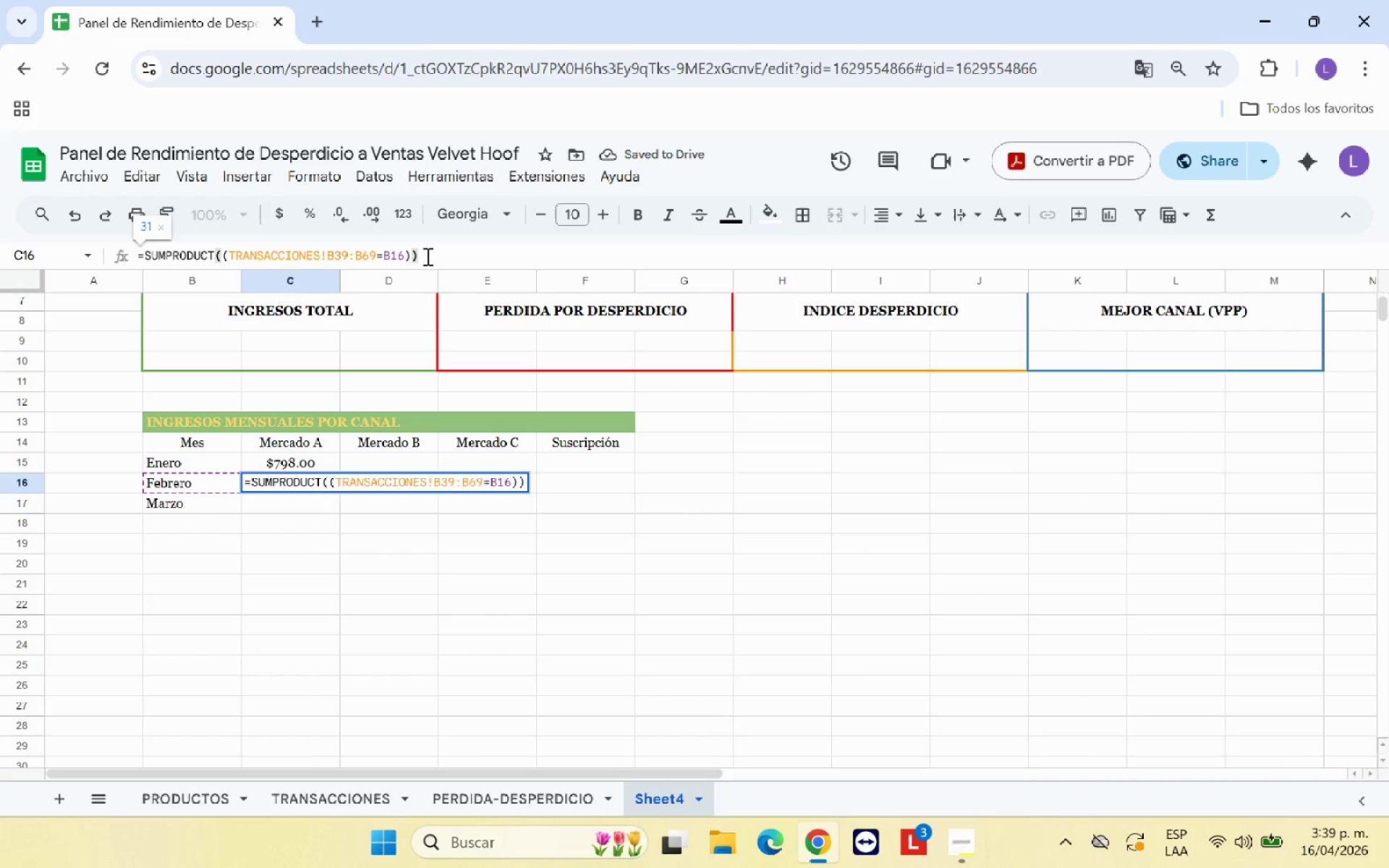 
key(Backspace)
 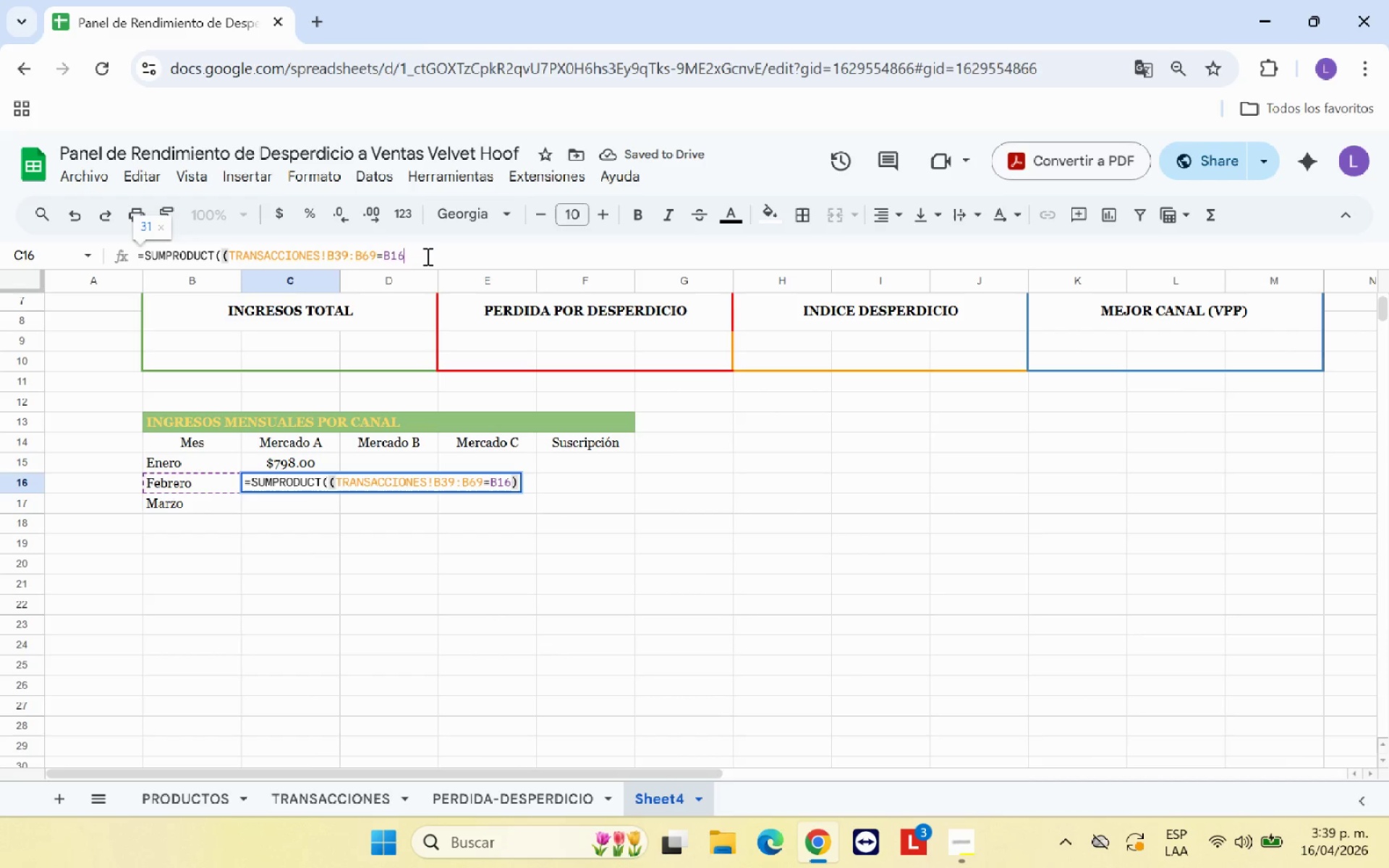 
key(Backspace)
 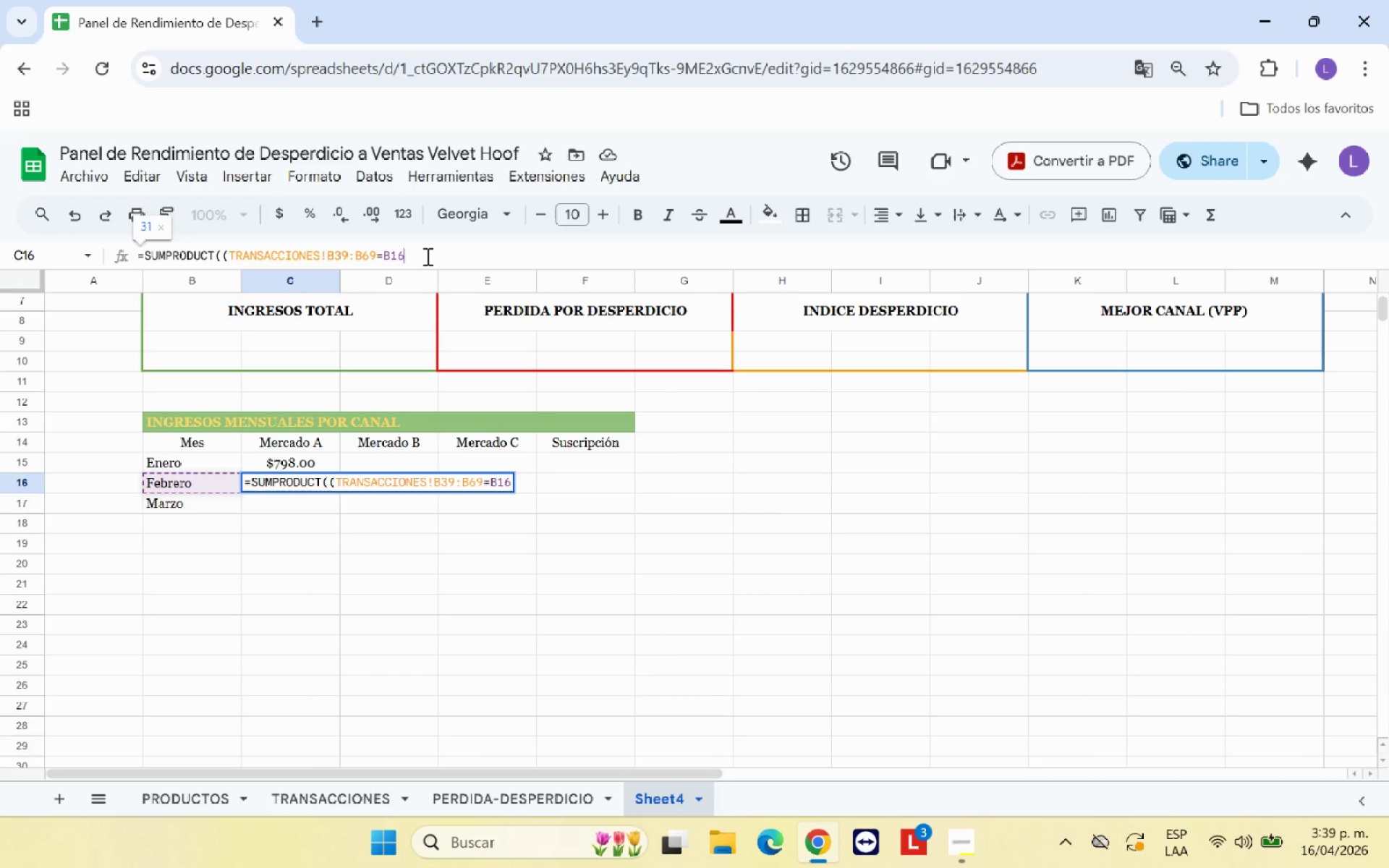 
wait(16.41)
 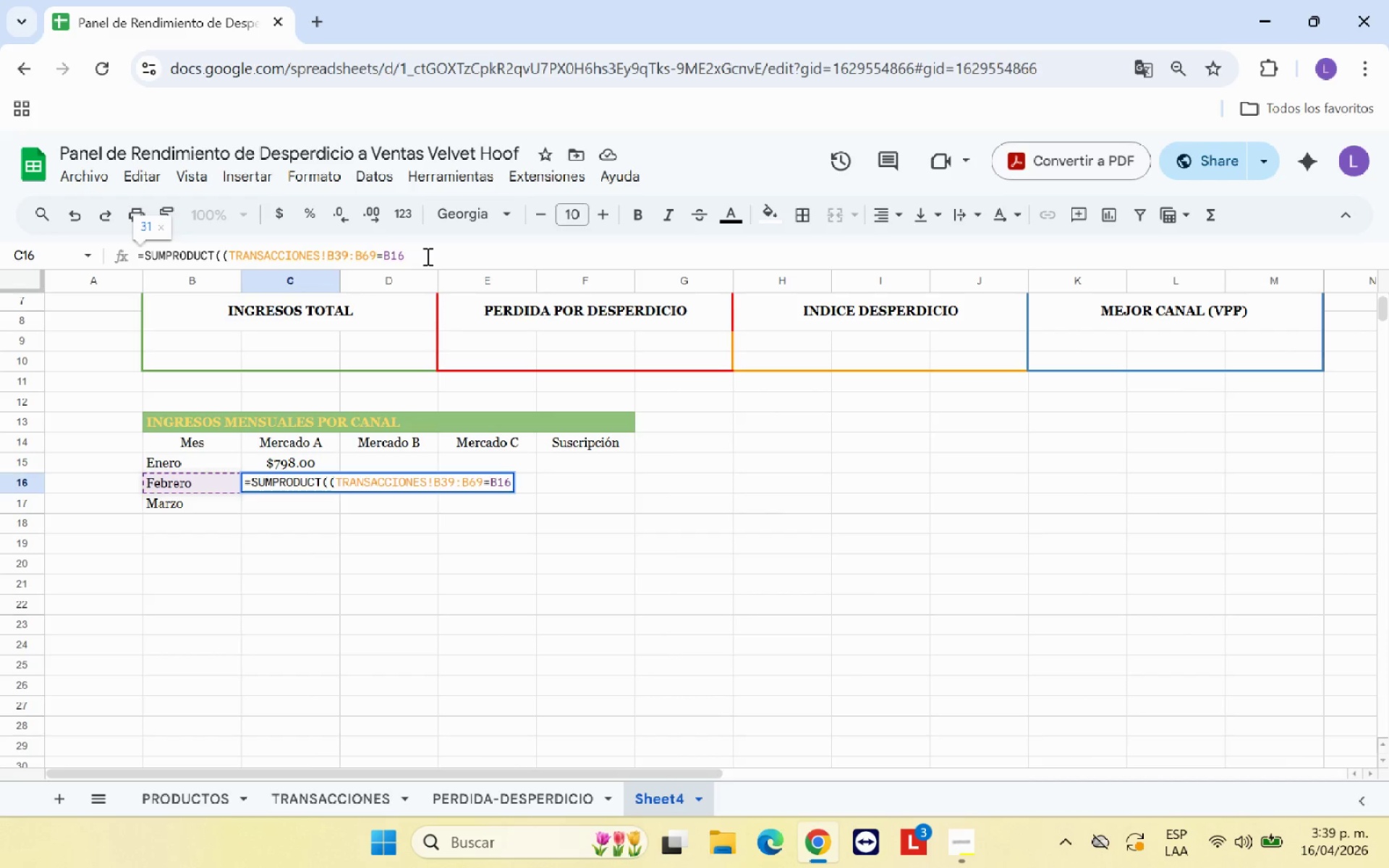 
key(Shift+9)
 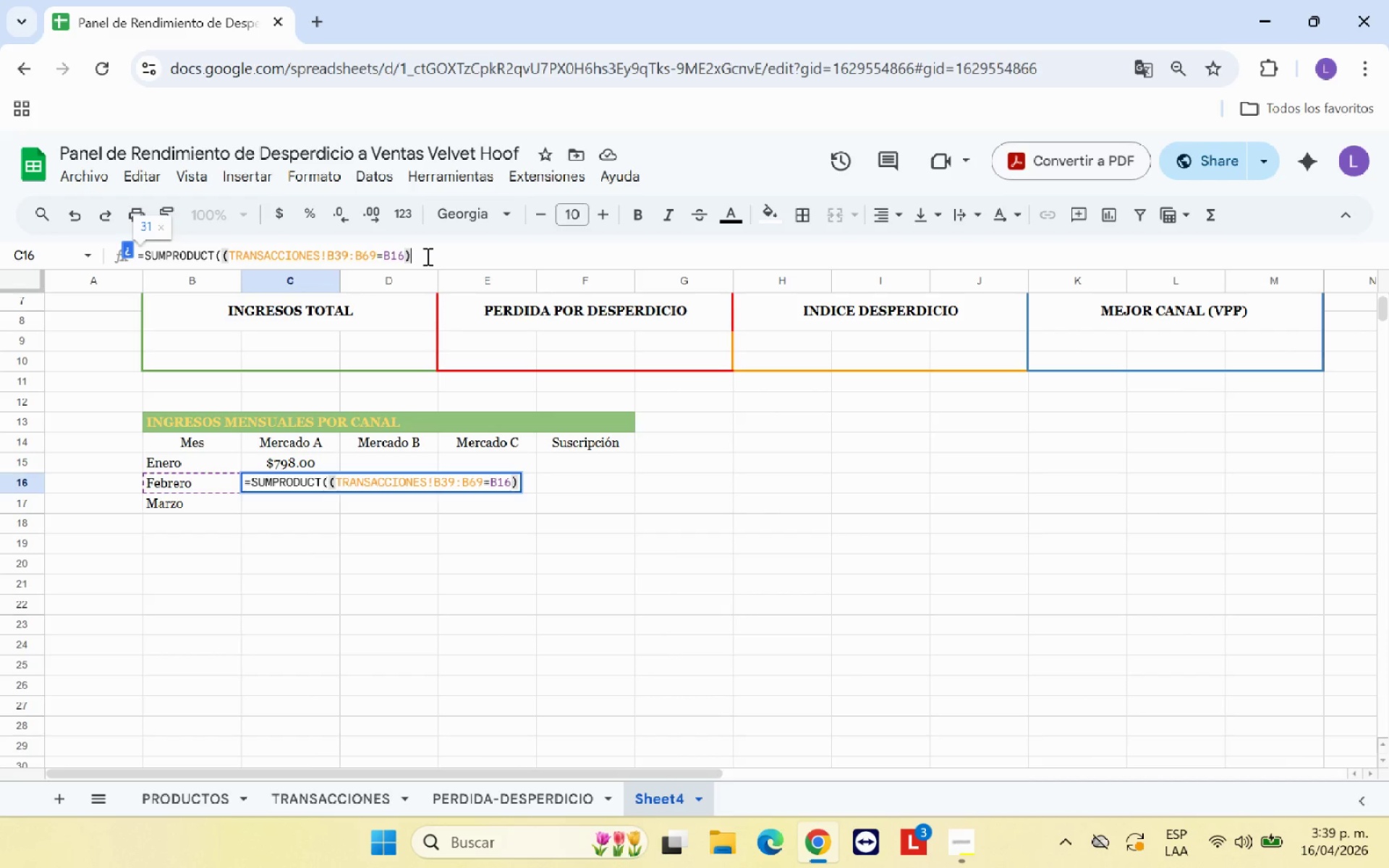 
key(Shift+Equal)
 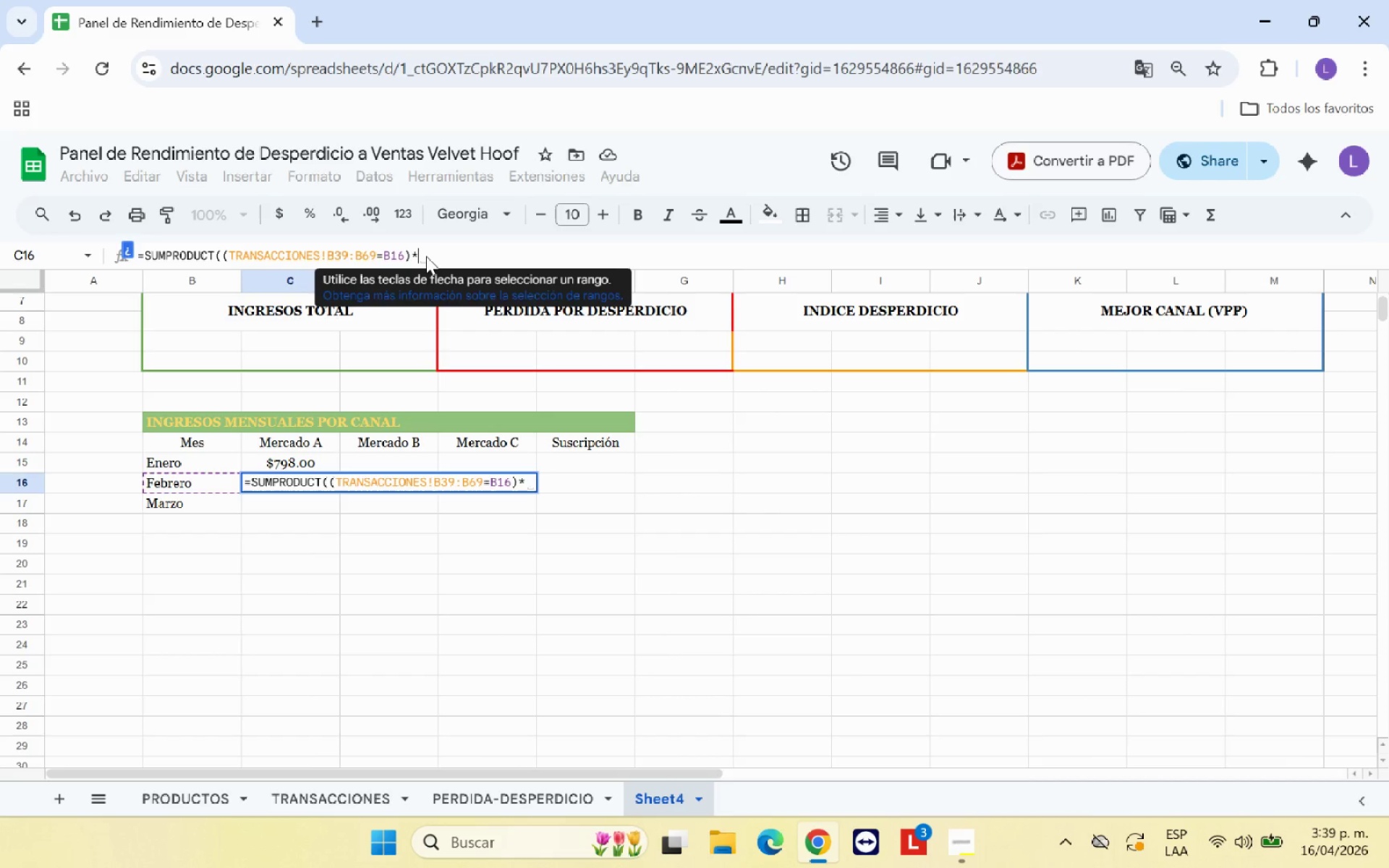 
key(Shift+8)
 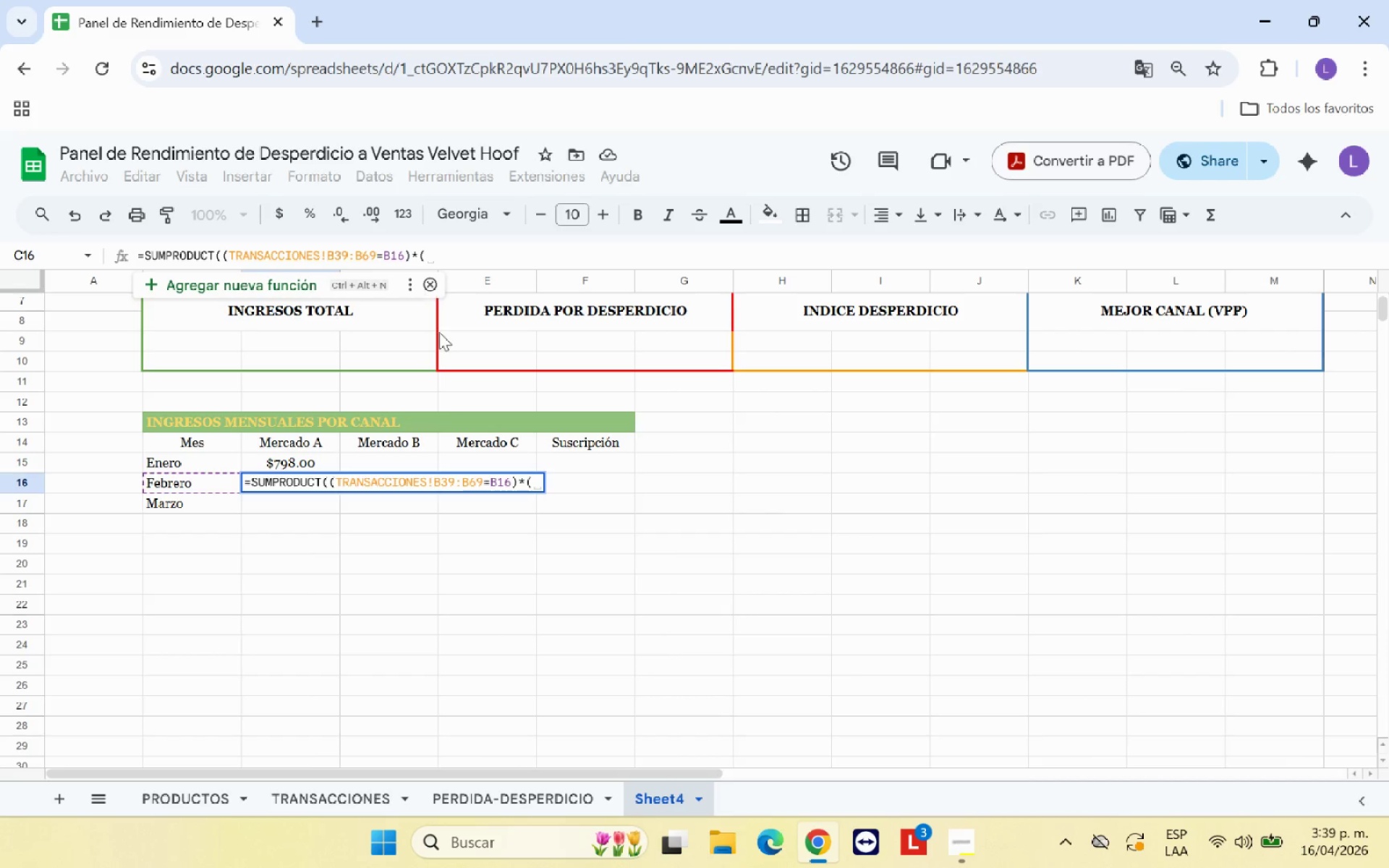 
left_click([352, 800])
 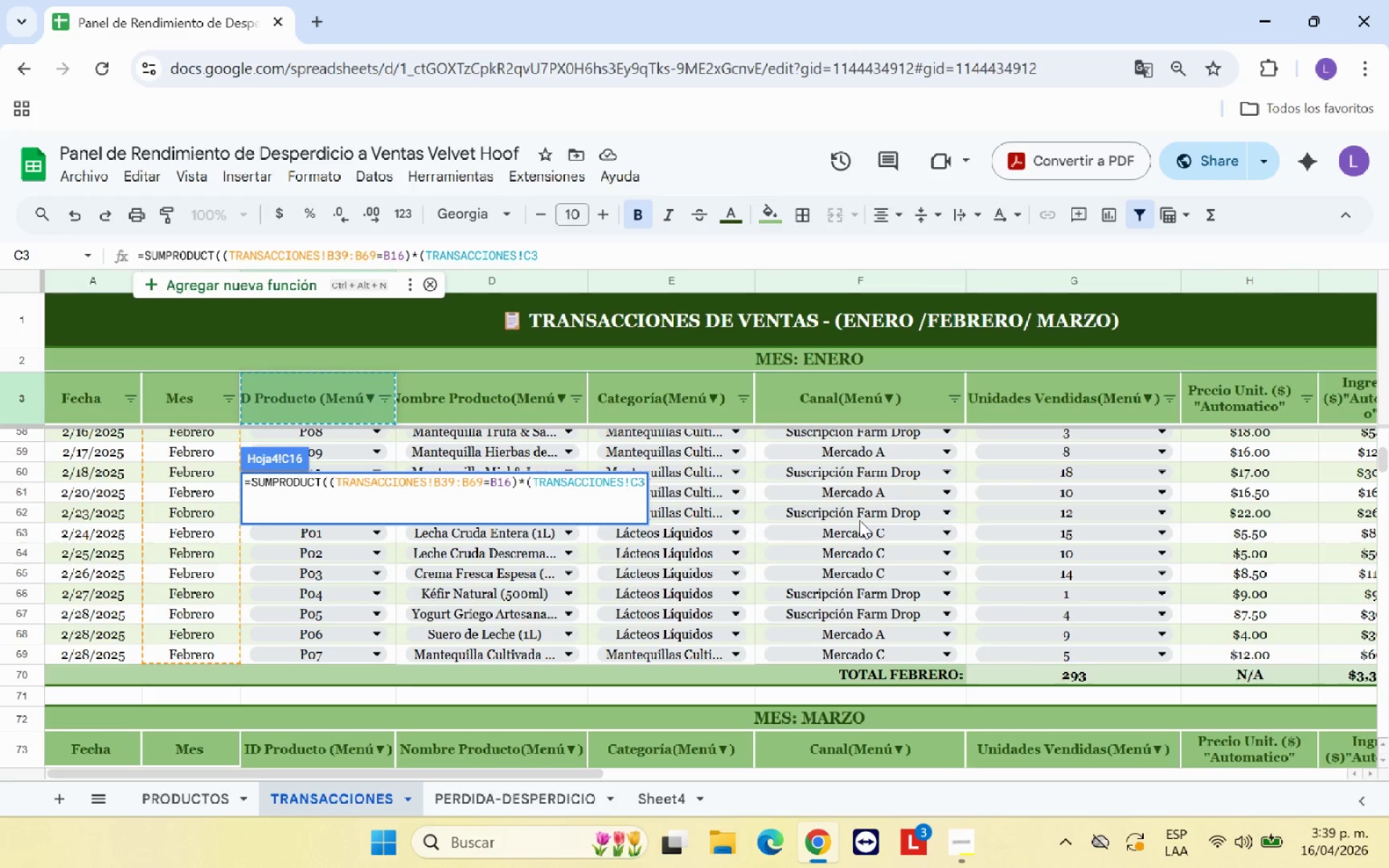 
scroll: coordinate [816, 487], scroll_direction: up, amount: 3.0
 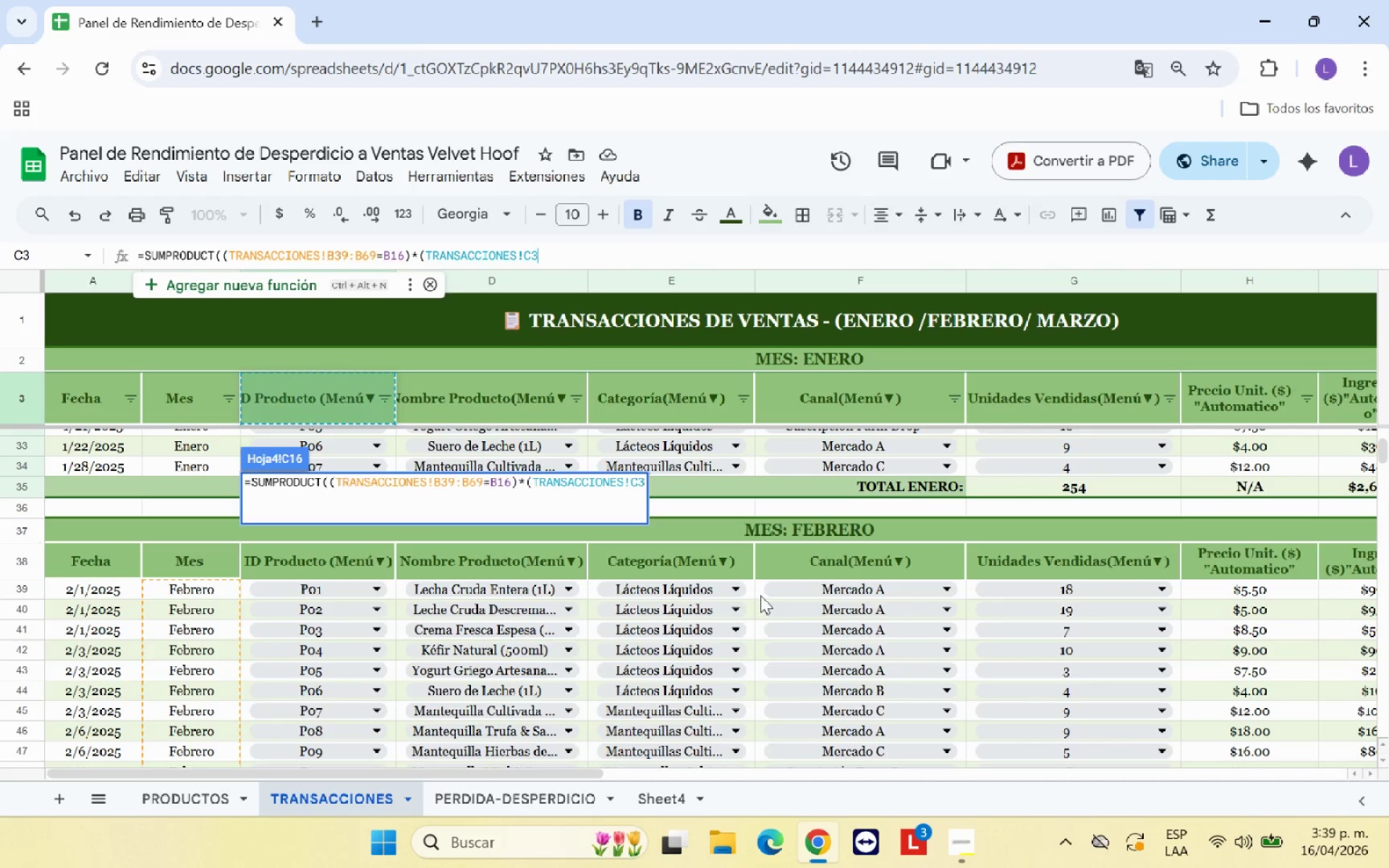 
left_click_drag(start_coordinate=[760, 595], to_coordinate=[771, 651])
 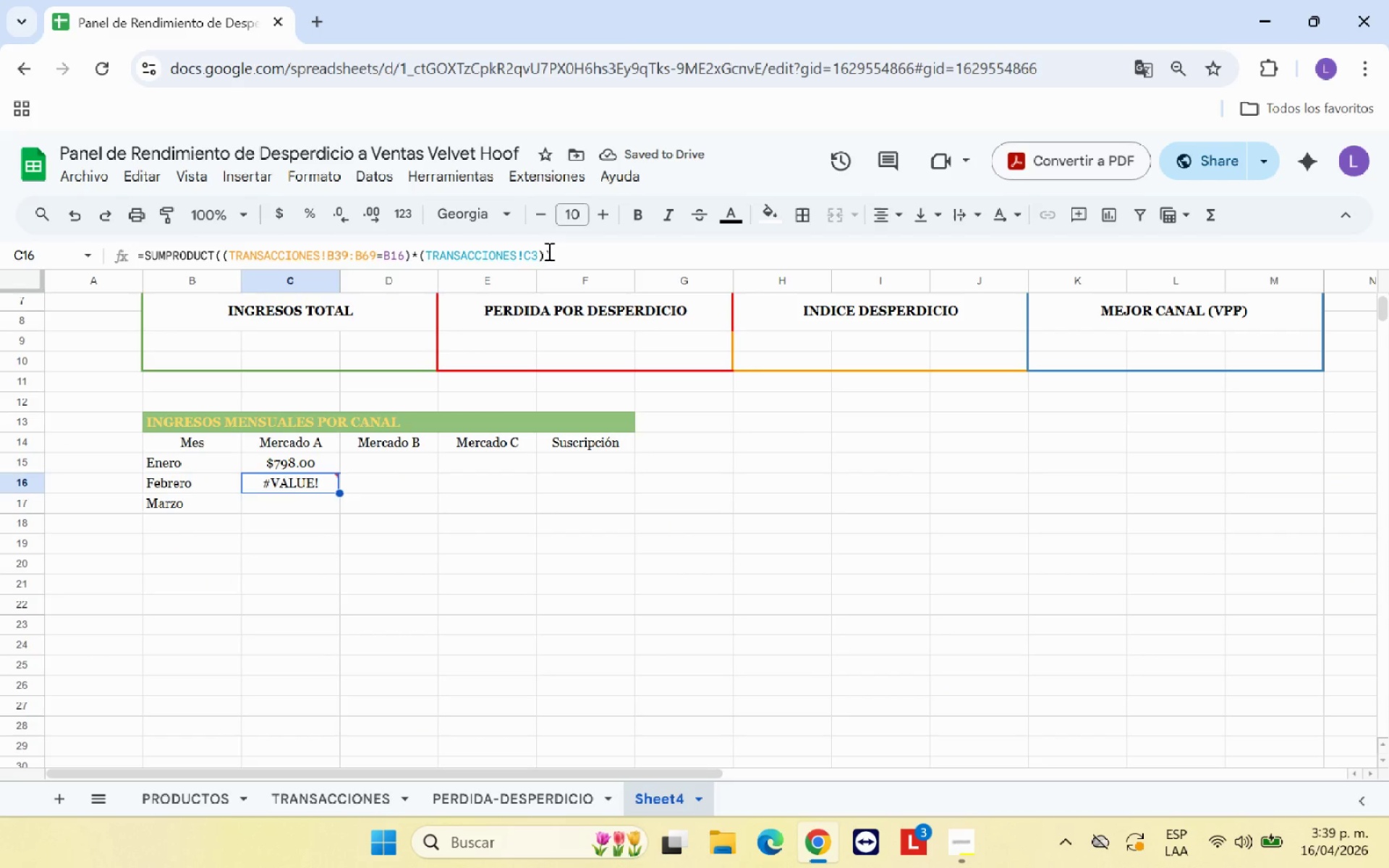 
double_click([553, 251])
 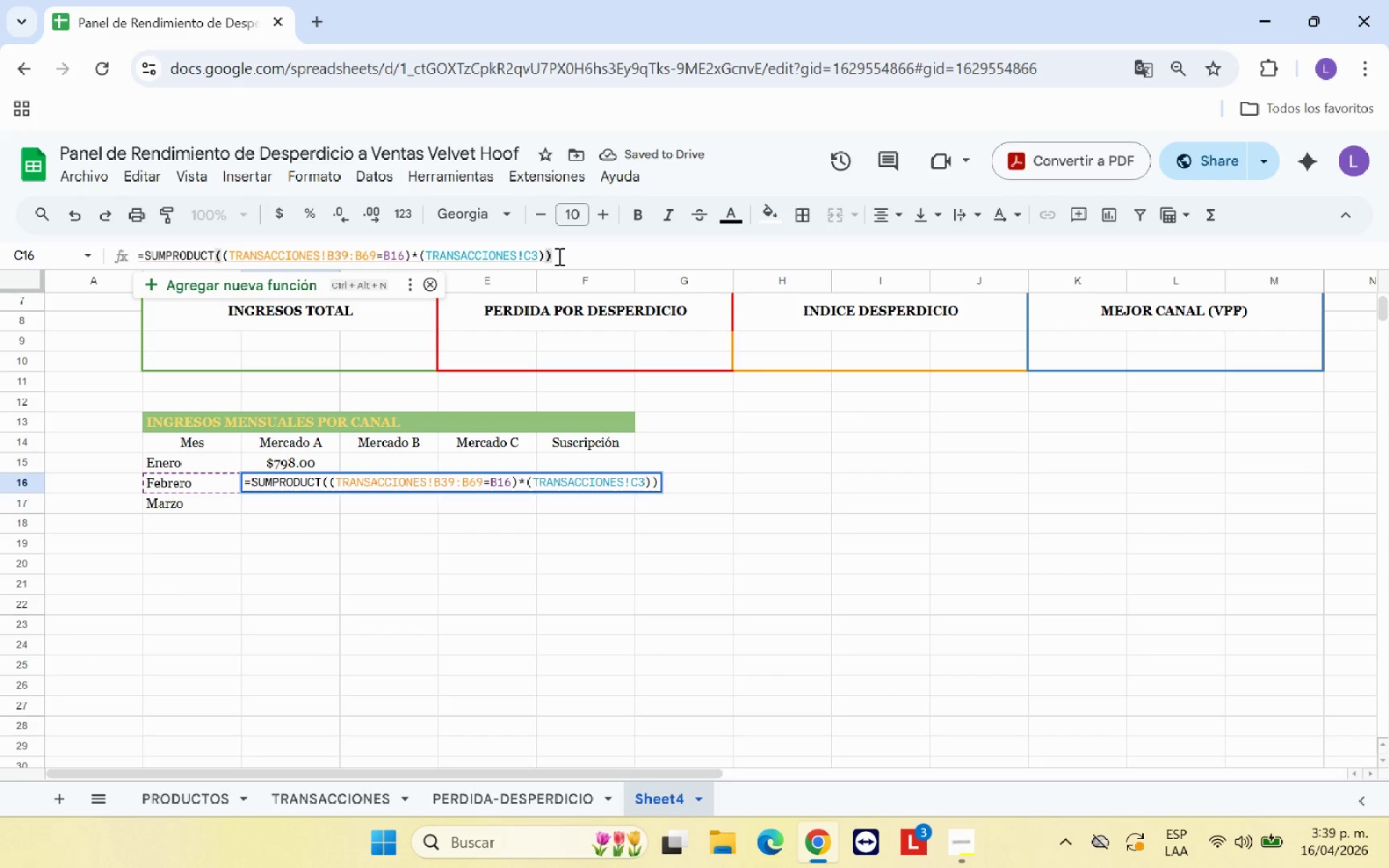 
key(Backspace)
 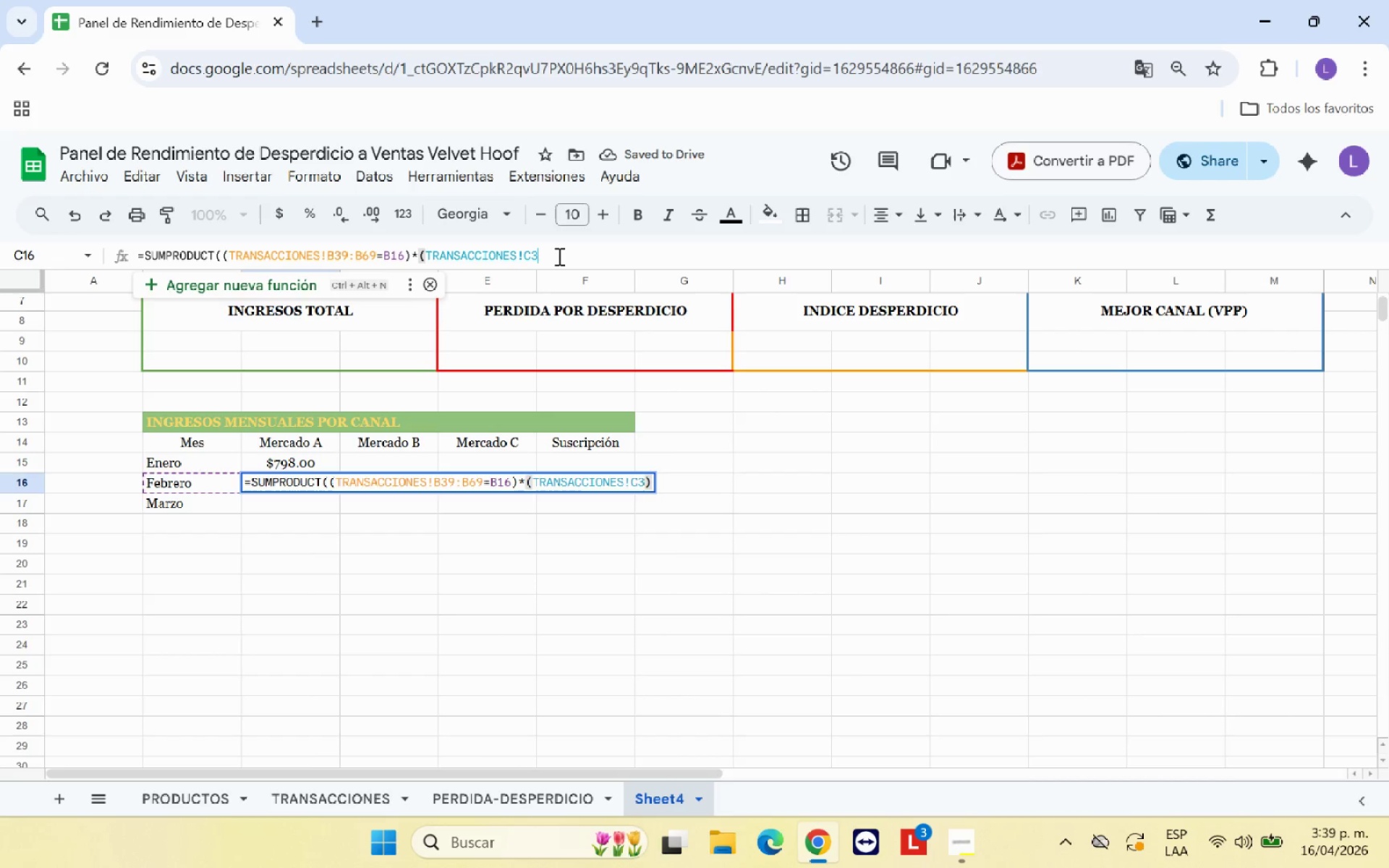 
key(Backspace)
 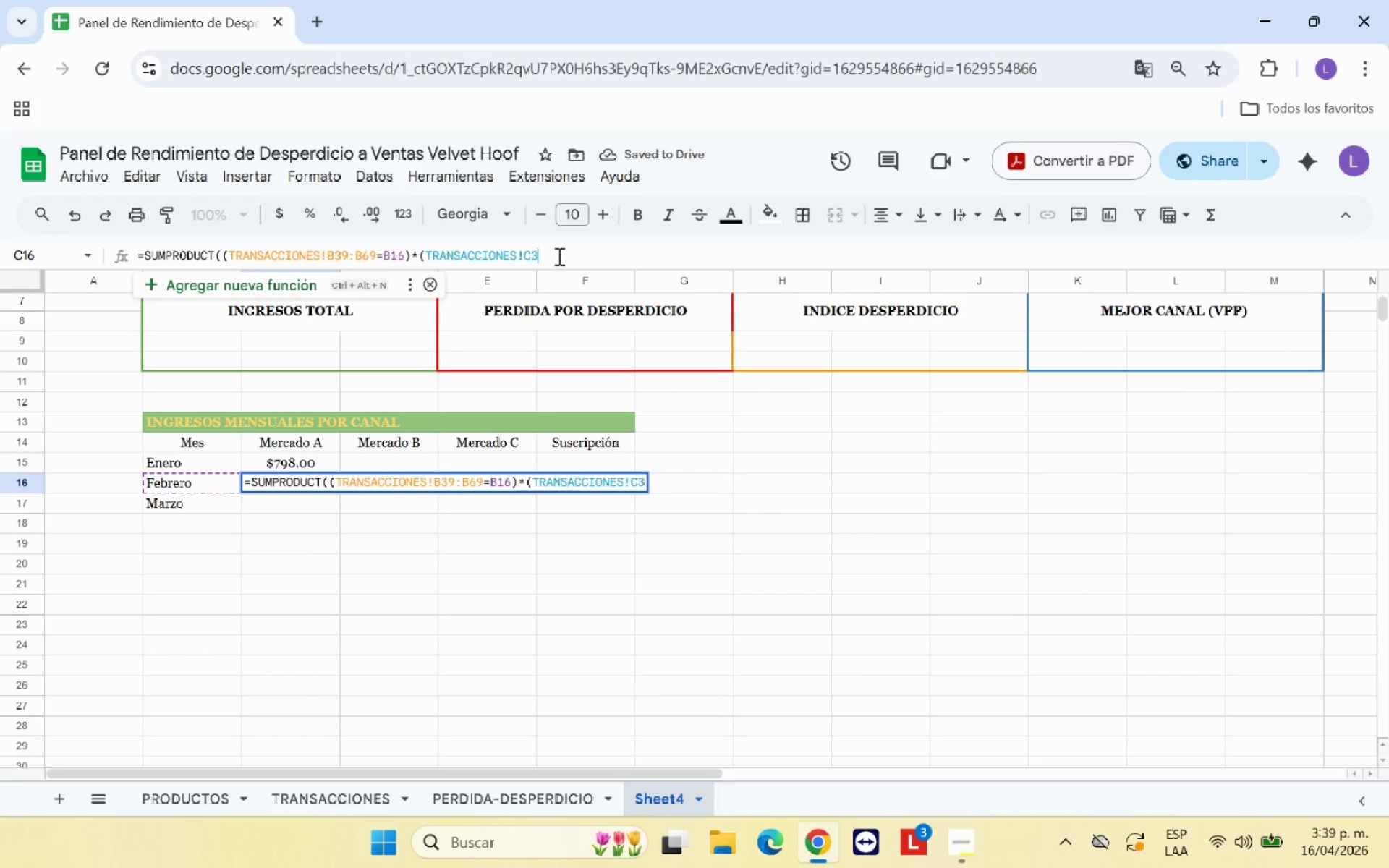 
key(Backspace)
 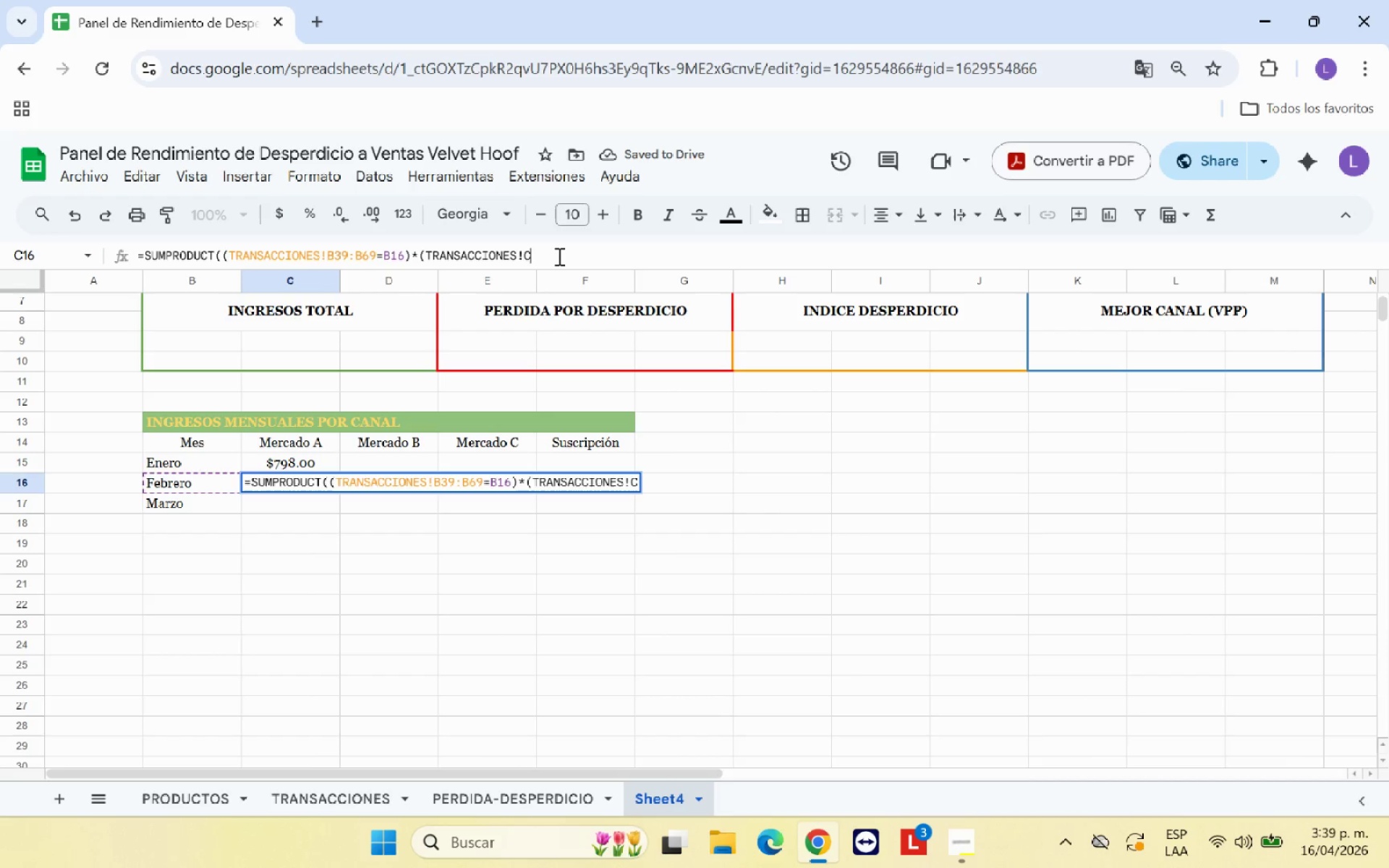 
key(Backspace)
 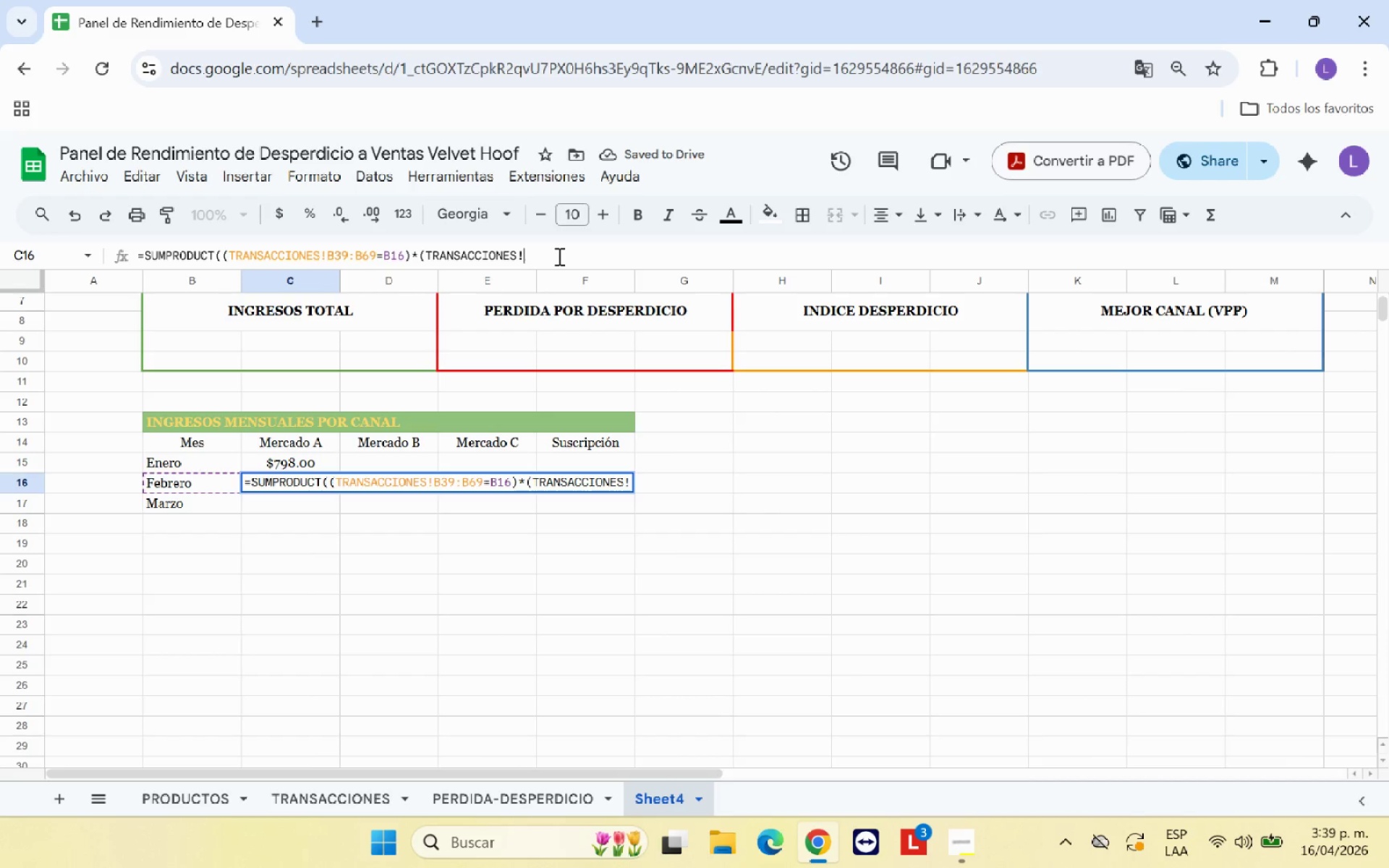 
hold_key(key=Backspace, duration=0.73)
 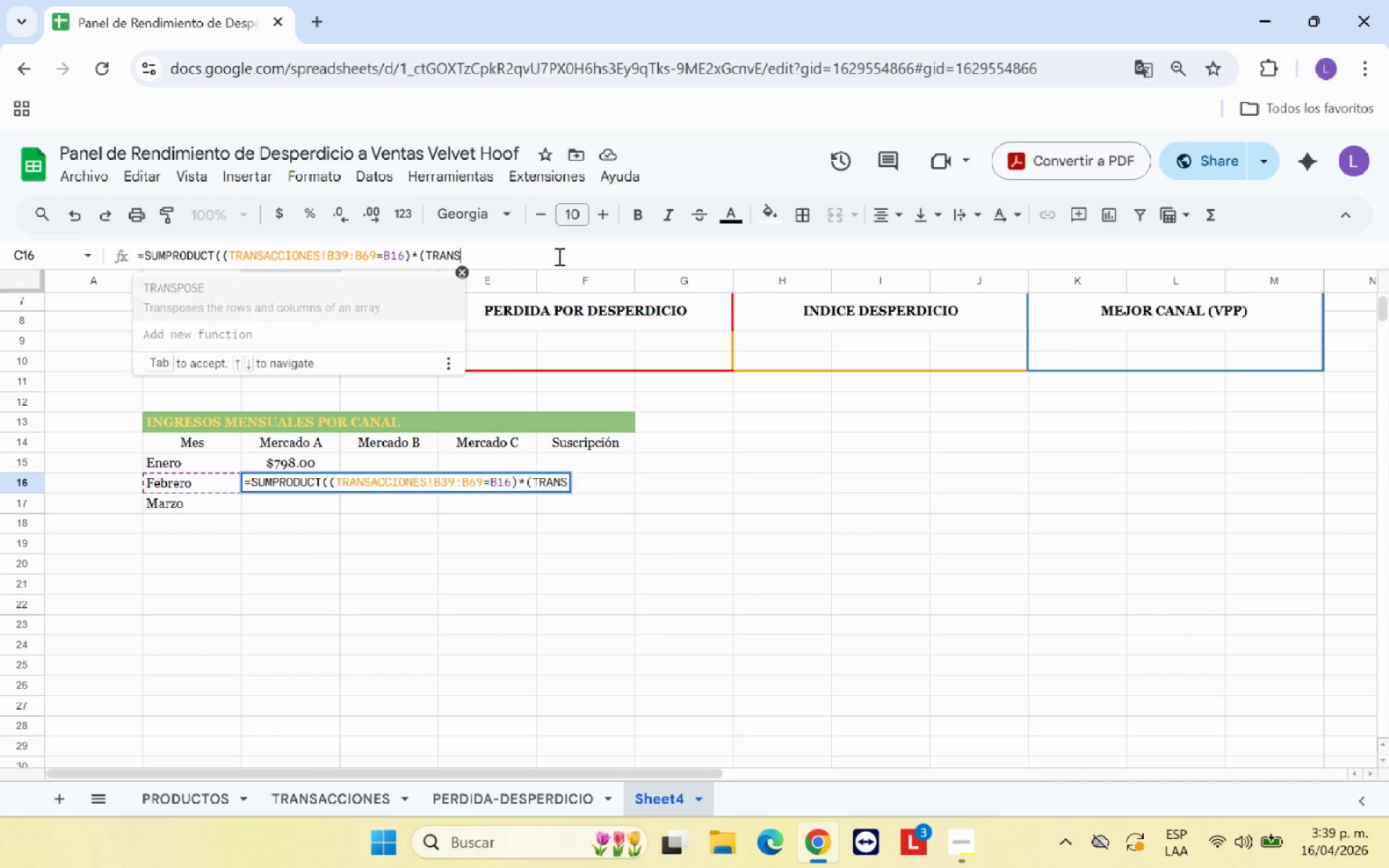 
key(Backspace)
 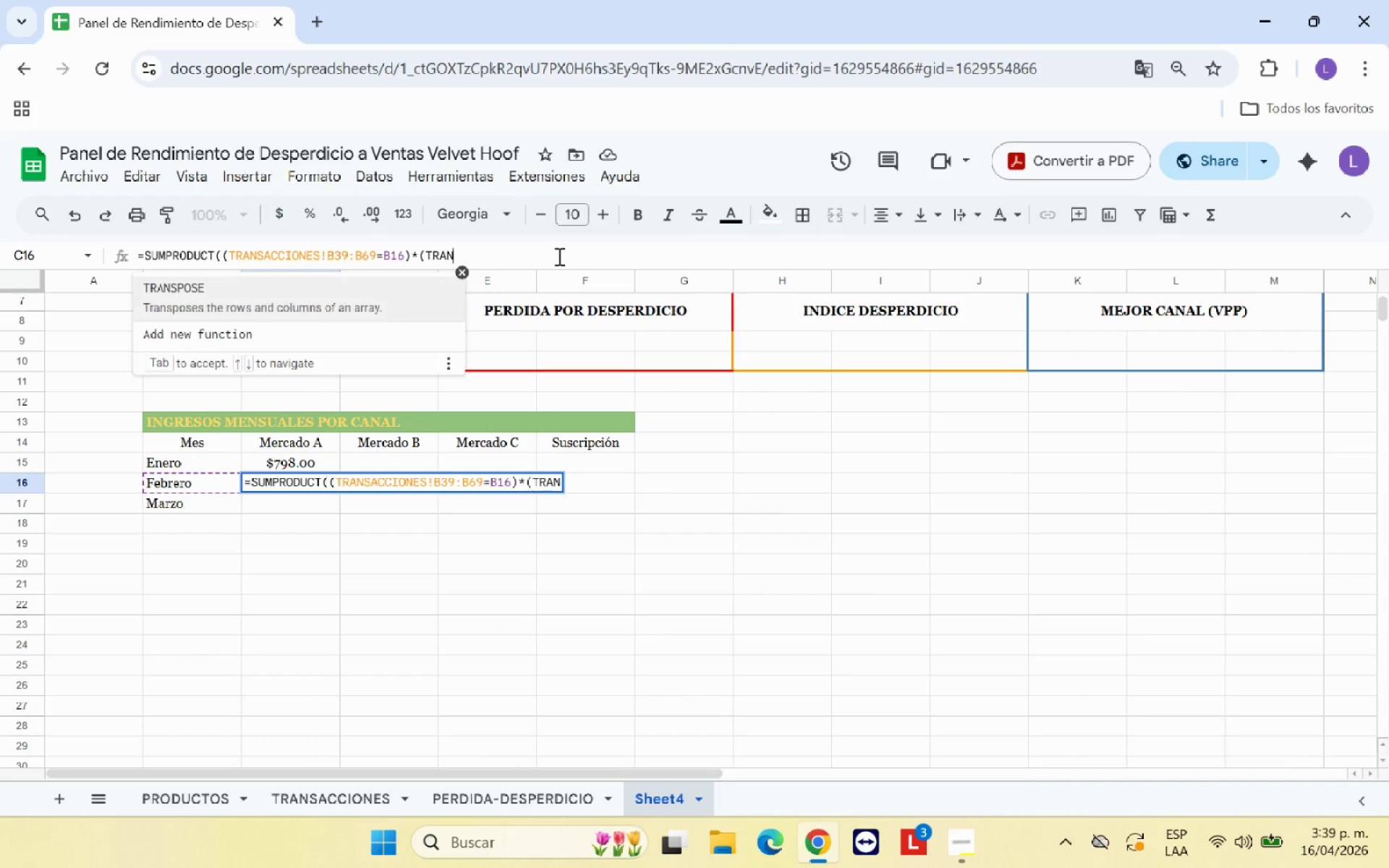 
key(Backspace)
 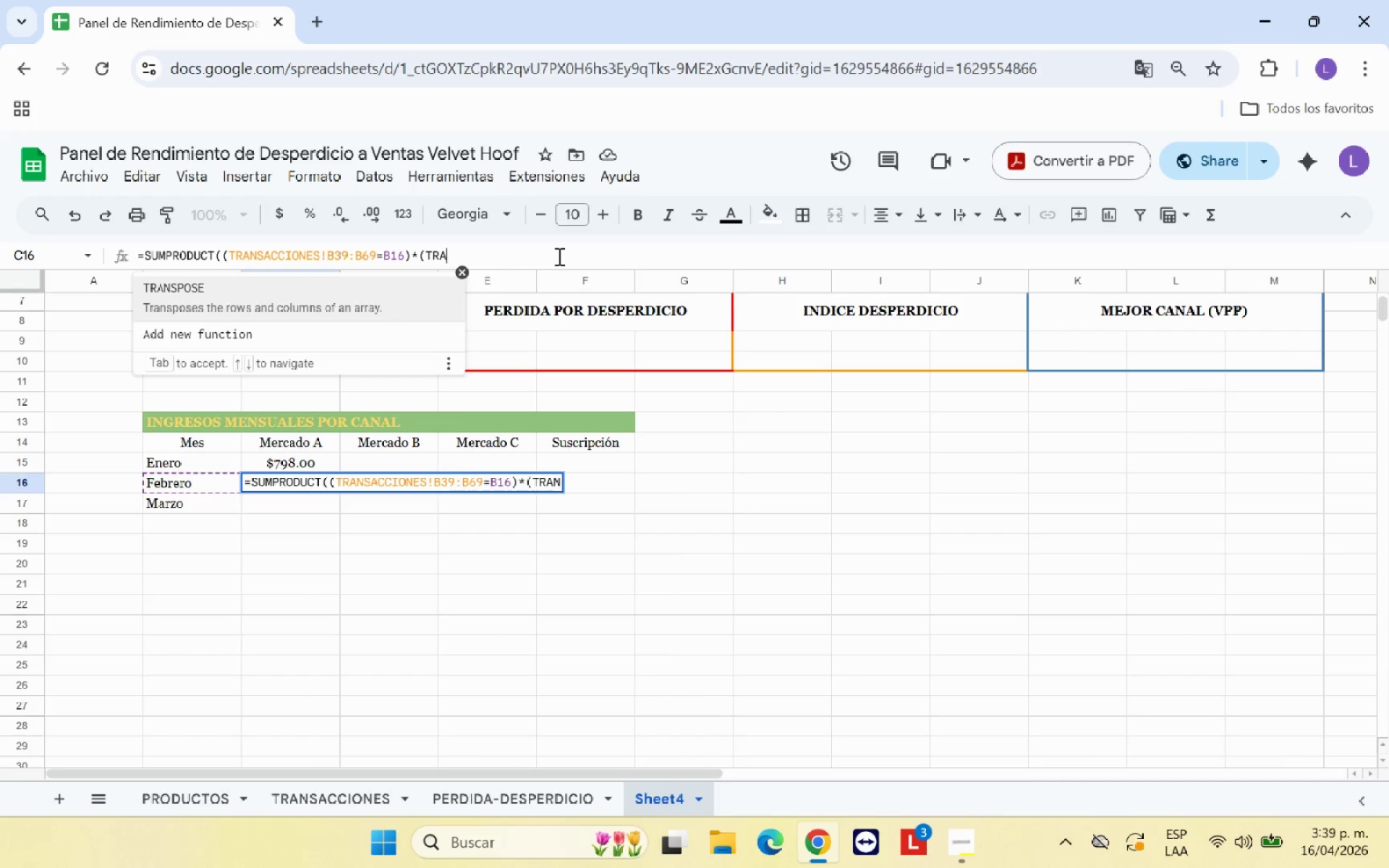 
key(Backspace)
 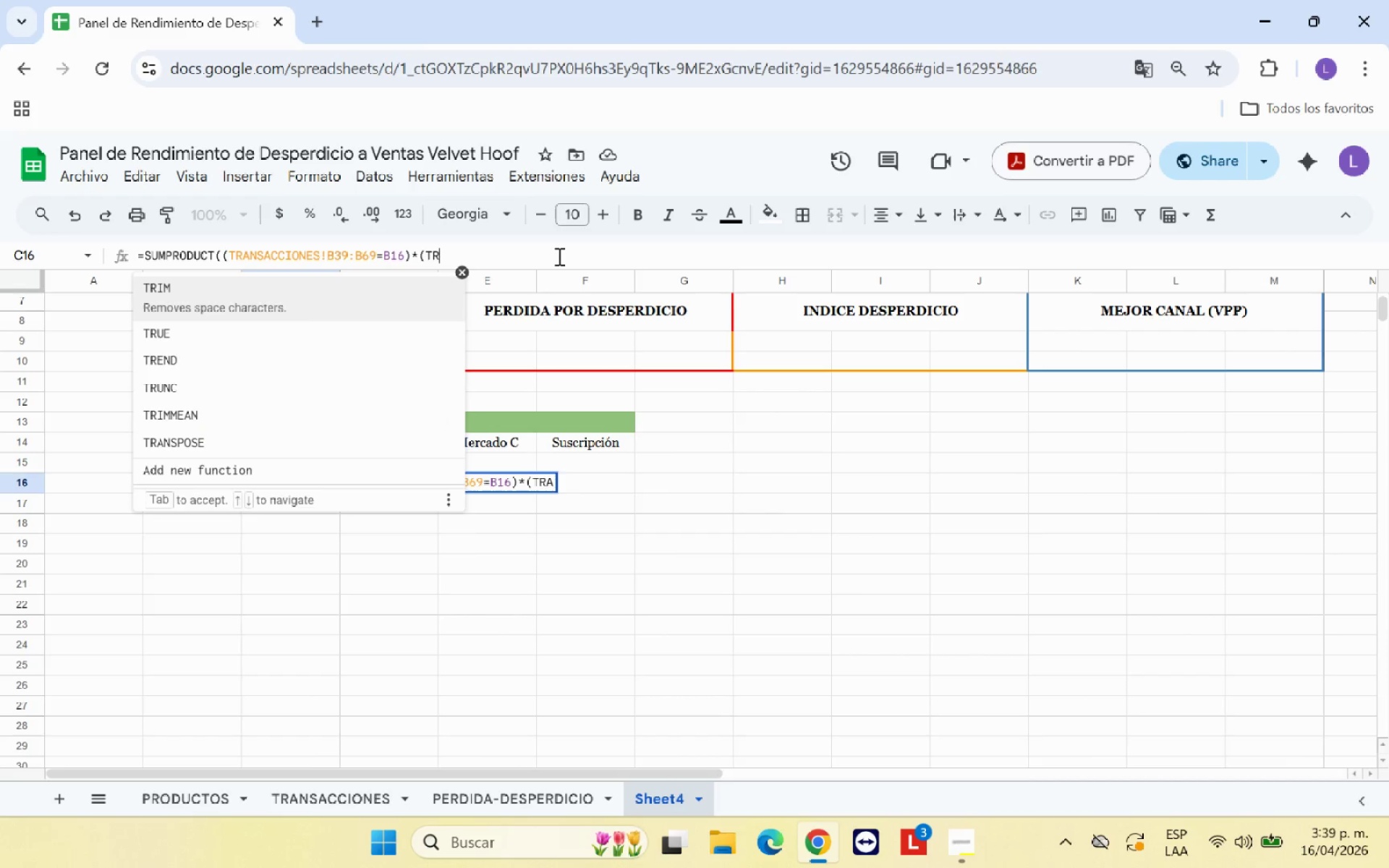 
key(Backspace)
 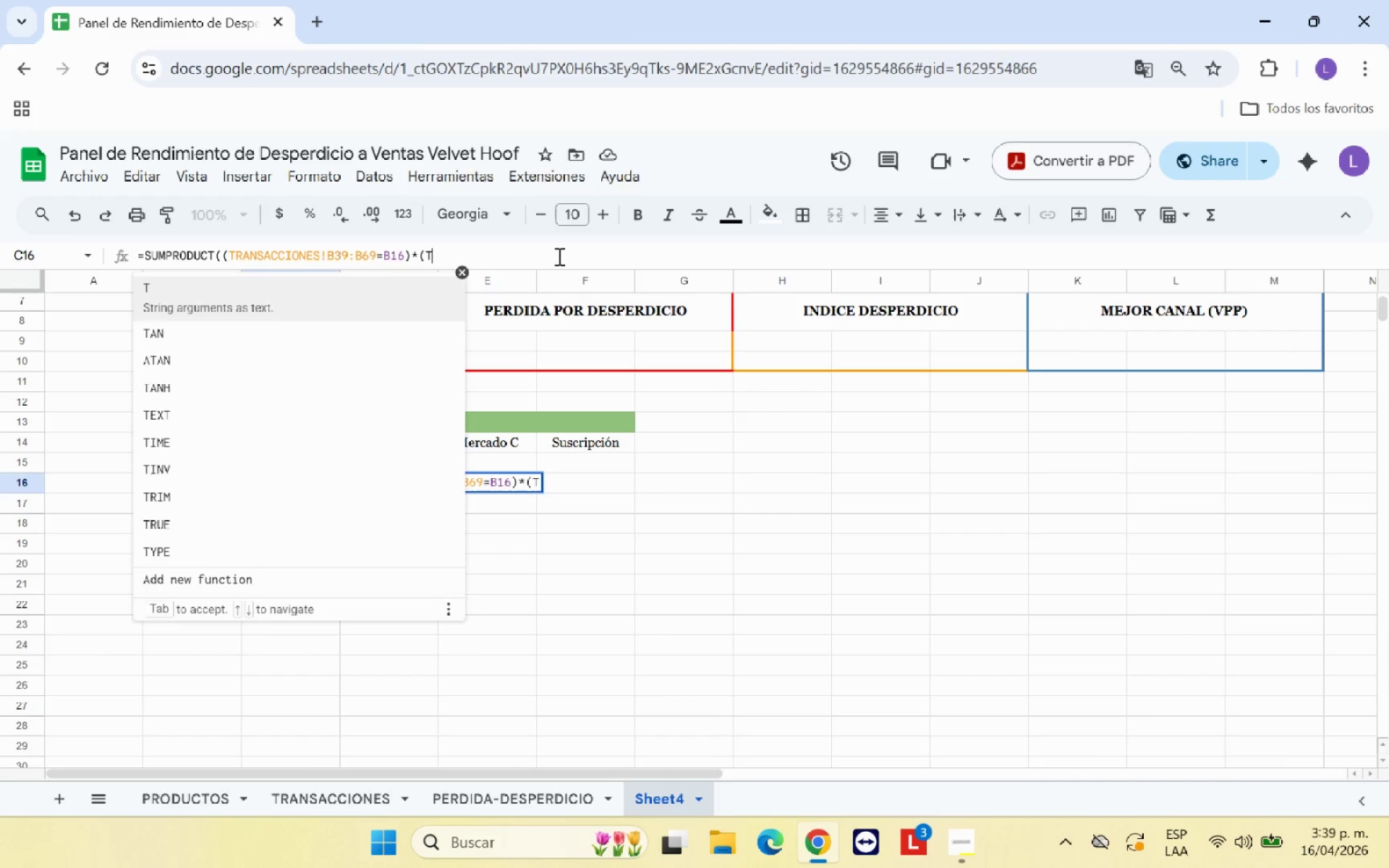 
key(Backspace)
 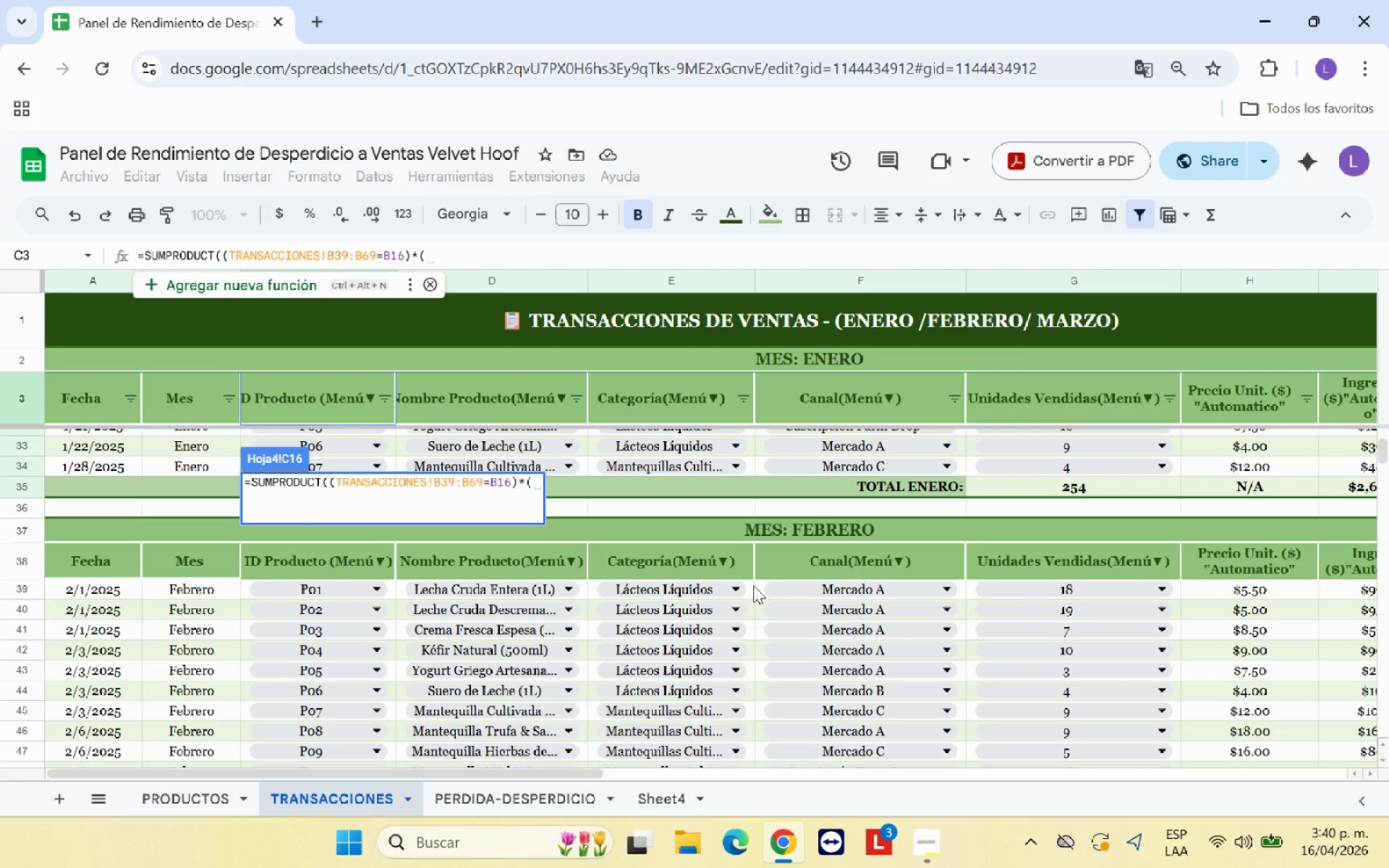 
wait(5.45)
 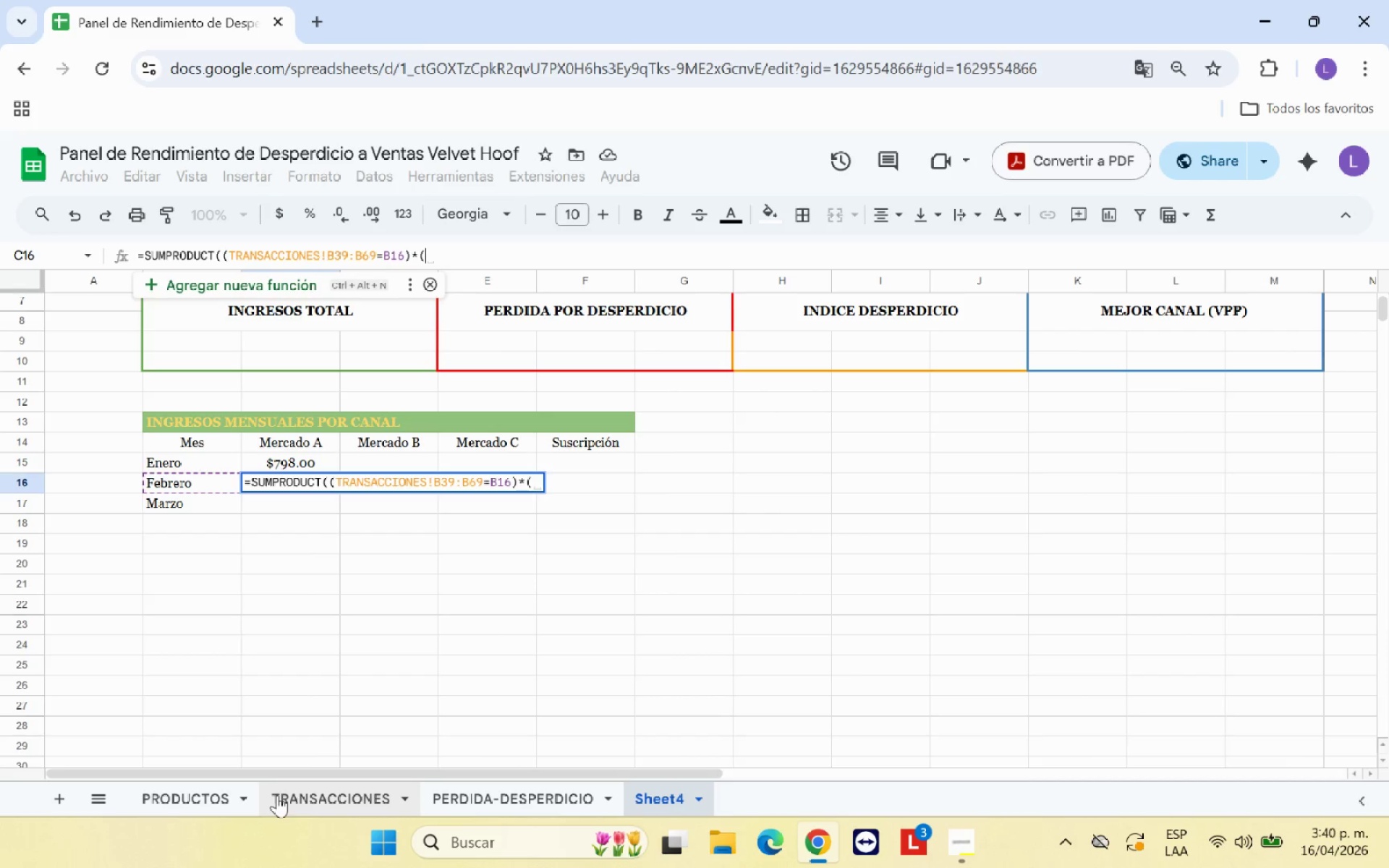 
left_click_drag(start_coordinate=[757, 584], to_coordinate=[815, 637])
 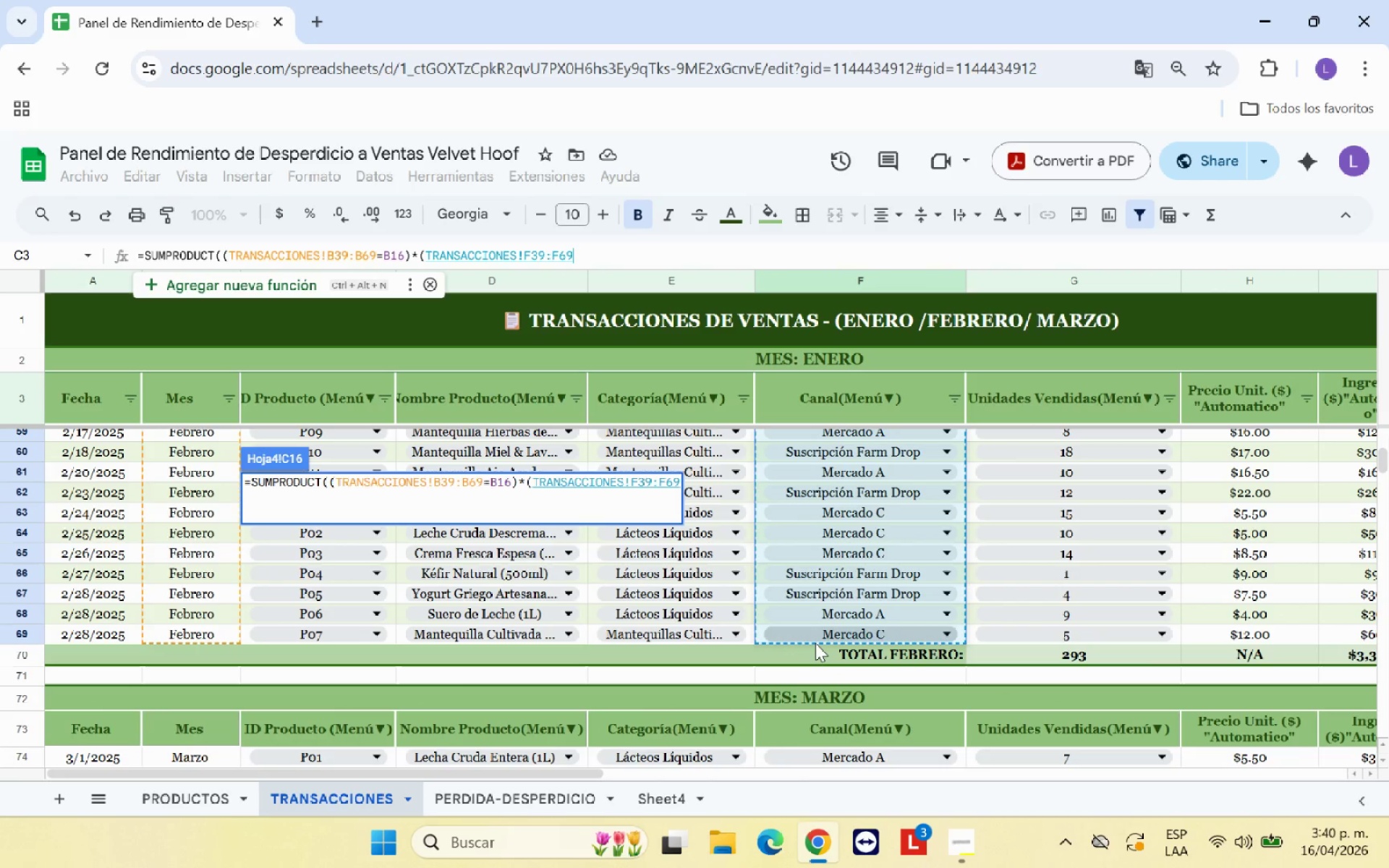 
key(Shift+0)
 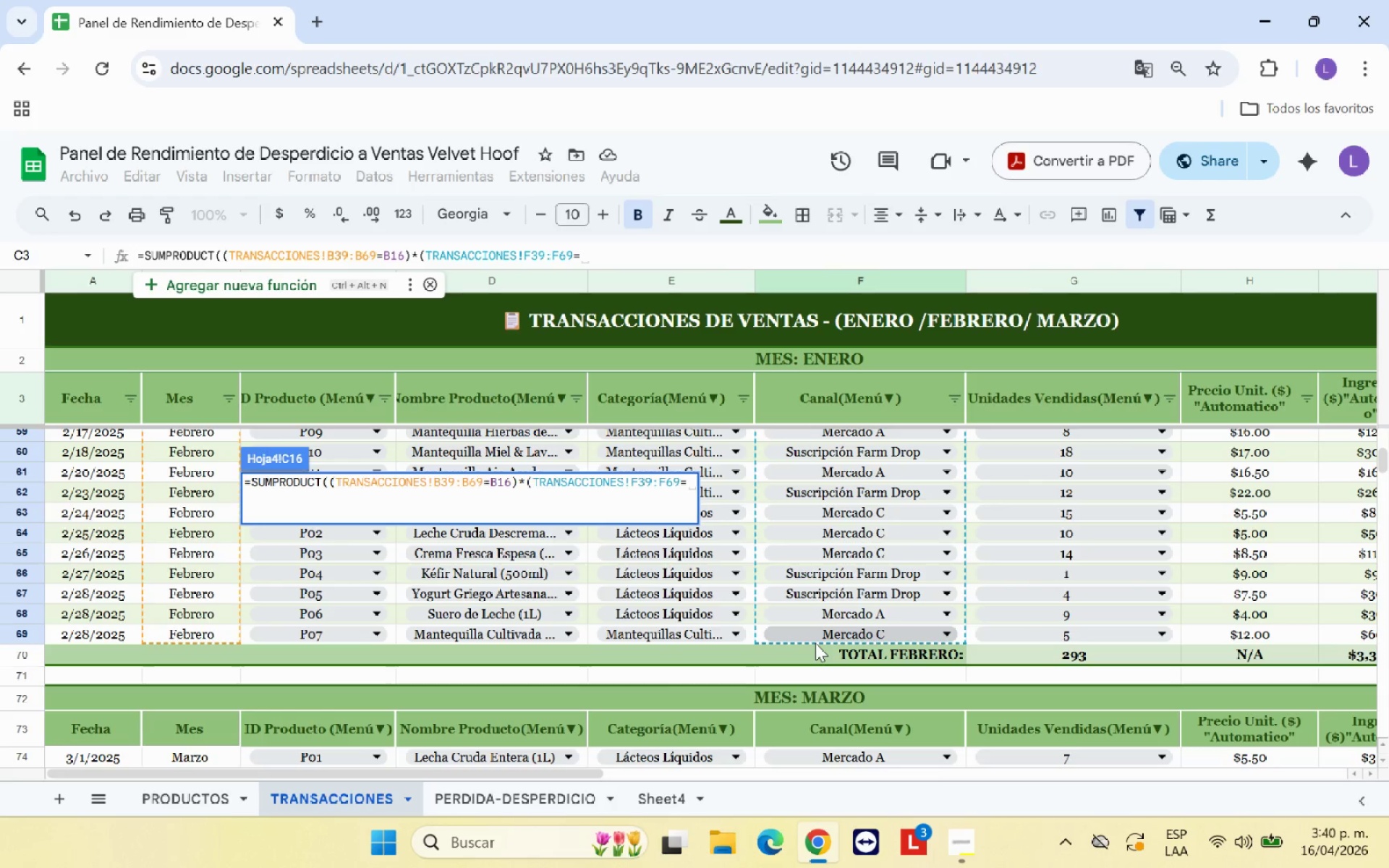 
wait(5.84)
 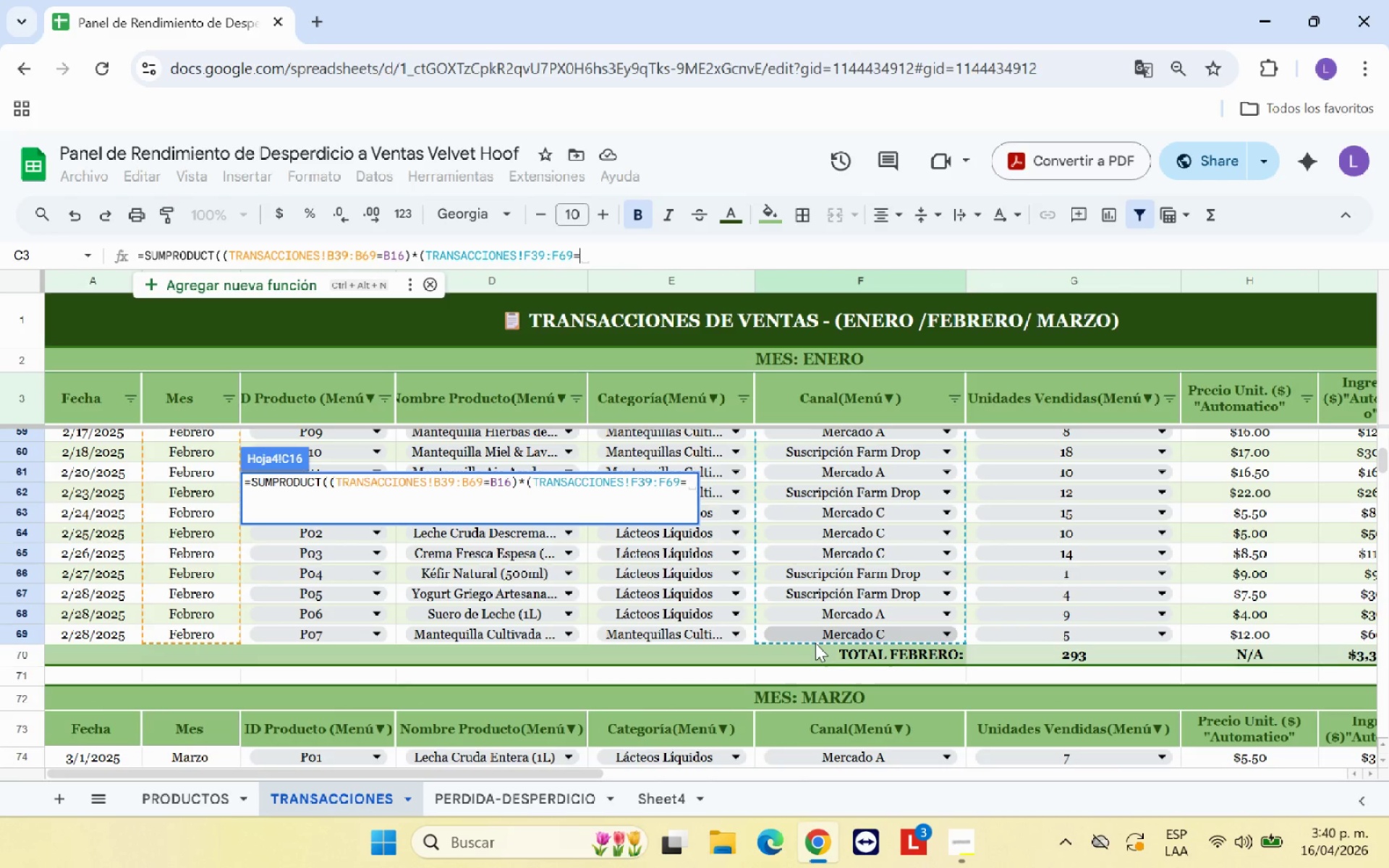 
type(@Mercado)
 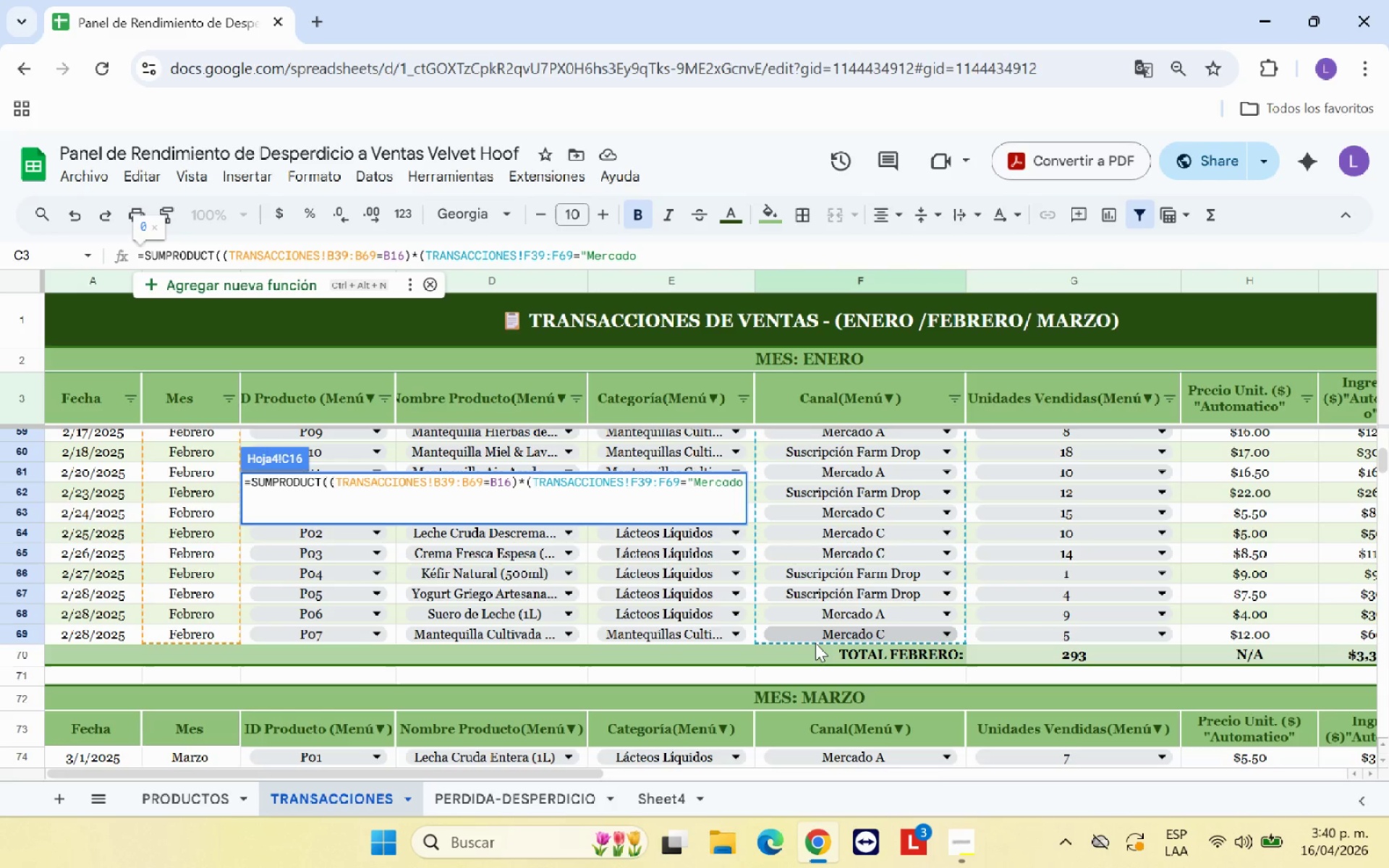 
key(Space)
 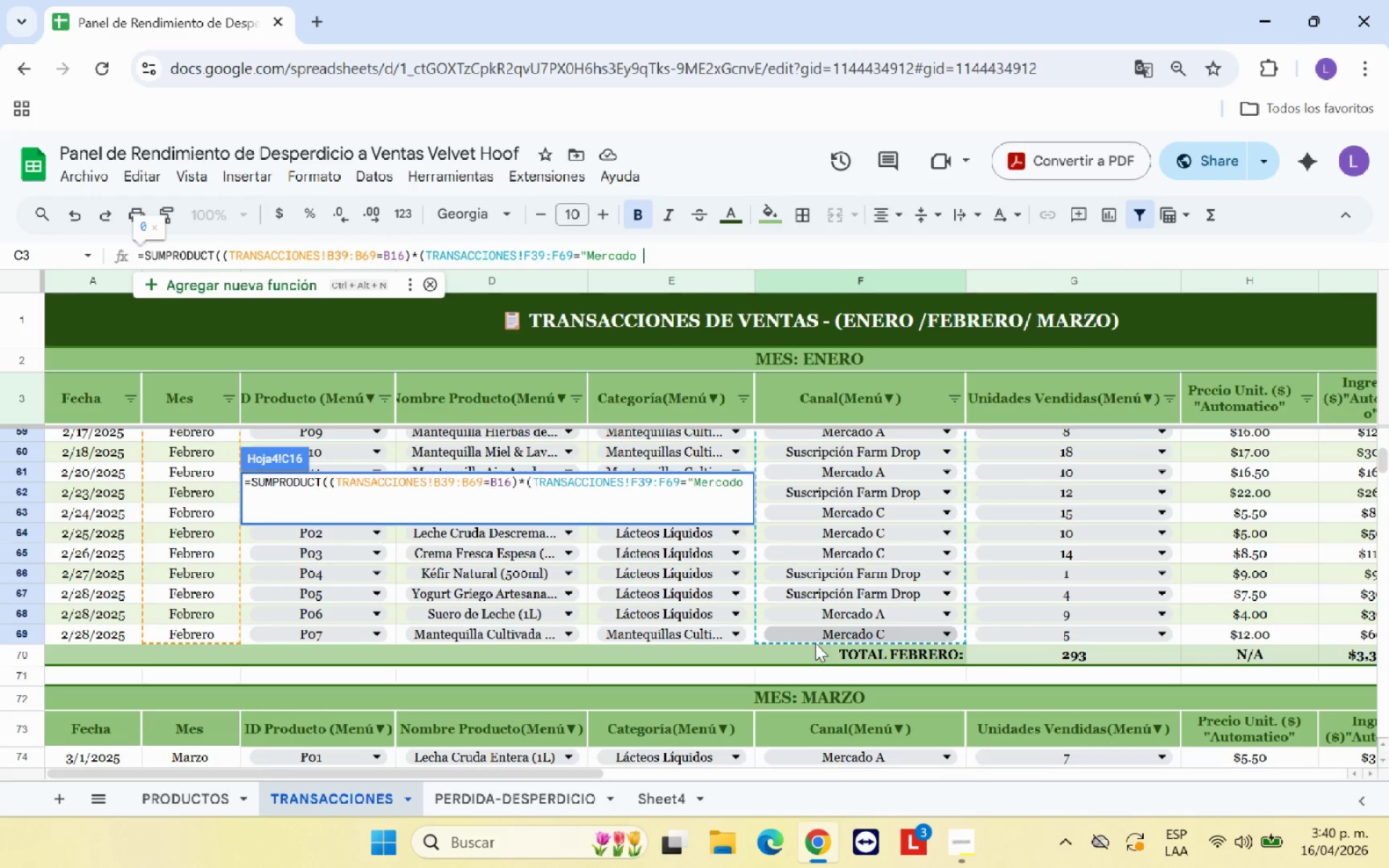 
key(CapsLock)
 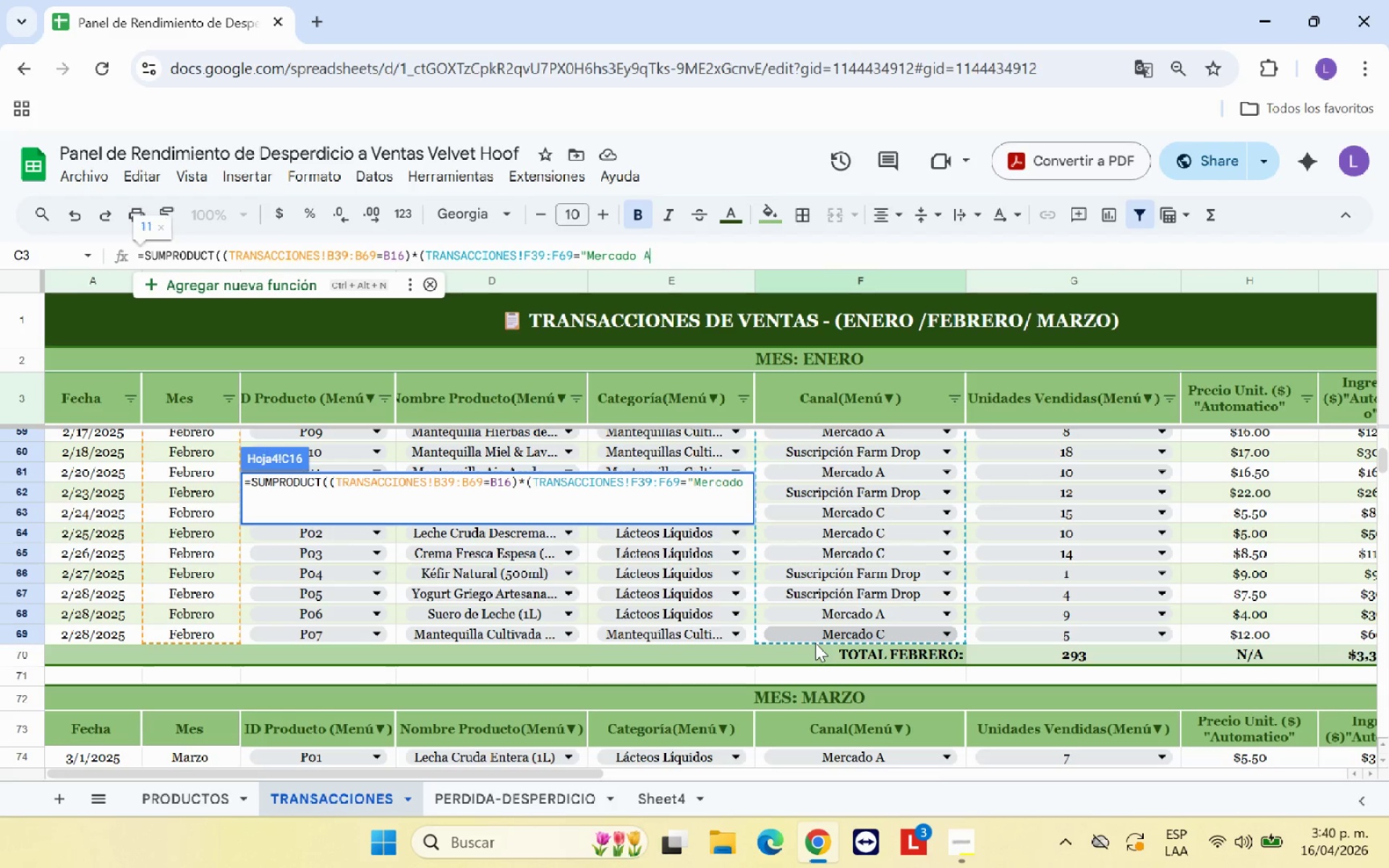 
key(A)
 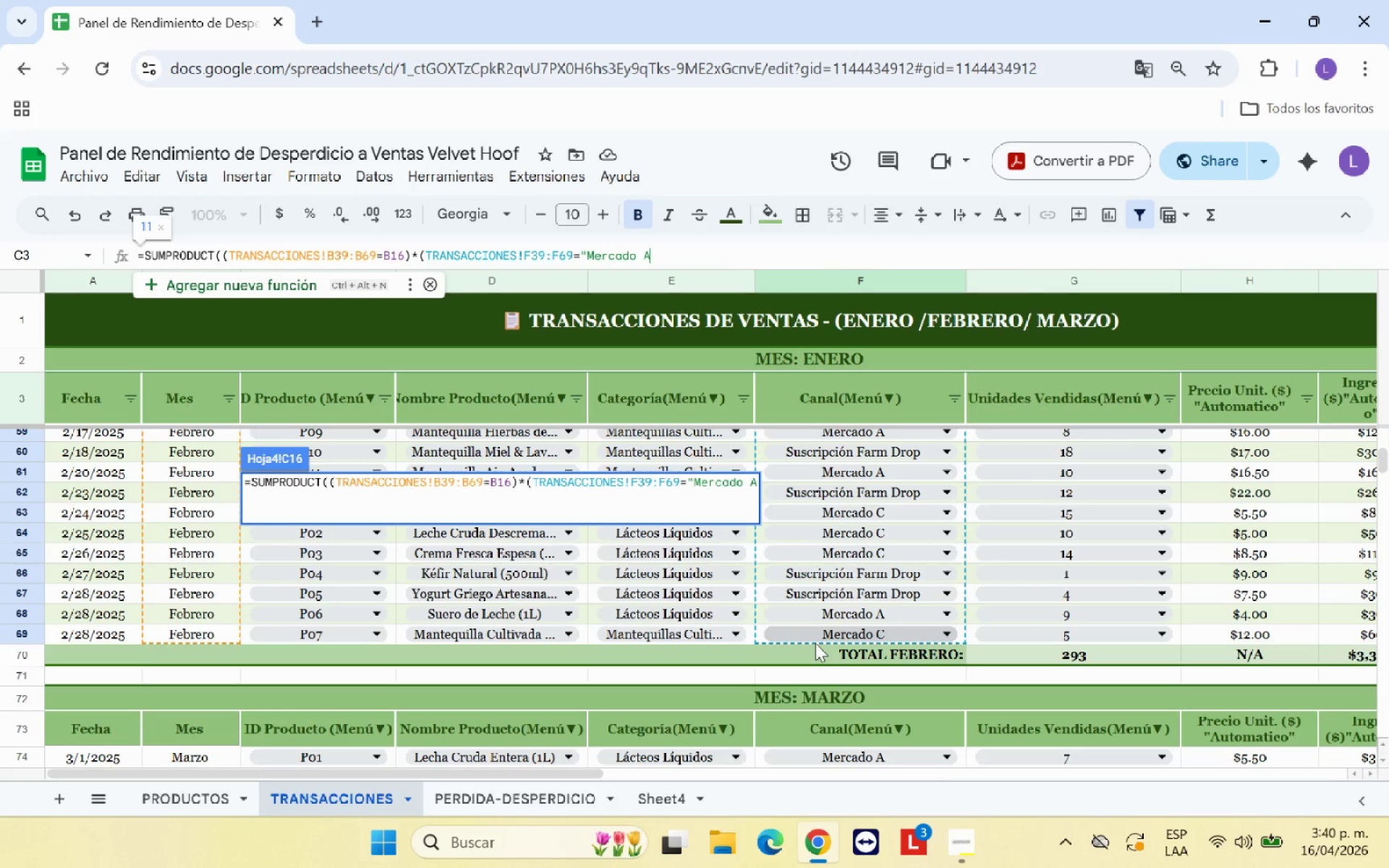 
key(CapsLock)
 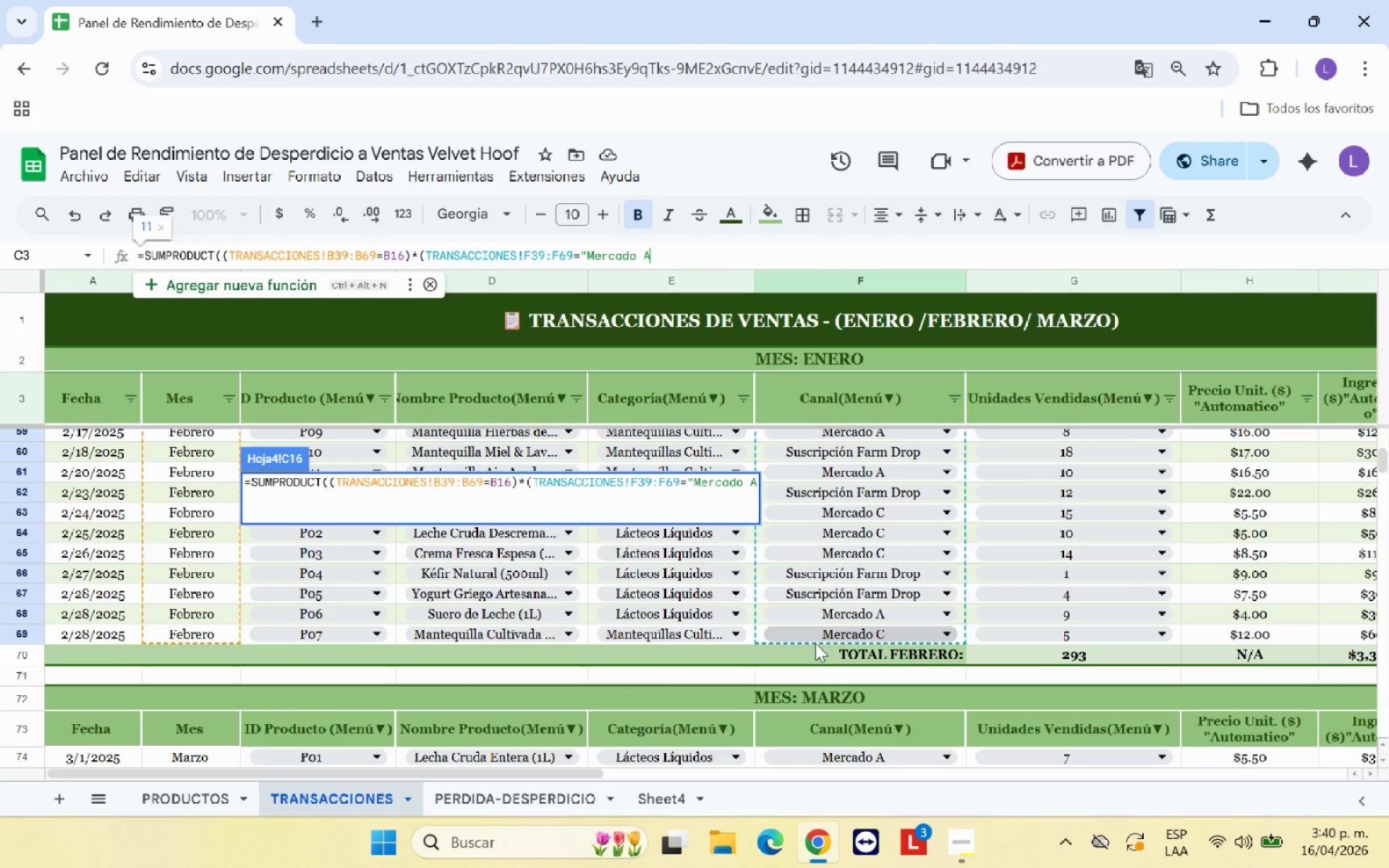 
key(Shift+2)
 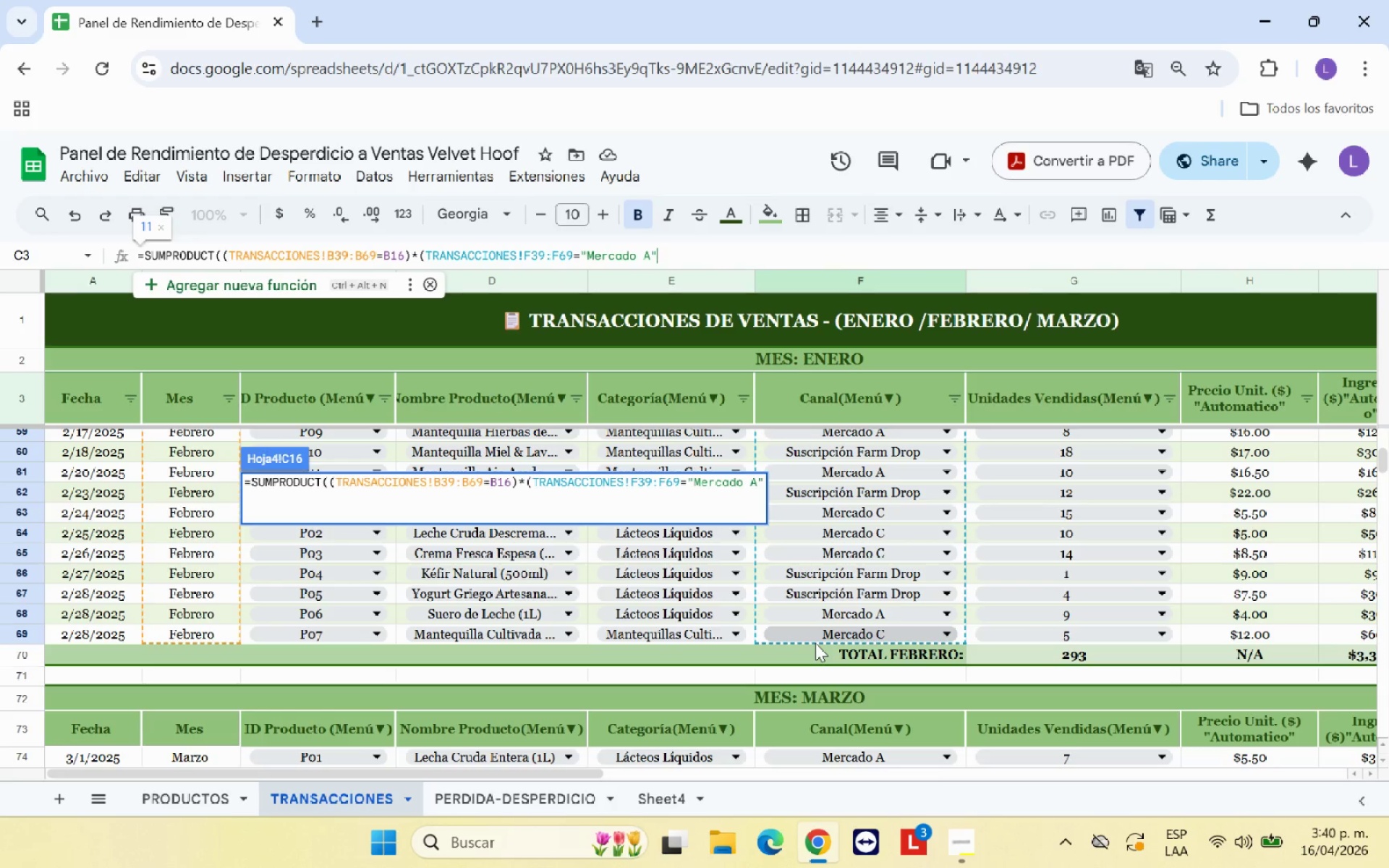 
key(Shift+9)
 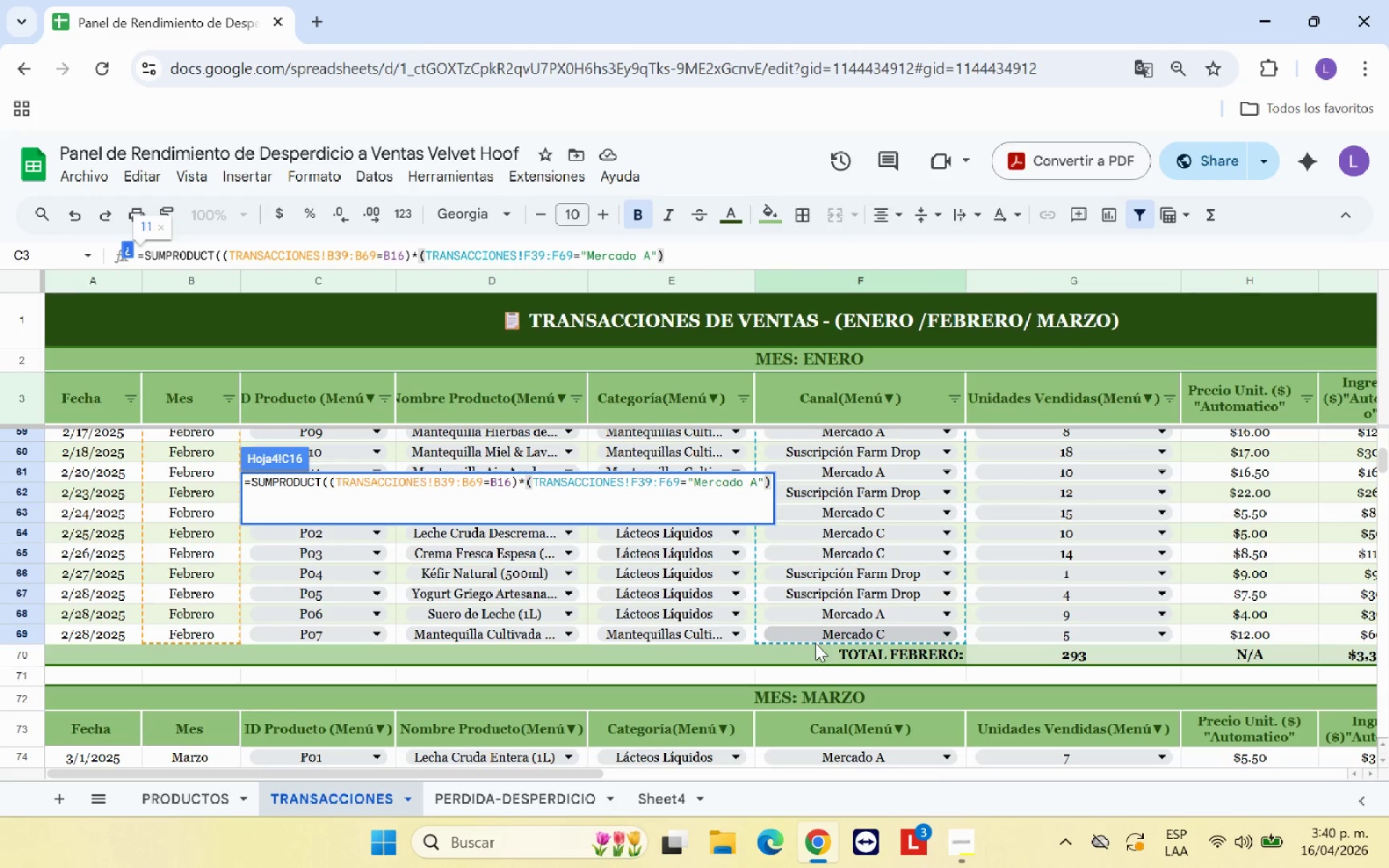 
key(Shift+Equal)
 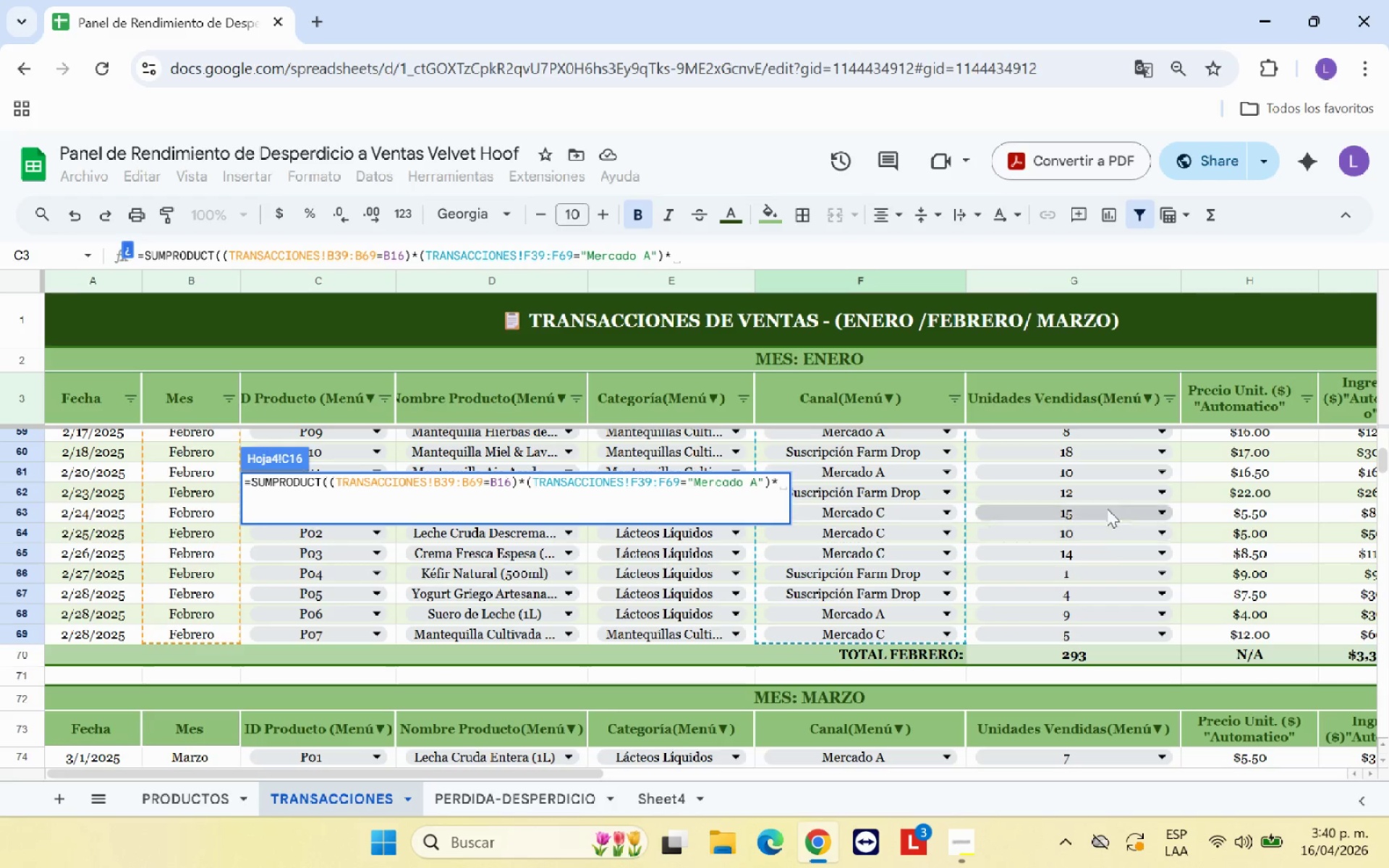 
left_click_drag(start_coordinate=[564, 773], to_coordinate=[817, 780])
 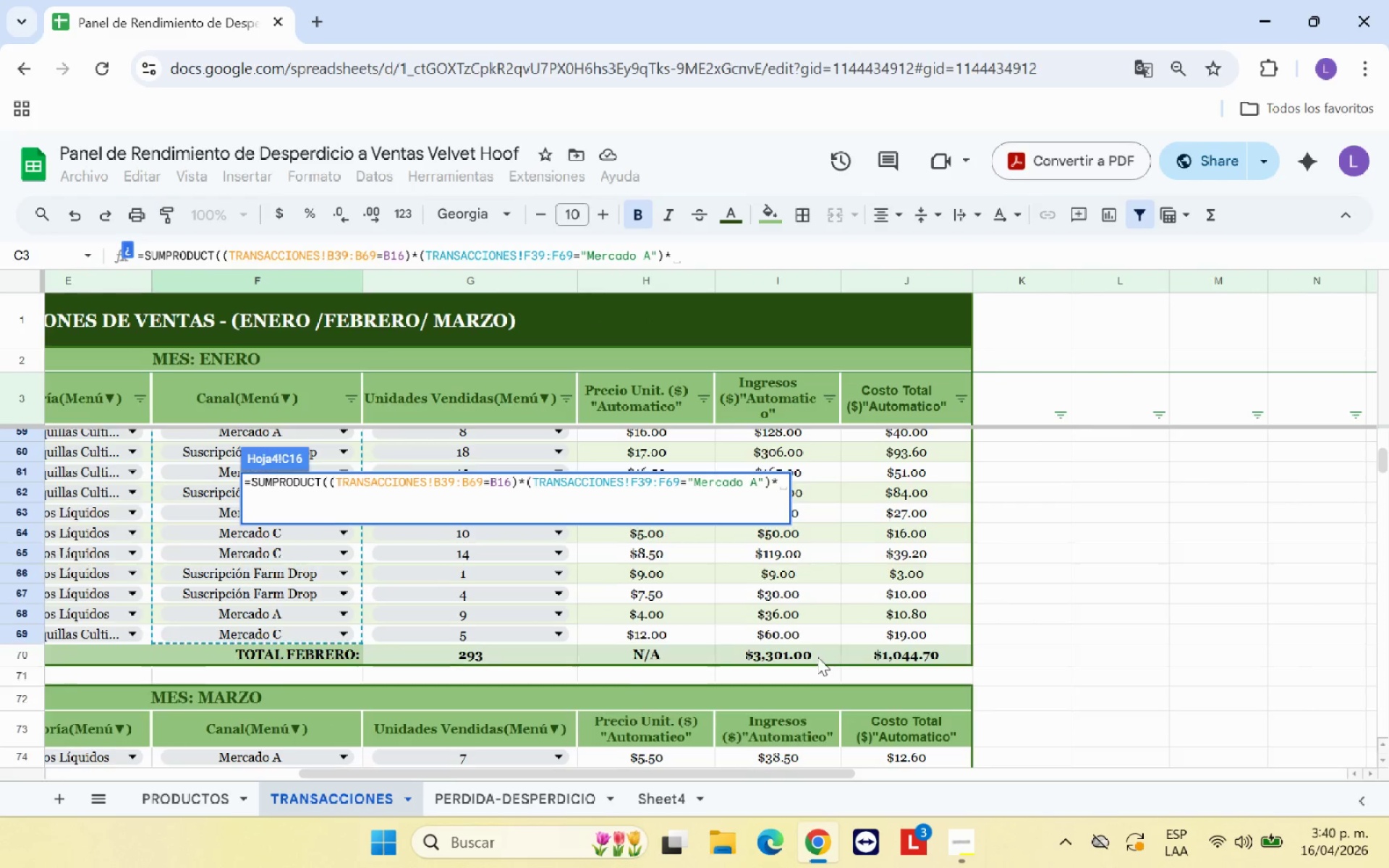 
scroll: coordinate [817, 657], scroll_direction: up, amount: 5.0
 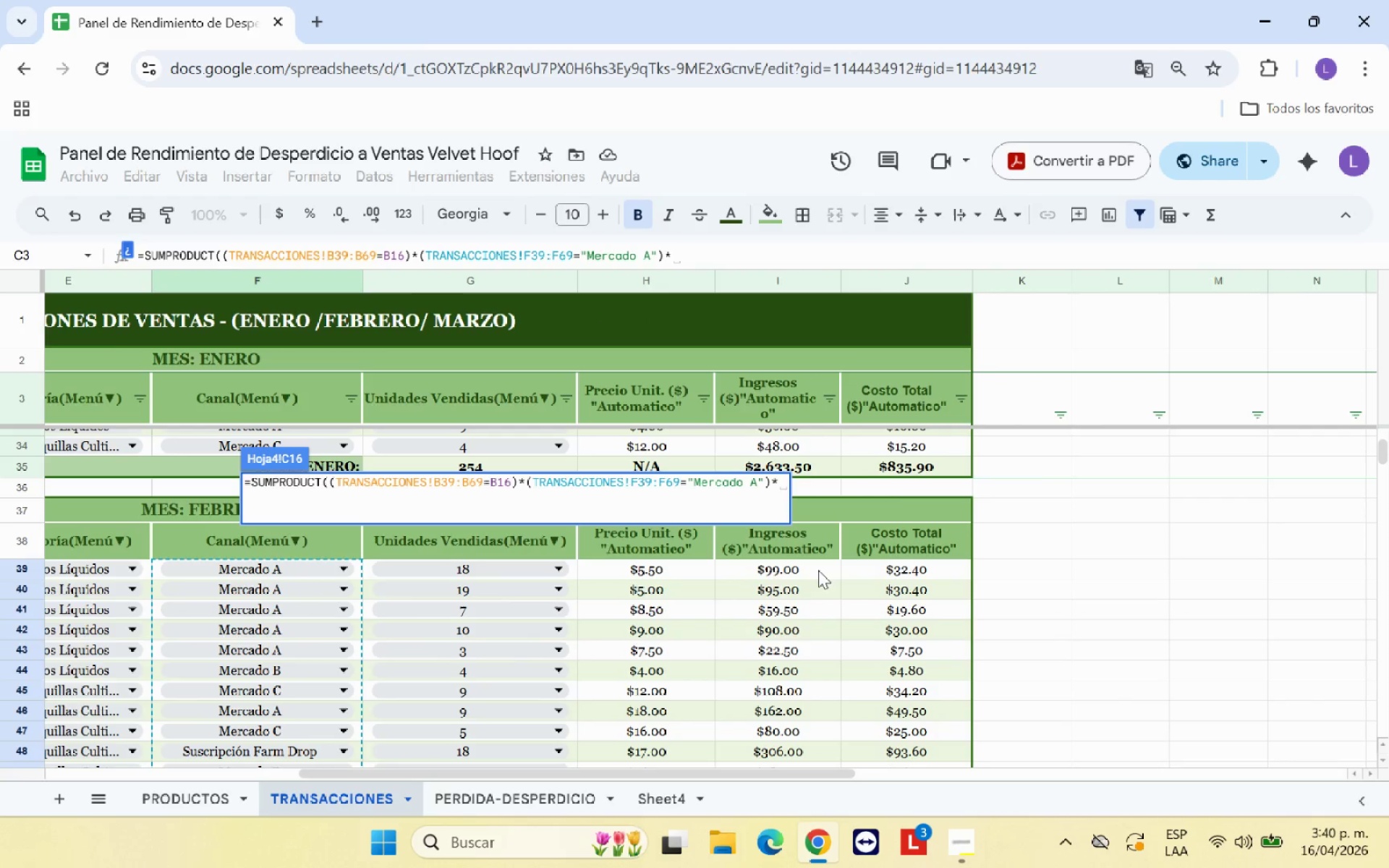 
left_click_drag(start_coordinate=[818, 568], to_coordinate=[807, 693])
 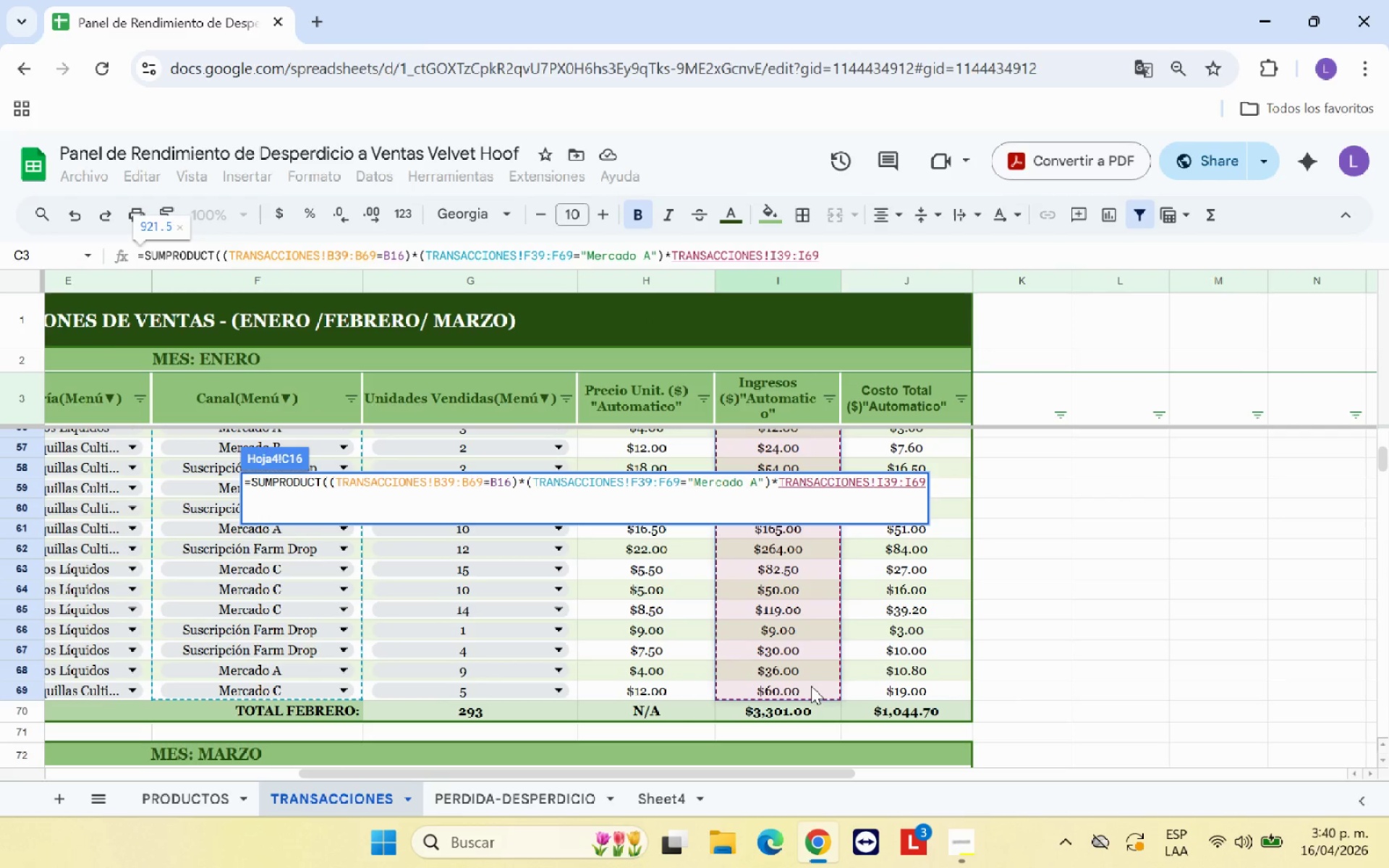 
key(Shift+9)
 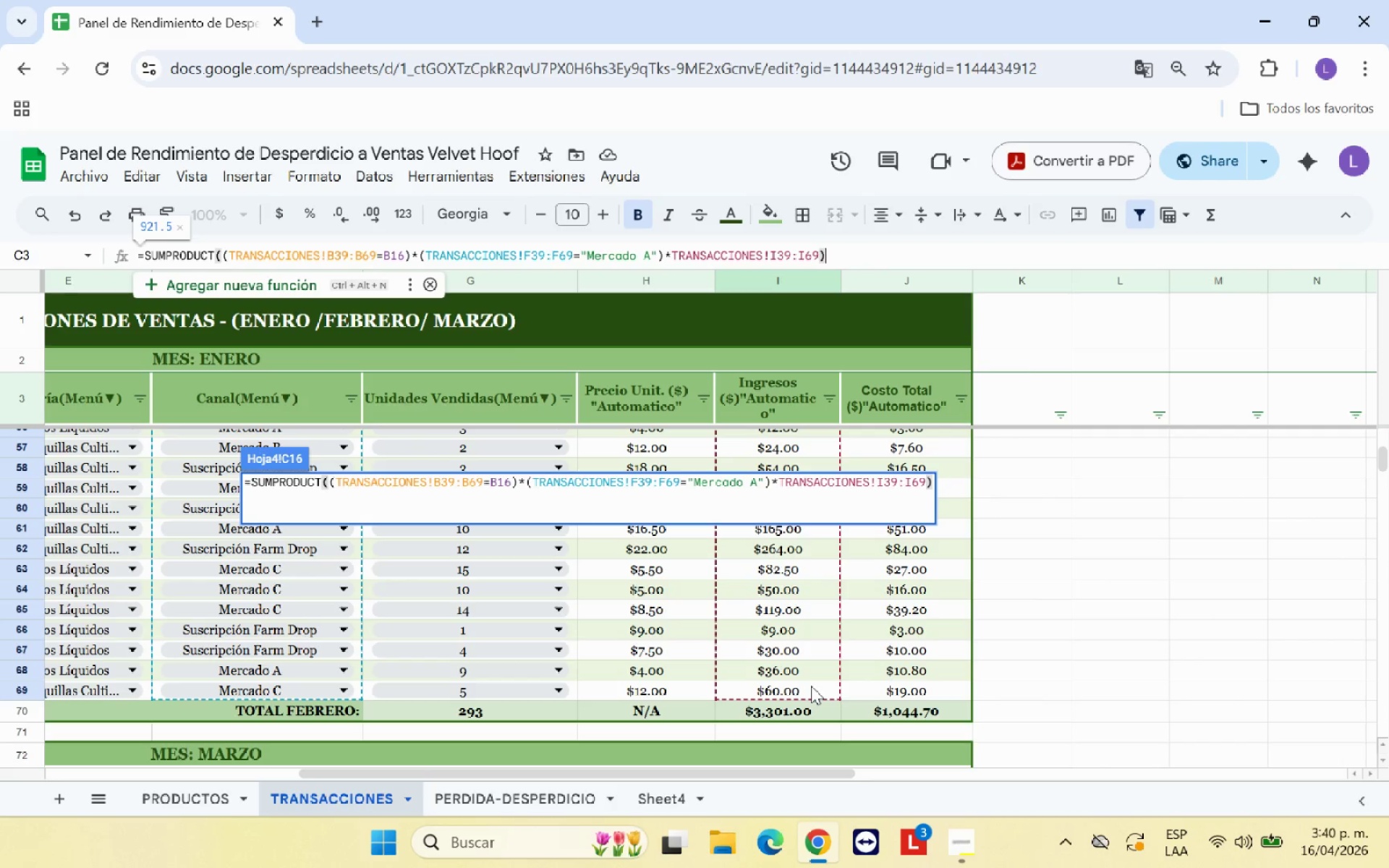 
key(Enter)
 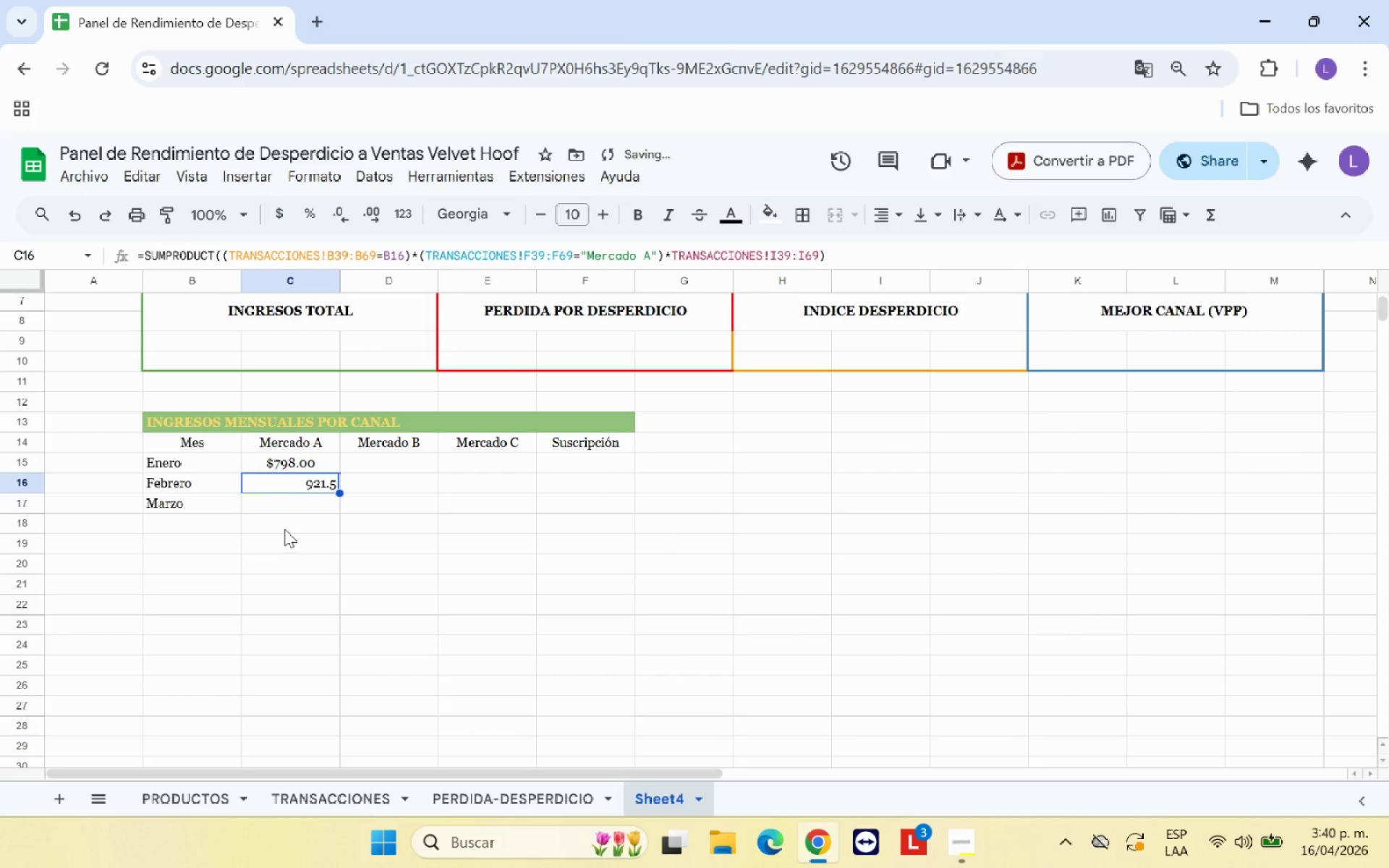 
left_click([305, 499])
 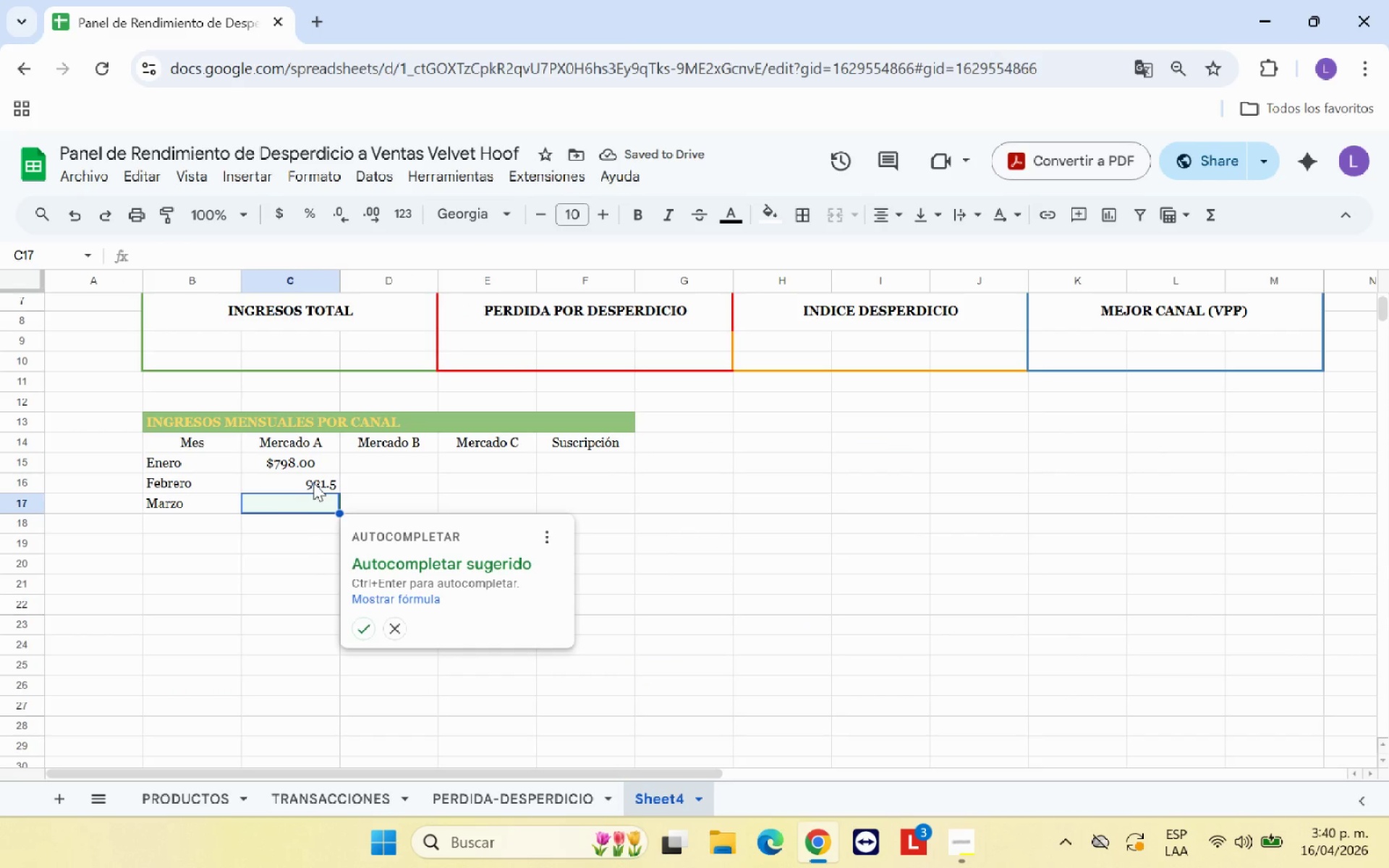 
left_click([313, 482])
 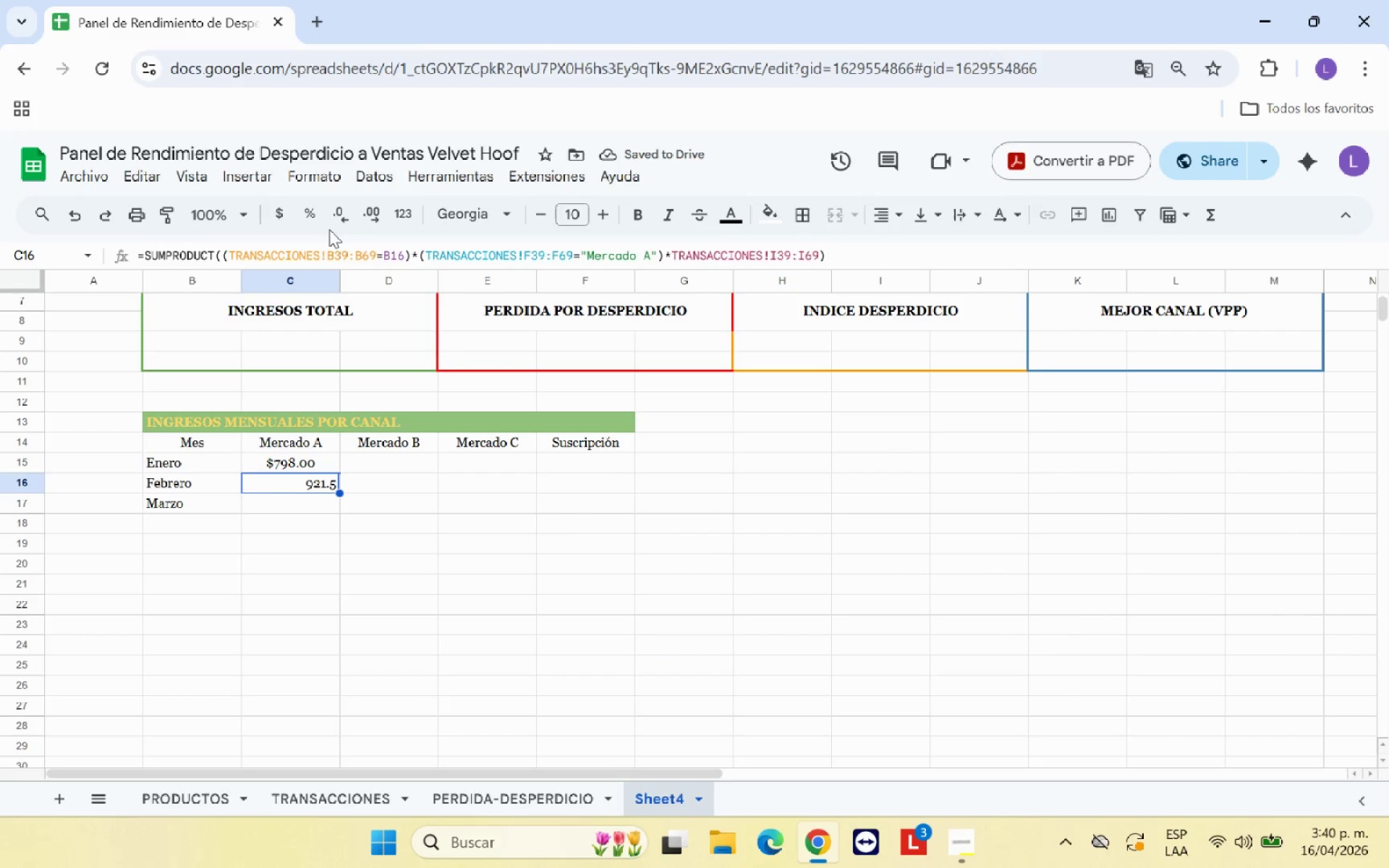 
mouse_move([291, 238])
 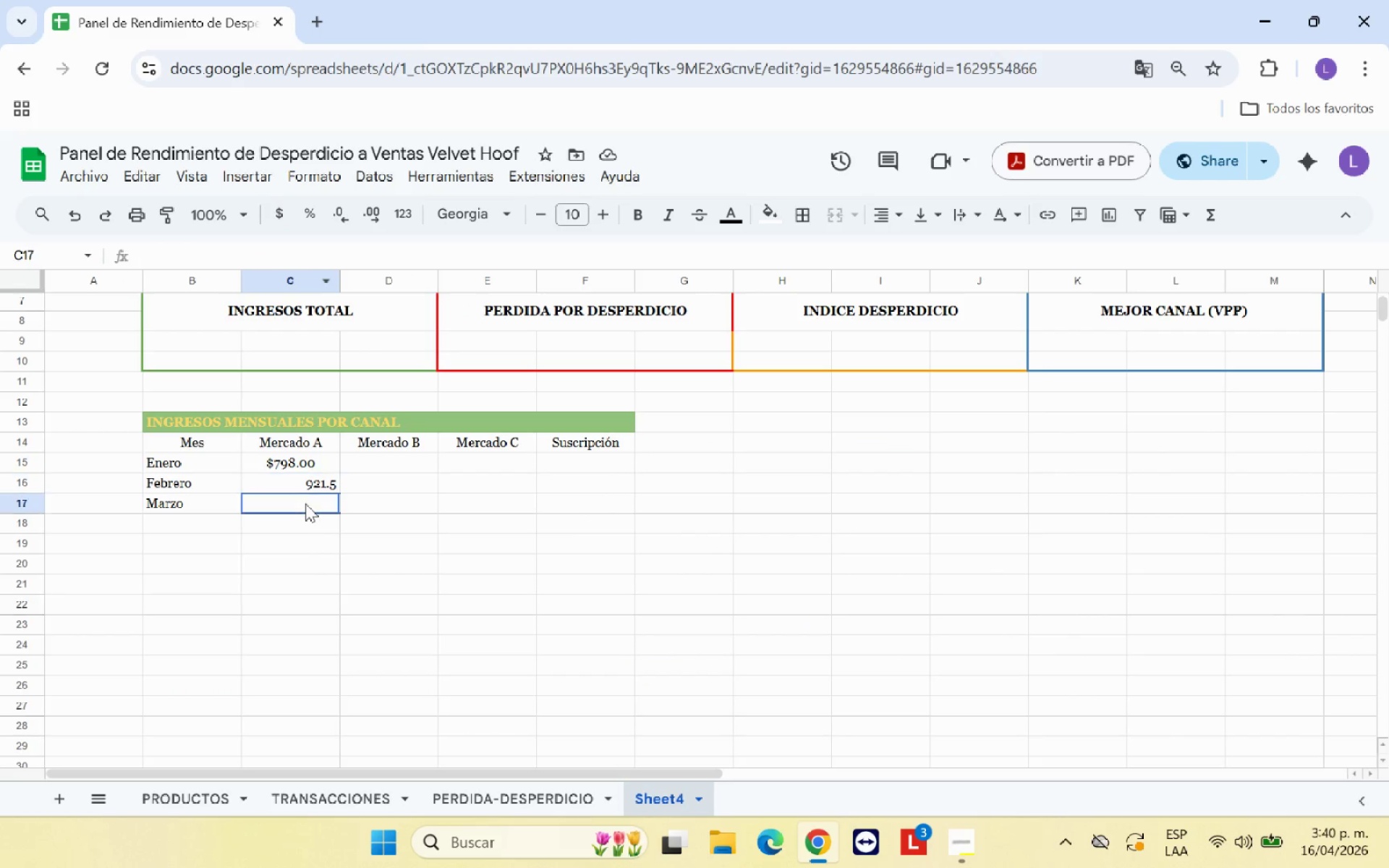 
left_click([305, 503])
 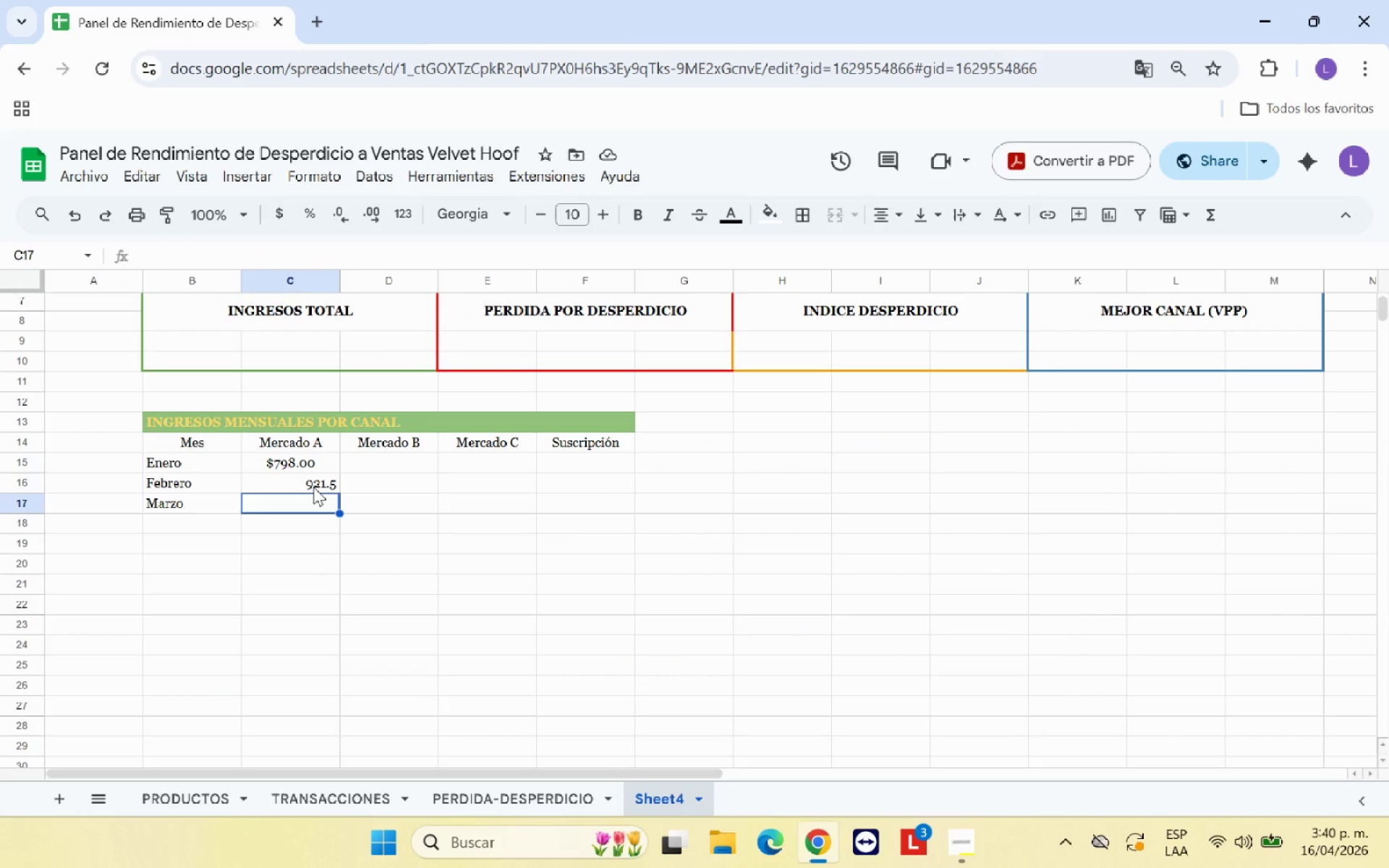 
left_click([313, 487])
 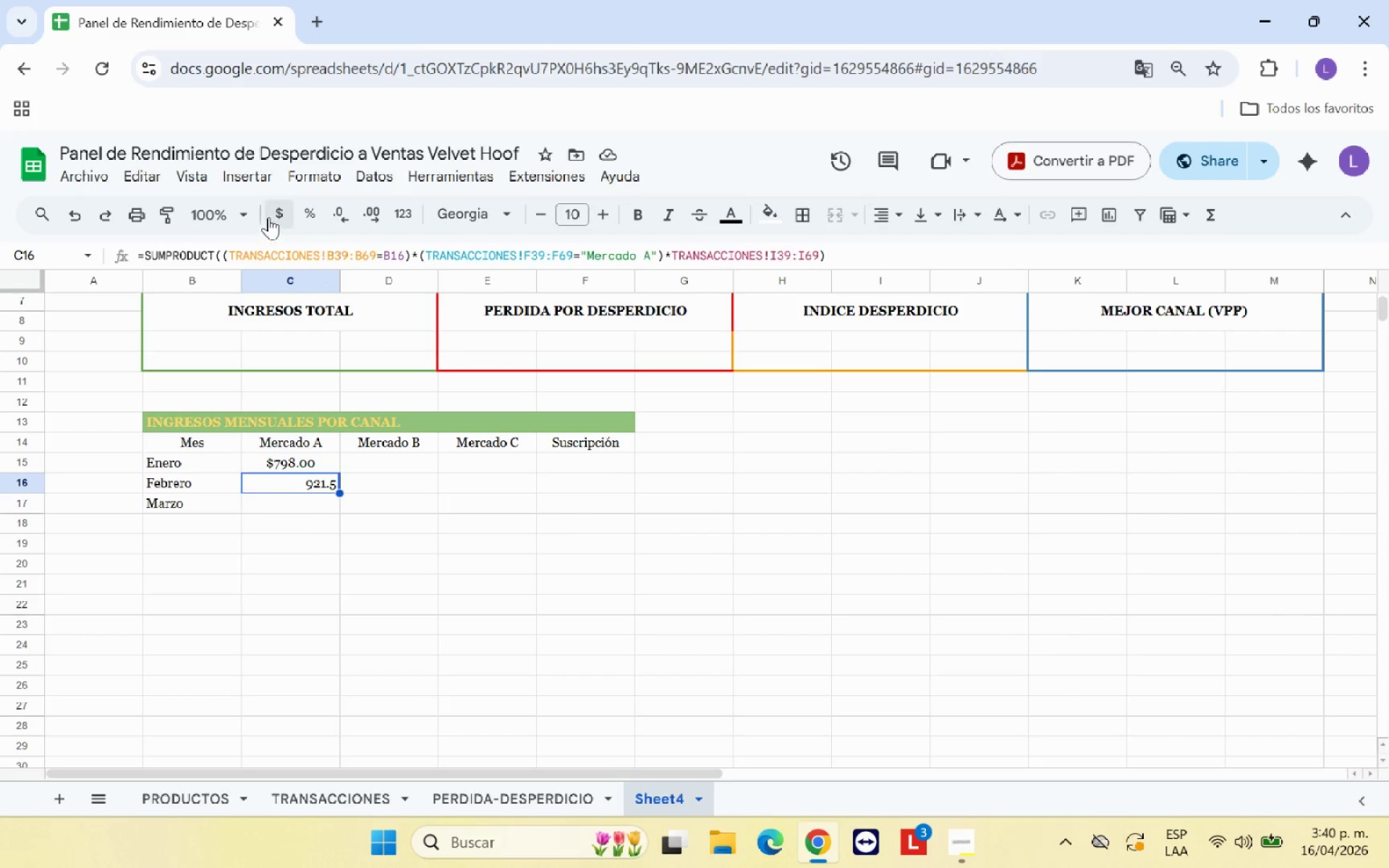 
left_click([275, 215])
 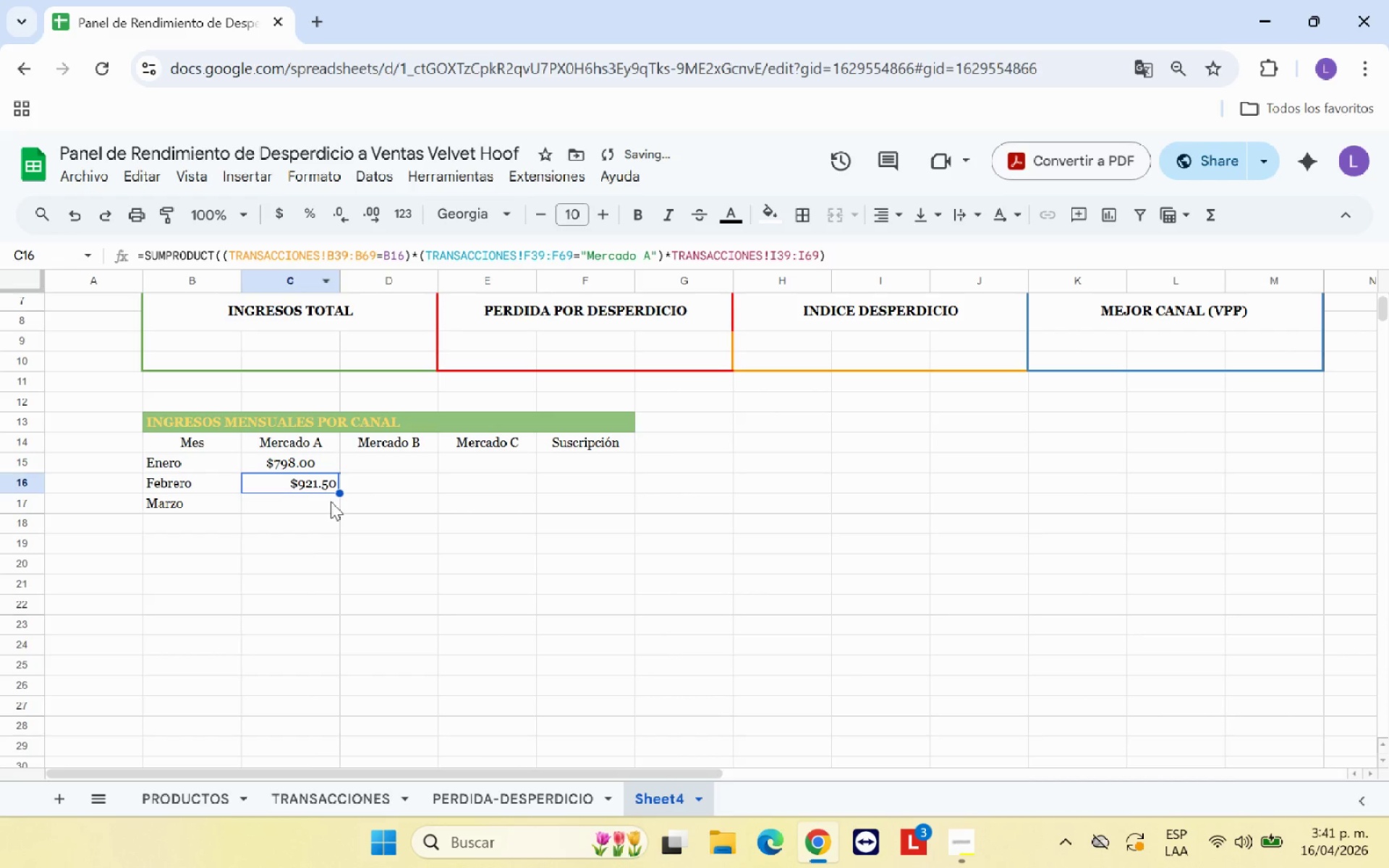 
left_click([331, 501])
 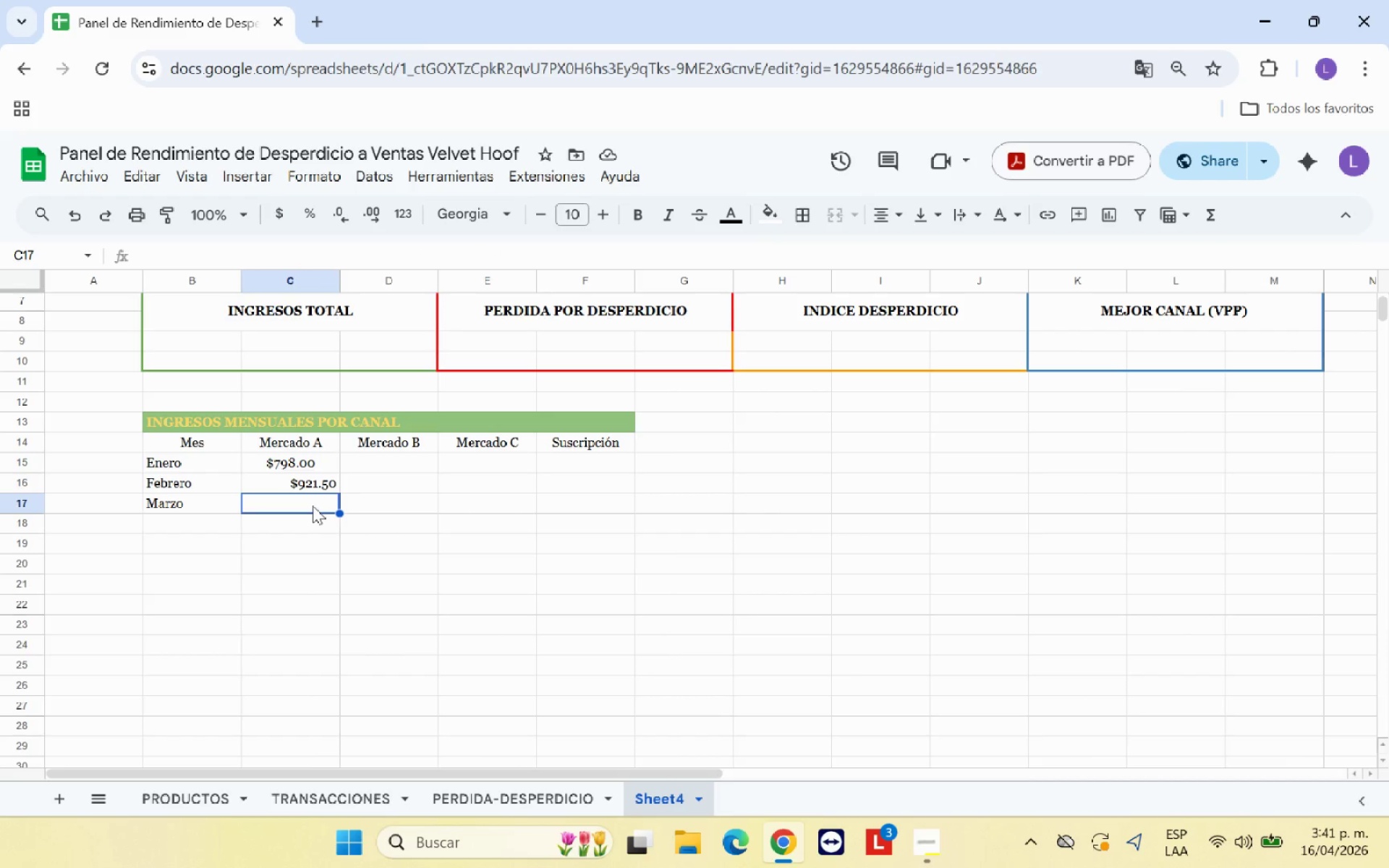 
wait(6.38)
 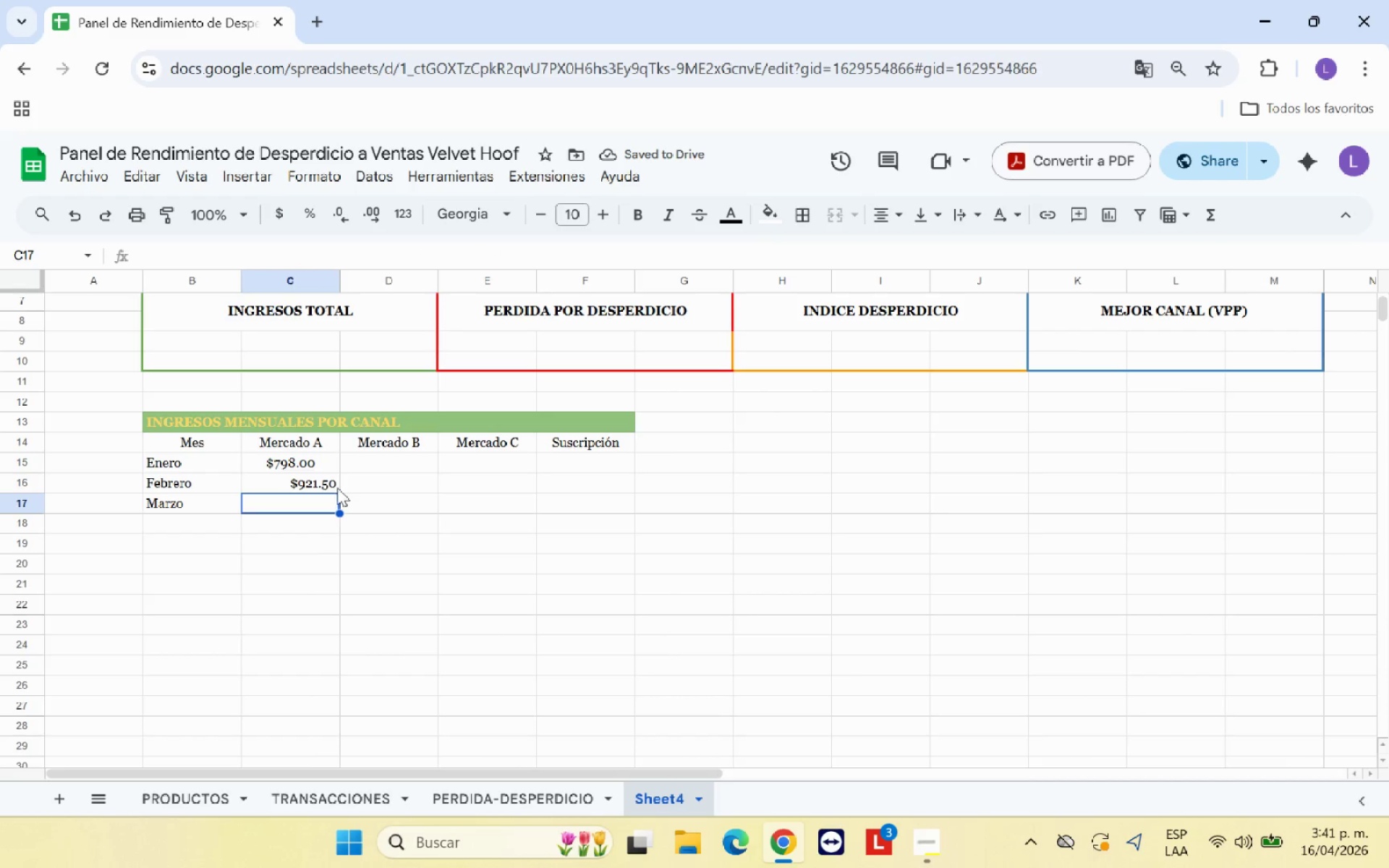 
left_click([320, 469])
 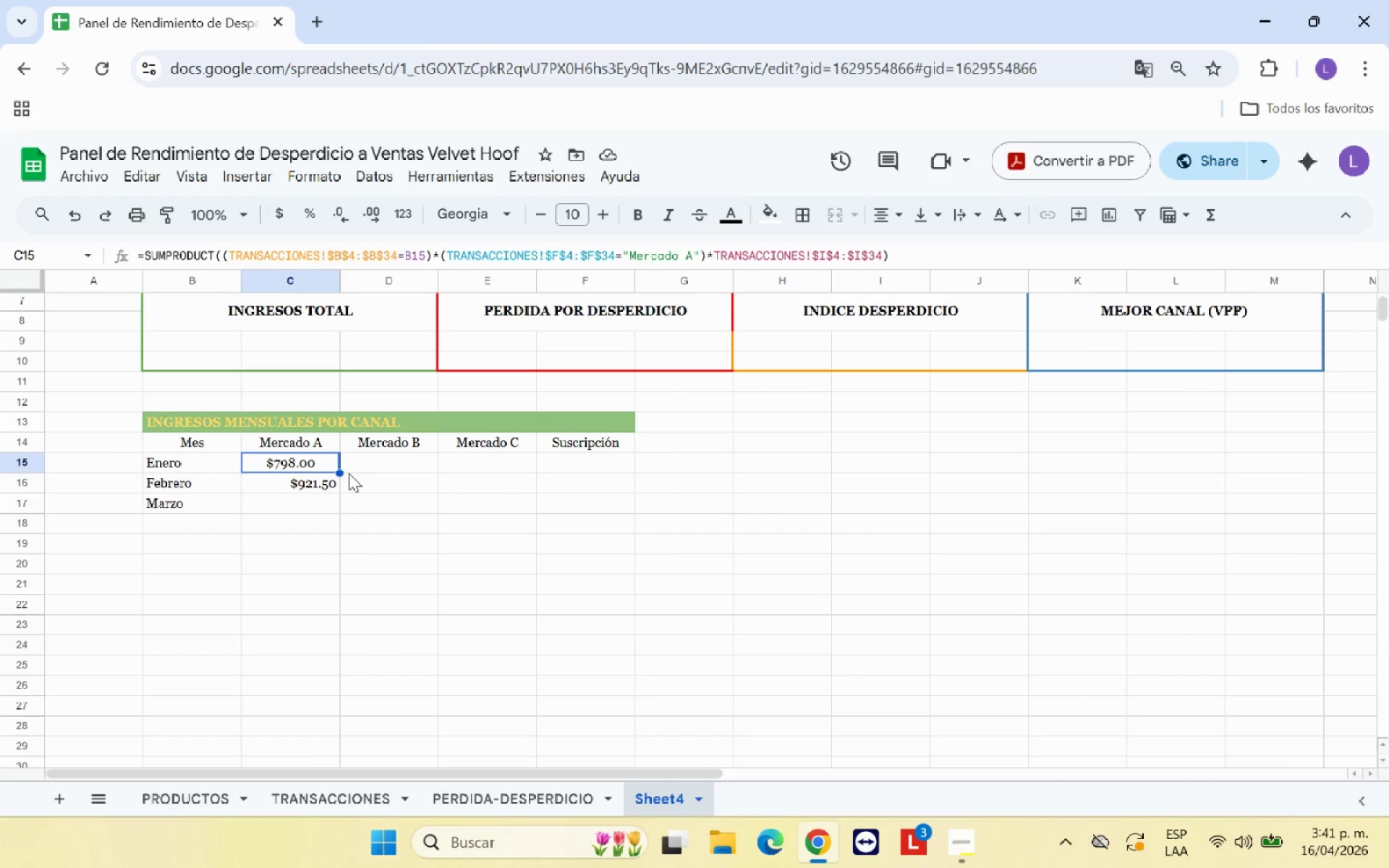 
wait(5.7)
 